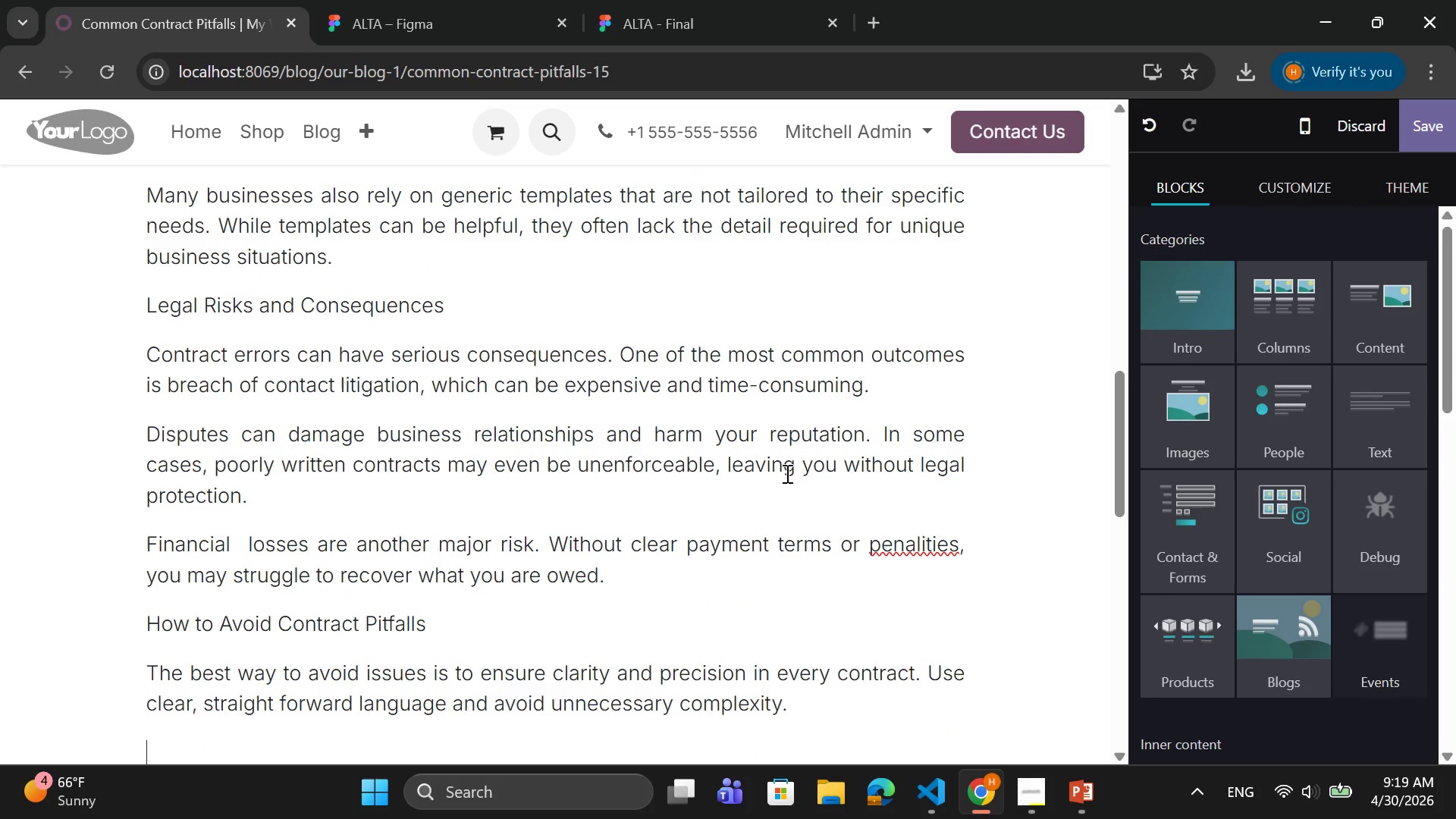 
type(Include)
 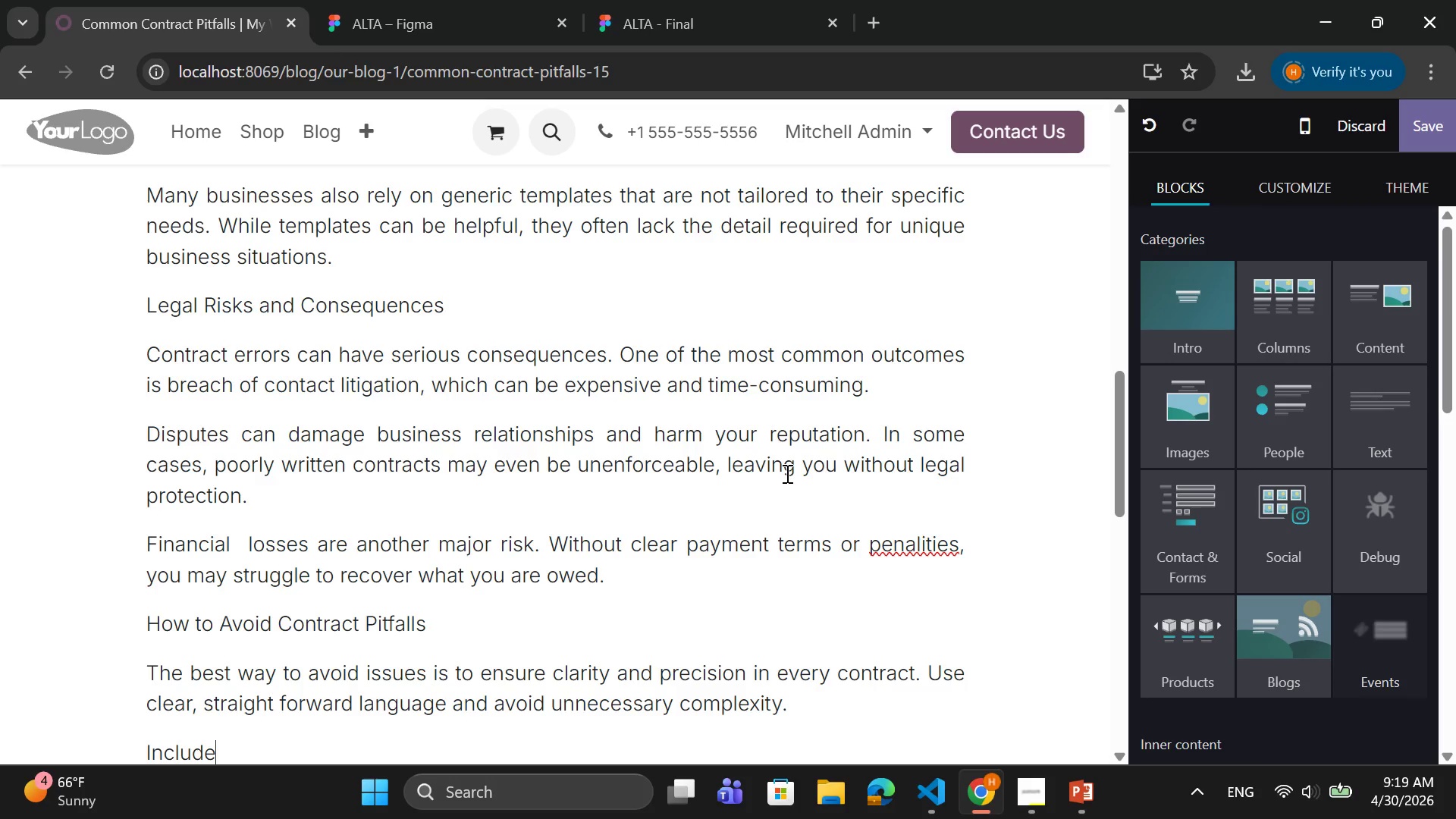 
wait(7.42)
 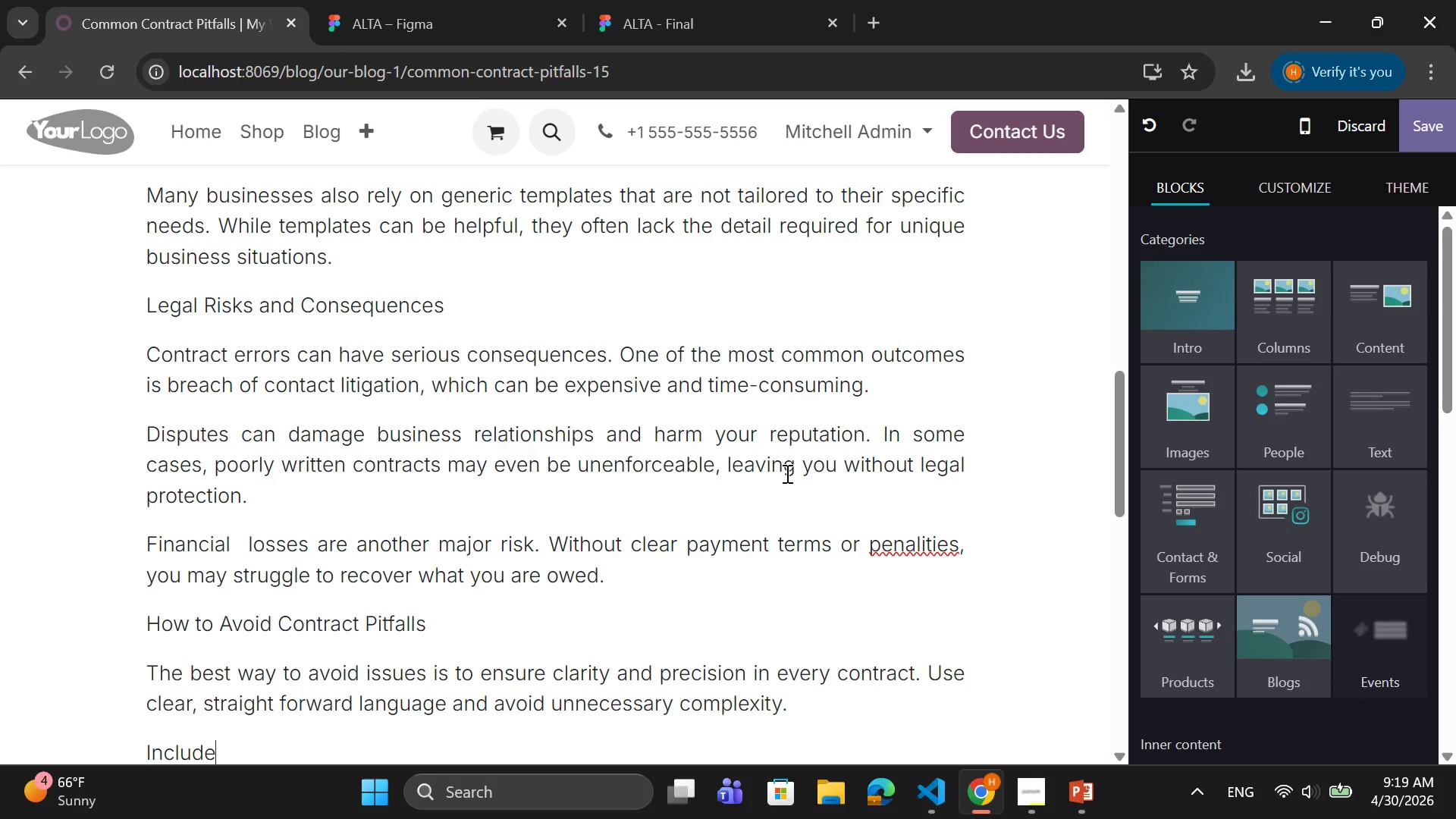 
type( all E)
key(Backspace)
type(essential s)
key(Backspace)
type(cal)
key(Backspace)
key(Backspace)
type(lasu)
key(Backspace)
key(Backspace)
type(uses, such a as)
key(Backspace)
key(Backspace)
type(scolp)
key(Backspace)
key(Backspace)
type(pe)
 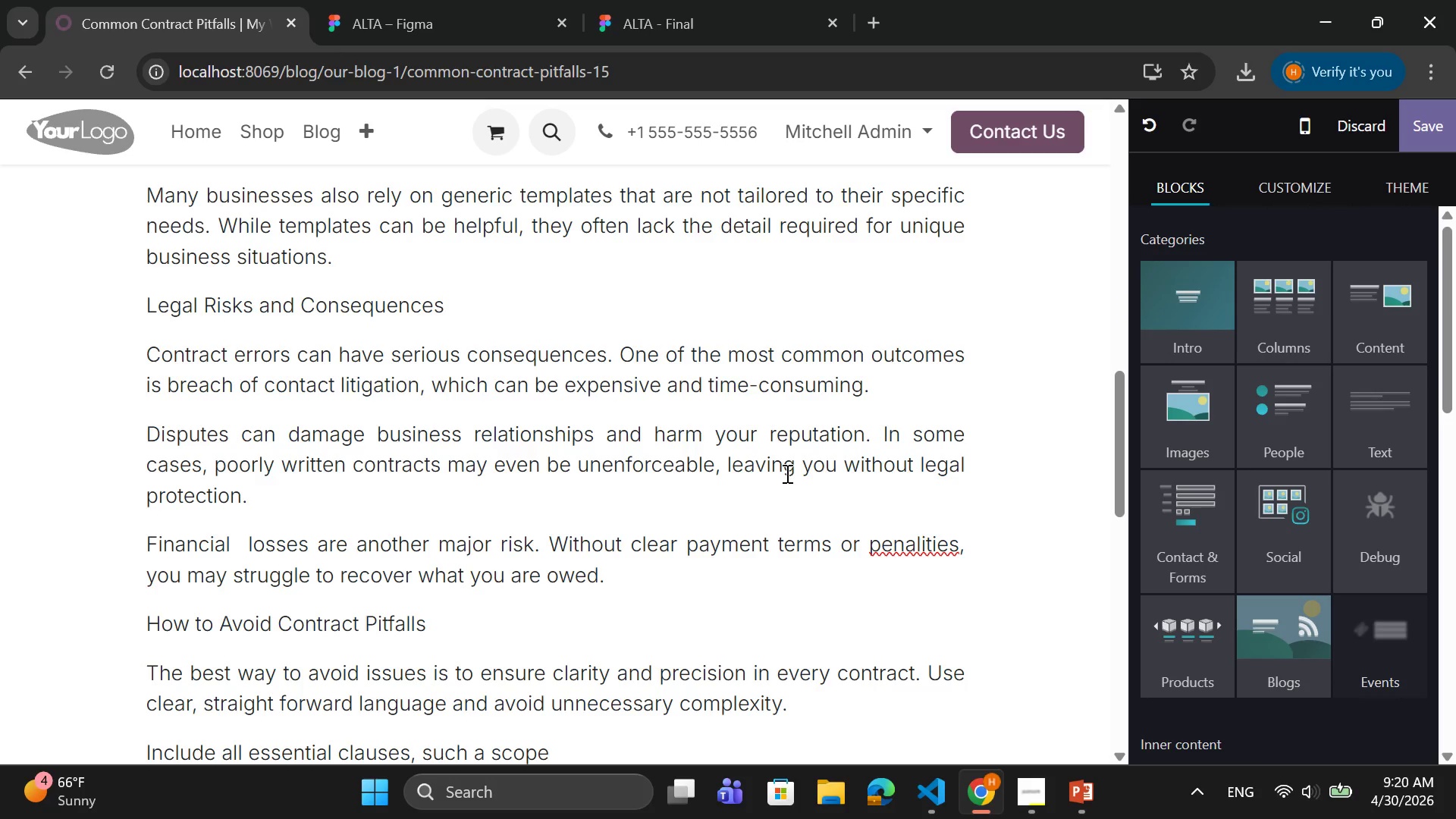 
type( of work )
key(Backspace)
type(l)
key(Backspace)
type(, deadlines, payment terms, confidentiality )
key(Backspace)
type(, and termination conditions.)
 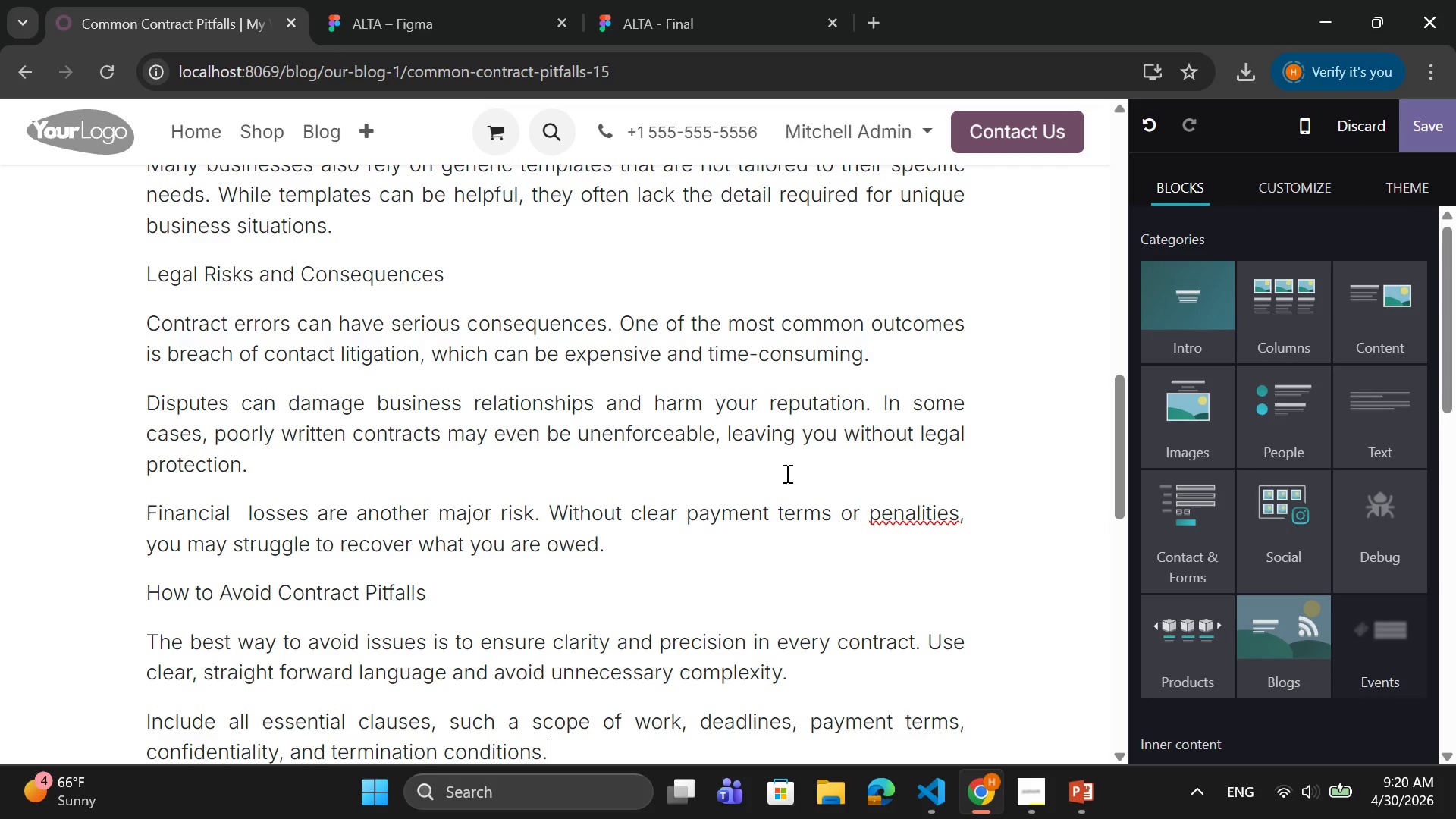 
key(Enter)
 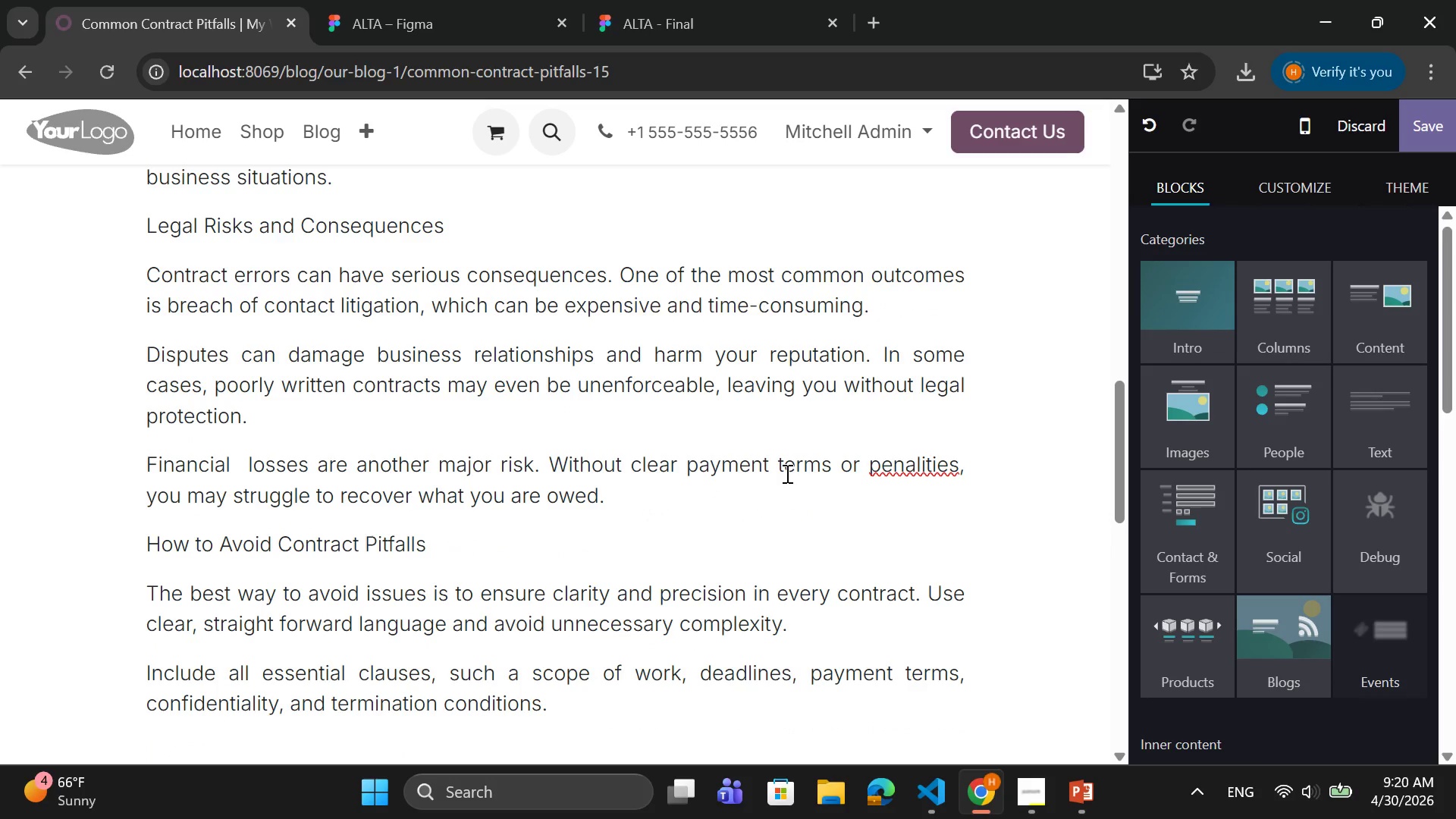 
type(Always review contracts e)
key(Backspace)
type(carefully before signing/)
key(Backspace)
type(. Even small details can have significant implications.)
 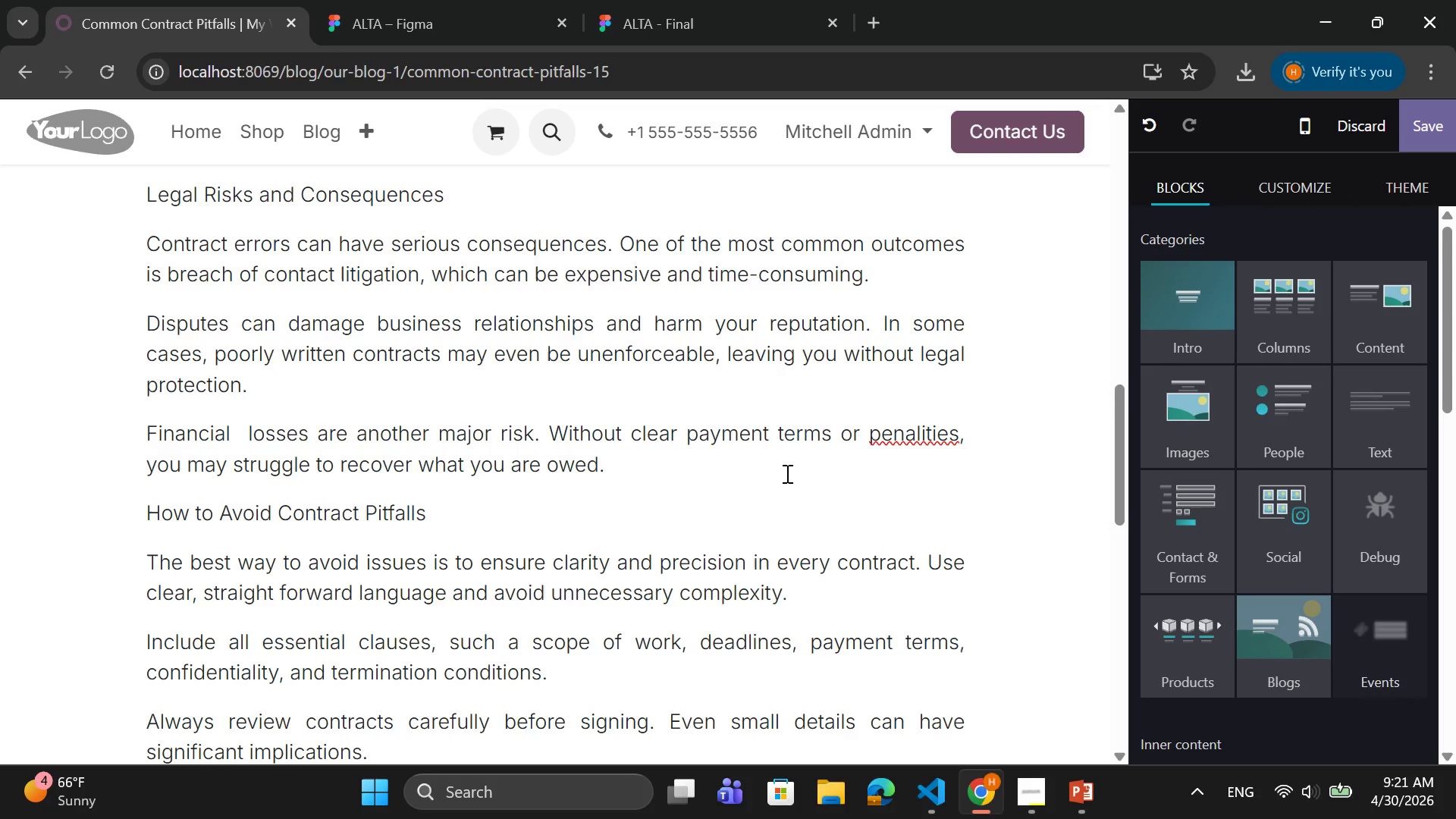 
key(Enter)
 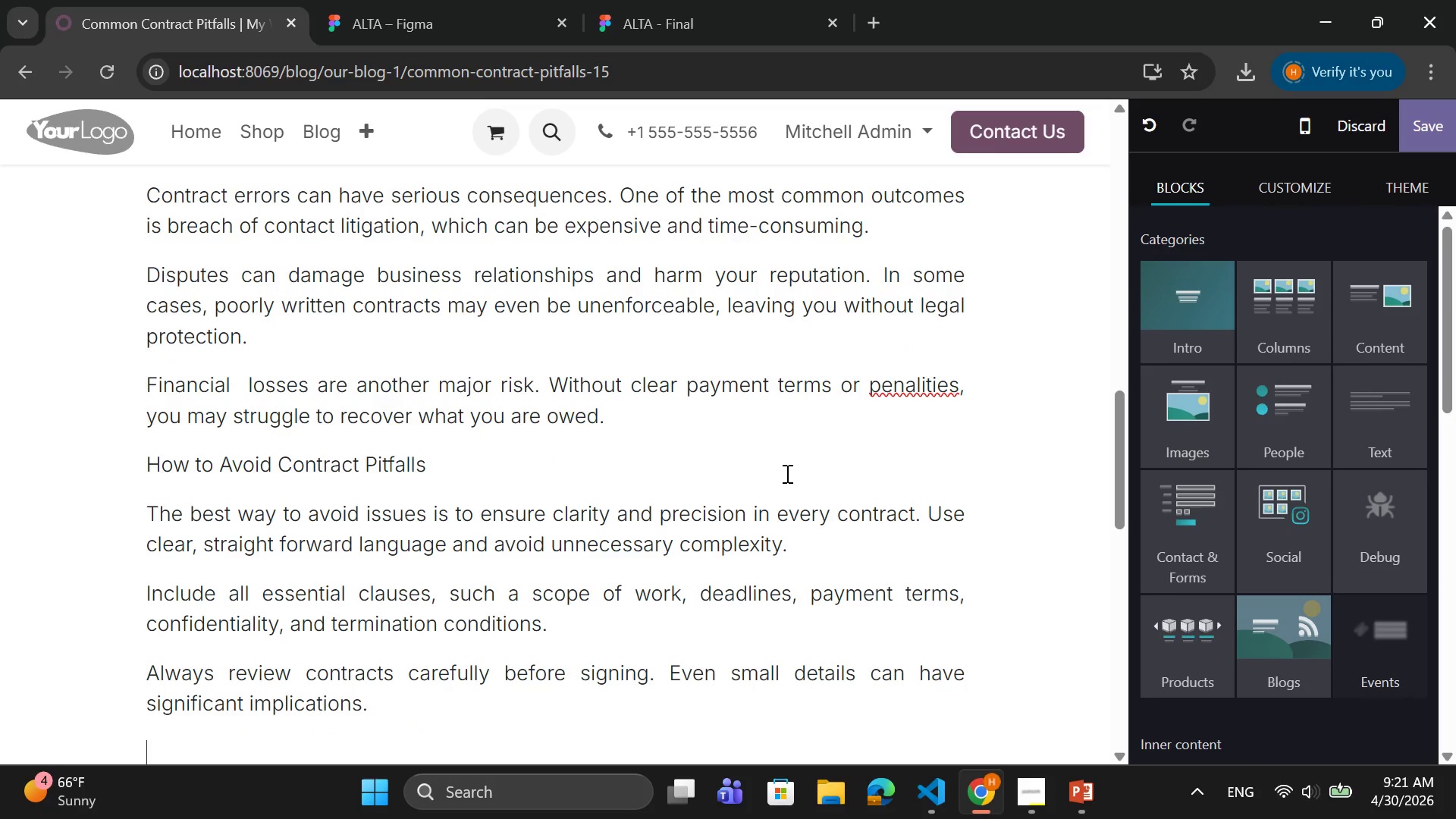 
type(Whenevr)
key(Backspace)
type(er possible)
 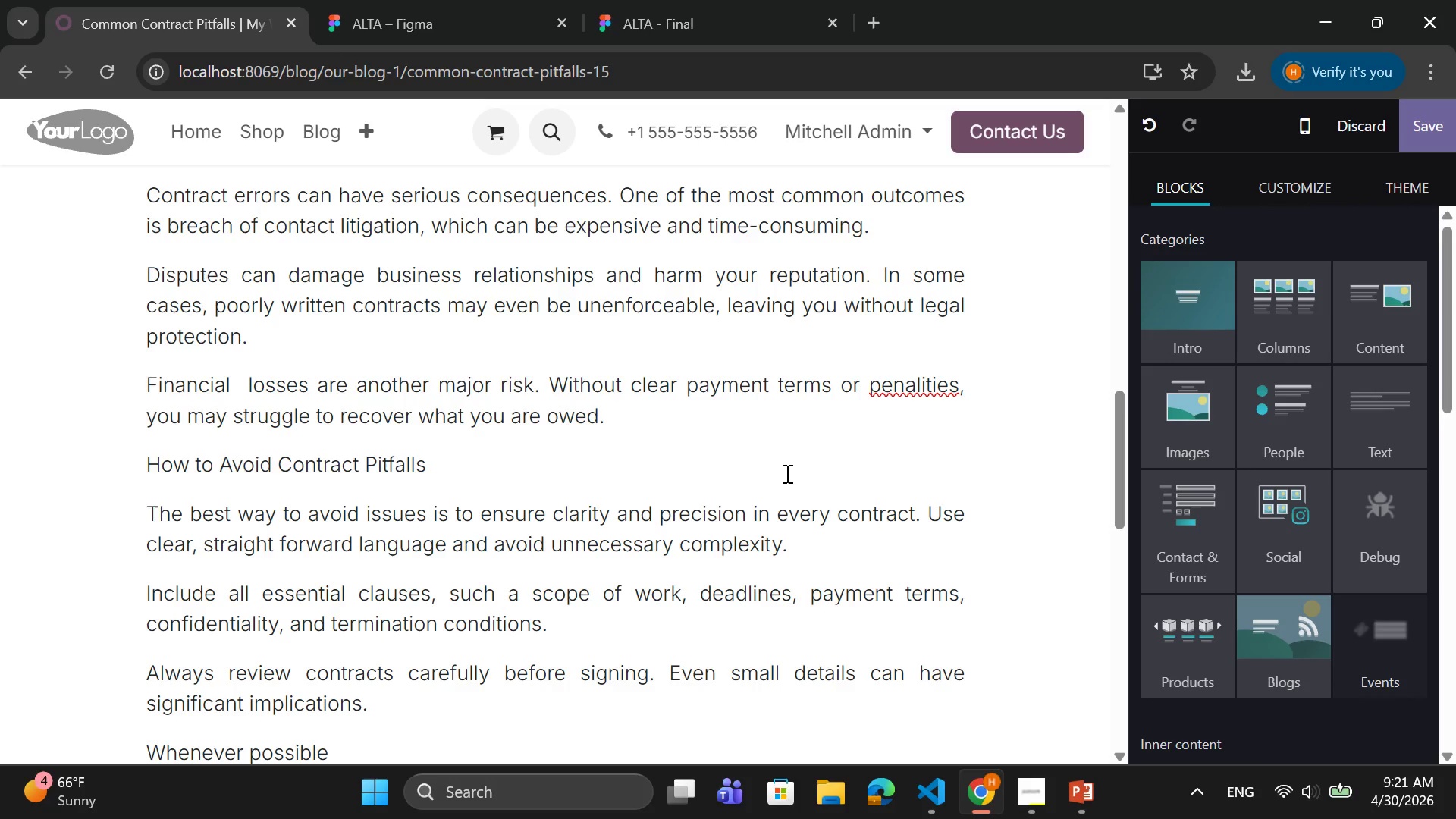 
type( )
key(Backspace)
type(, involve a legal professional in the drafting or review procesds)
key(Backspace)
key(Backspace)
type(s. This can help identify)
 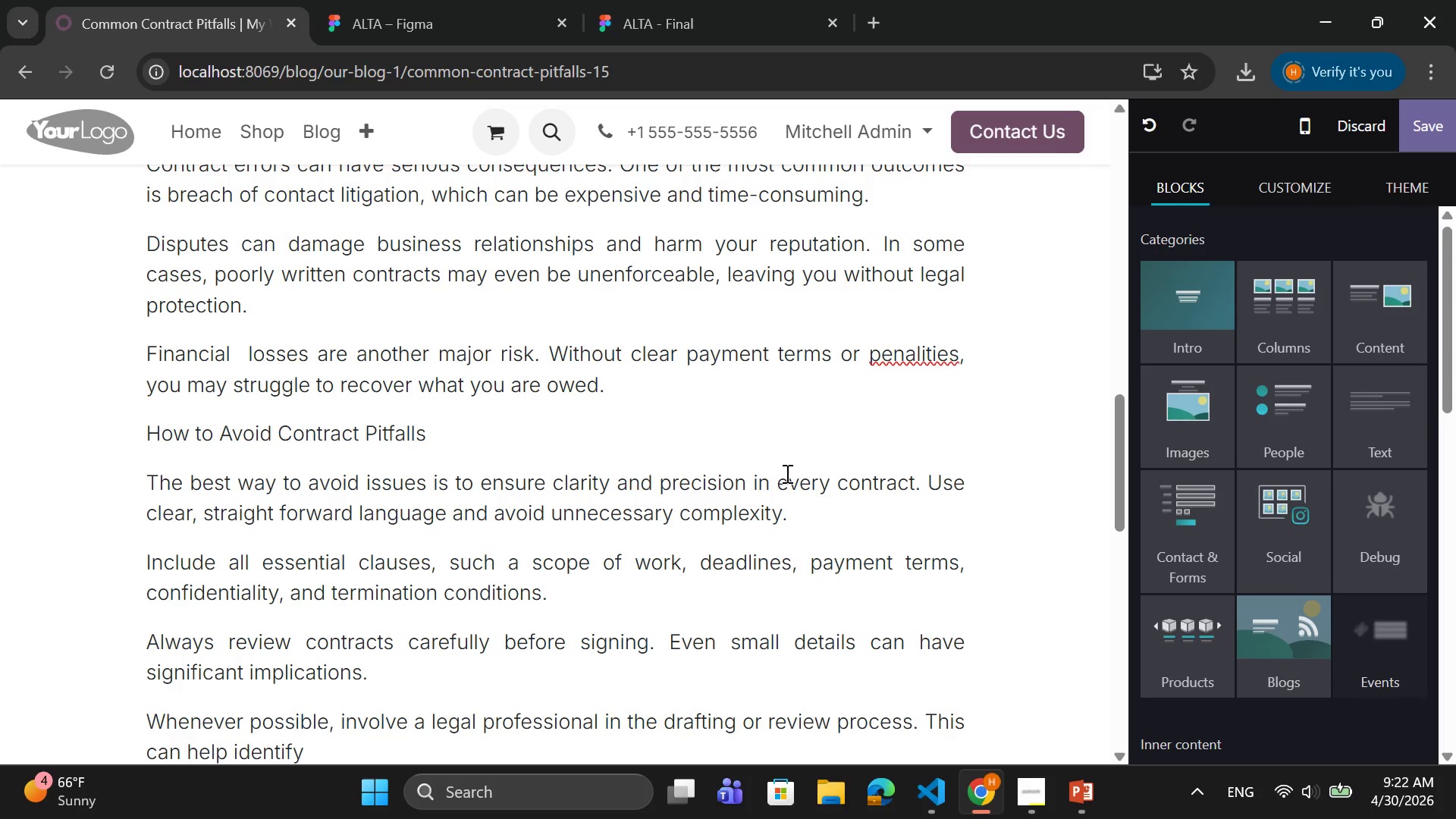 
type( potential risks and esn)
key(Backspace)
key(Backspace)
type(nsure that your intes)
key(Backspace)
type(rest are protected.)
 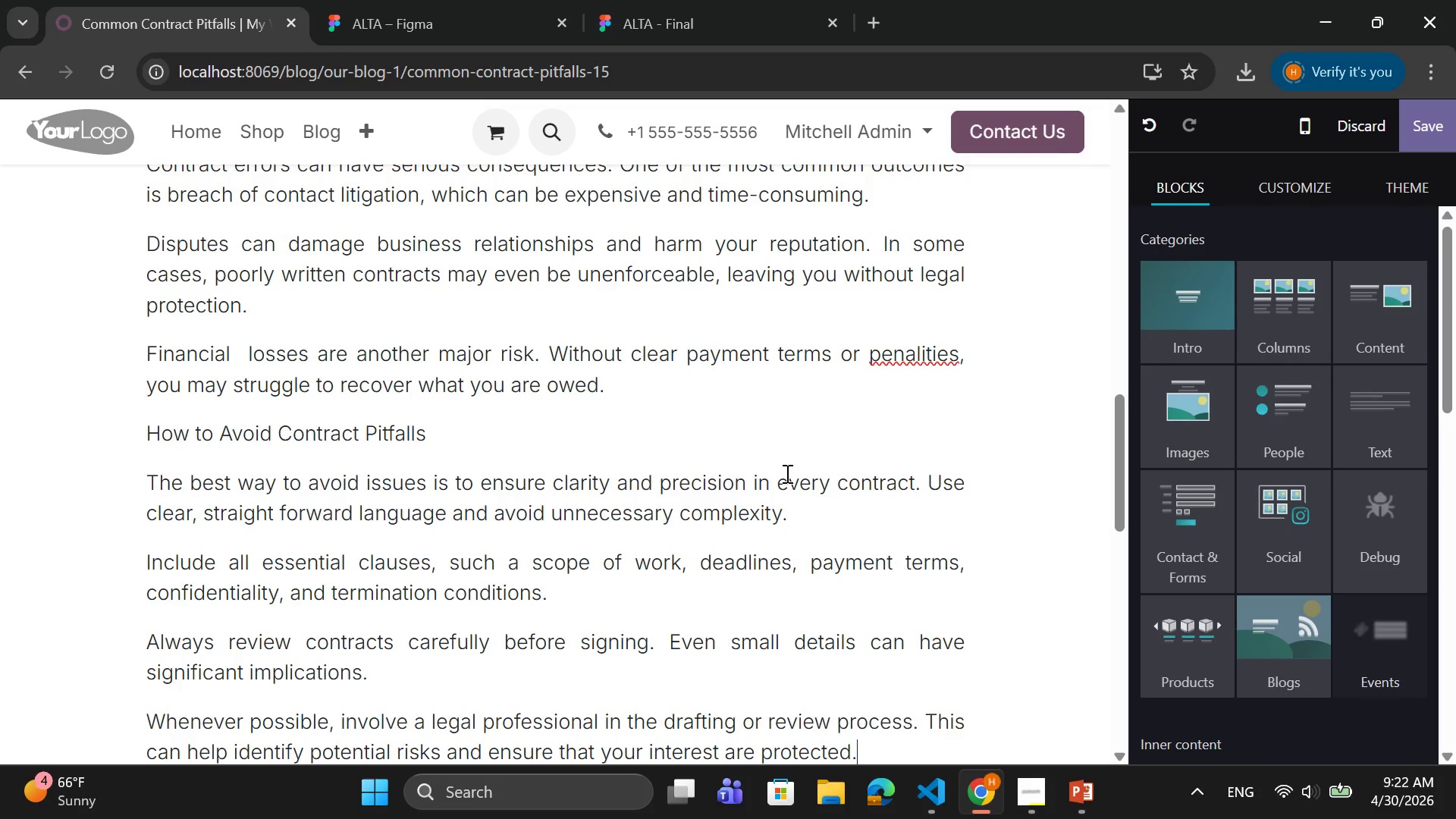 
key(Enter)
 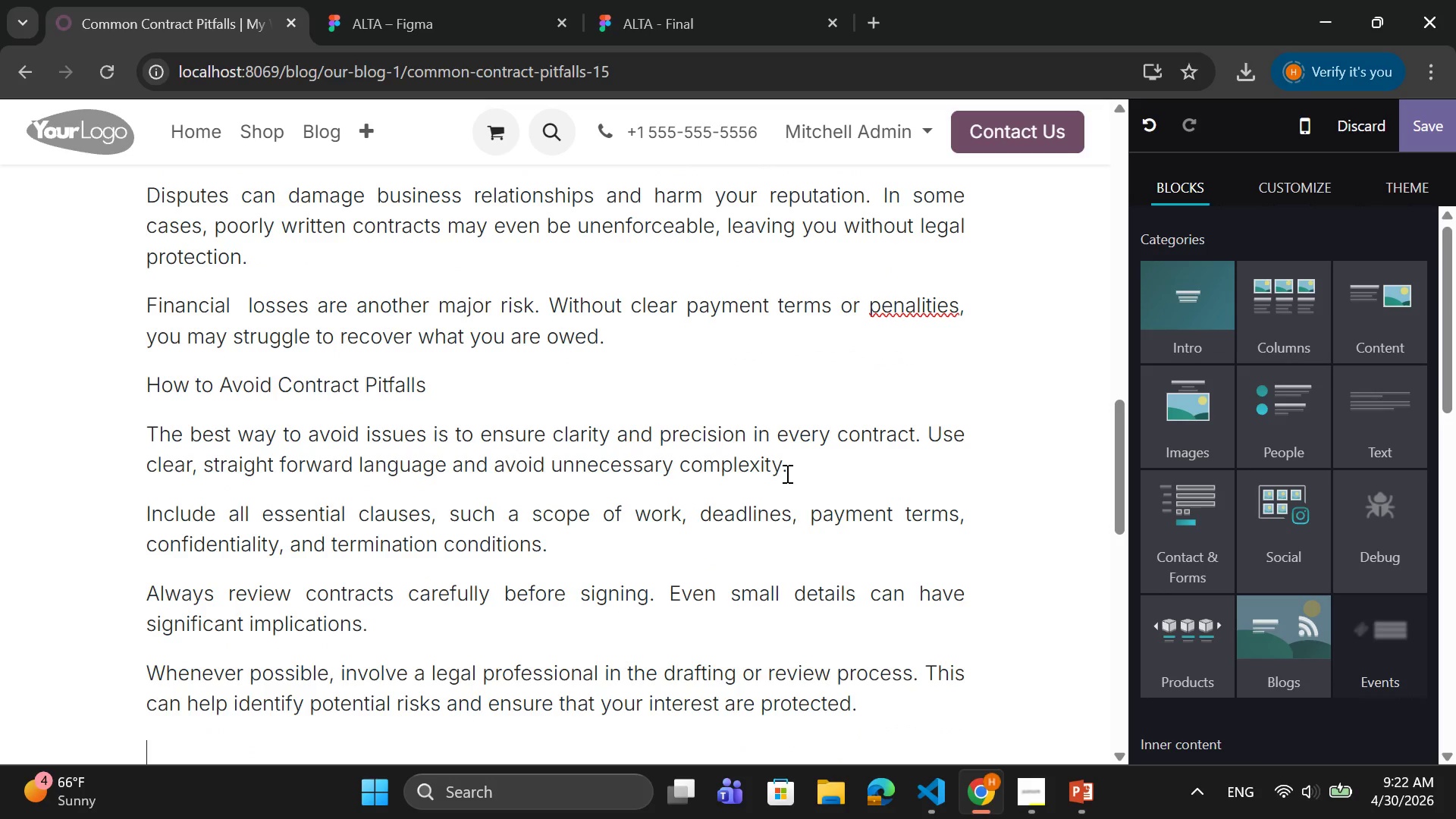 
type(The Importance of Customizations)
key(Backspace)
 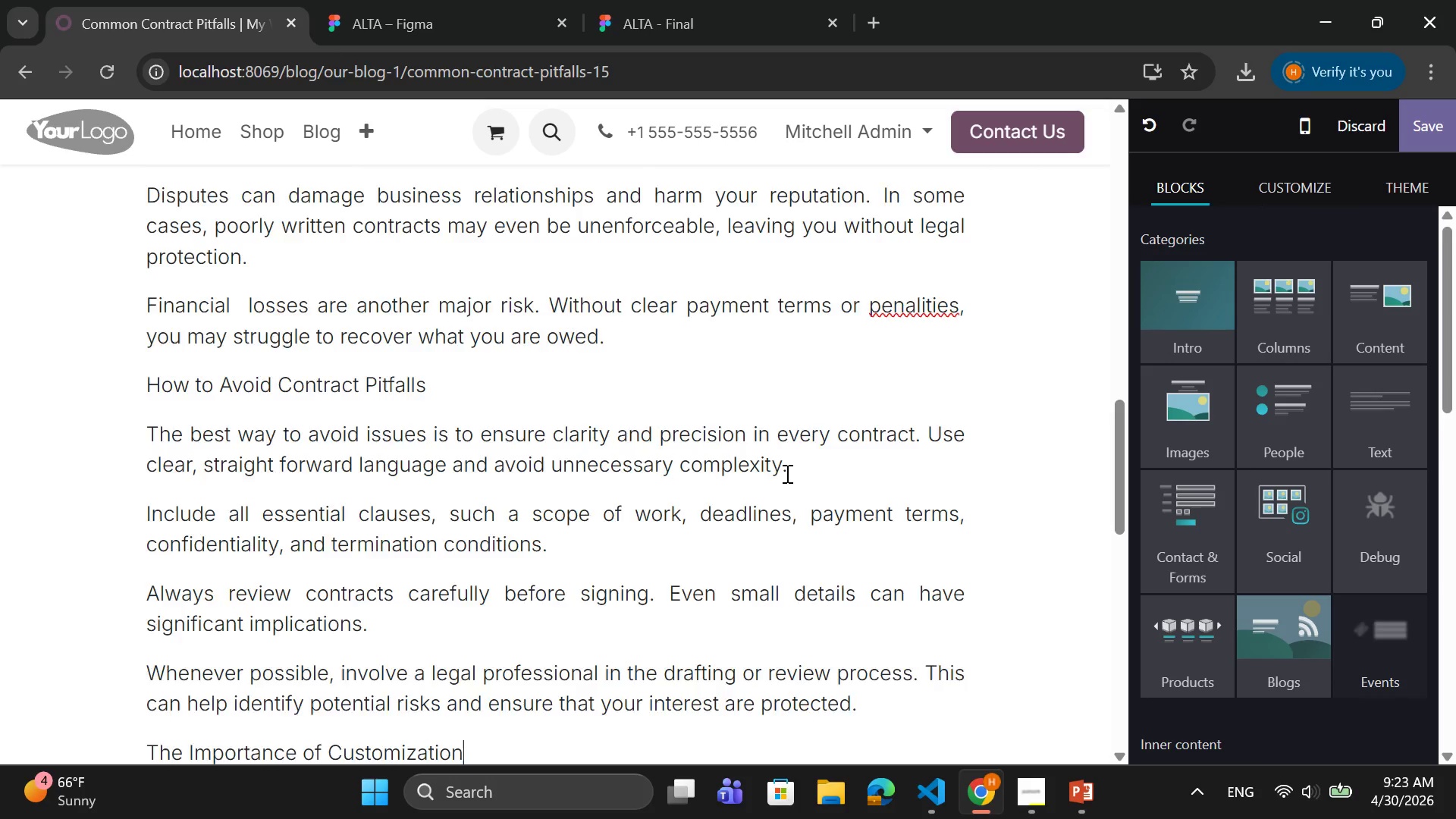 
key(Enter)
 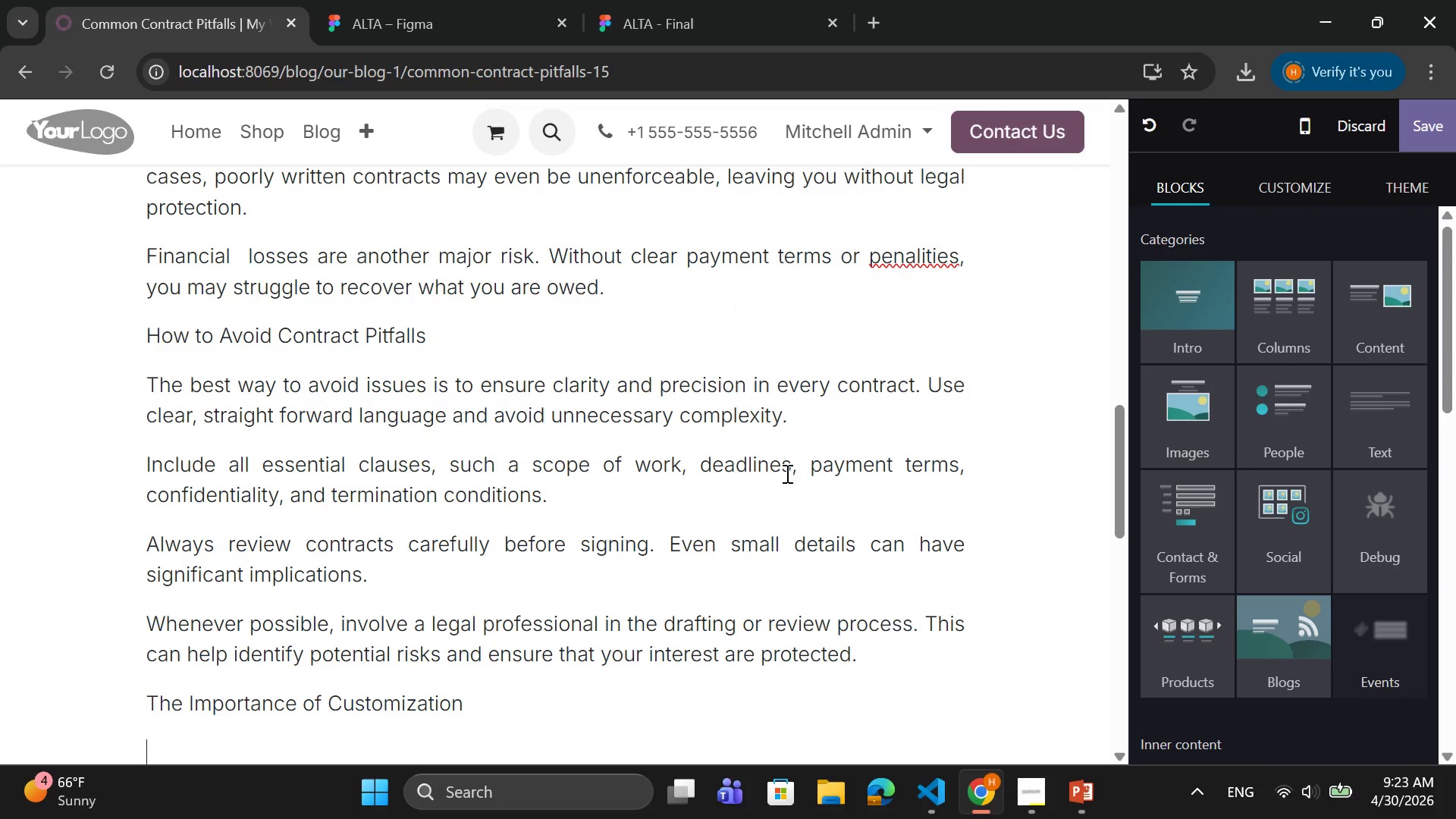 
key(CapsLock)
 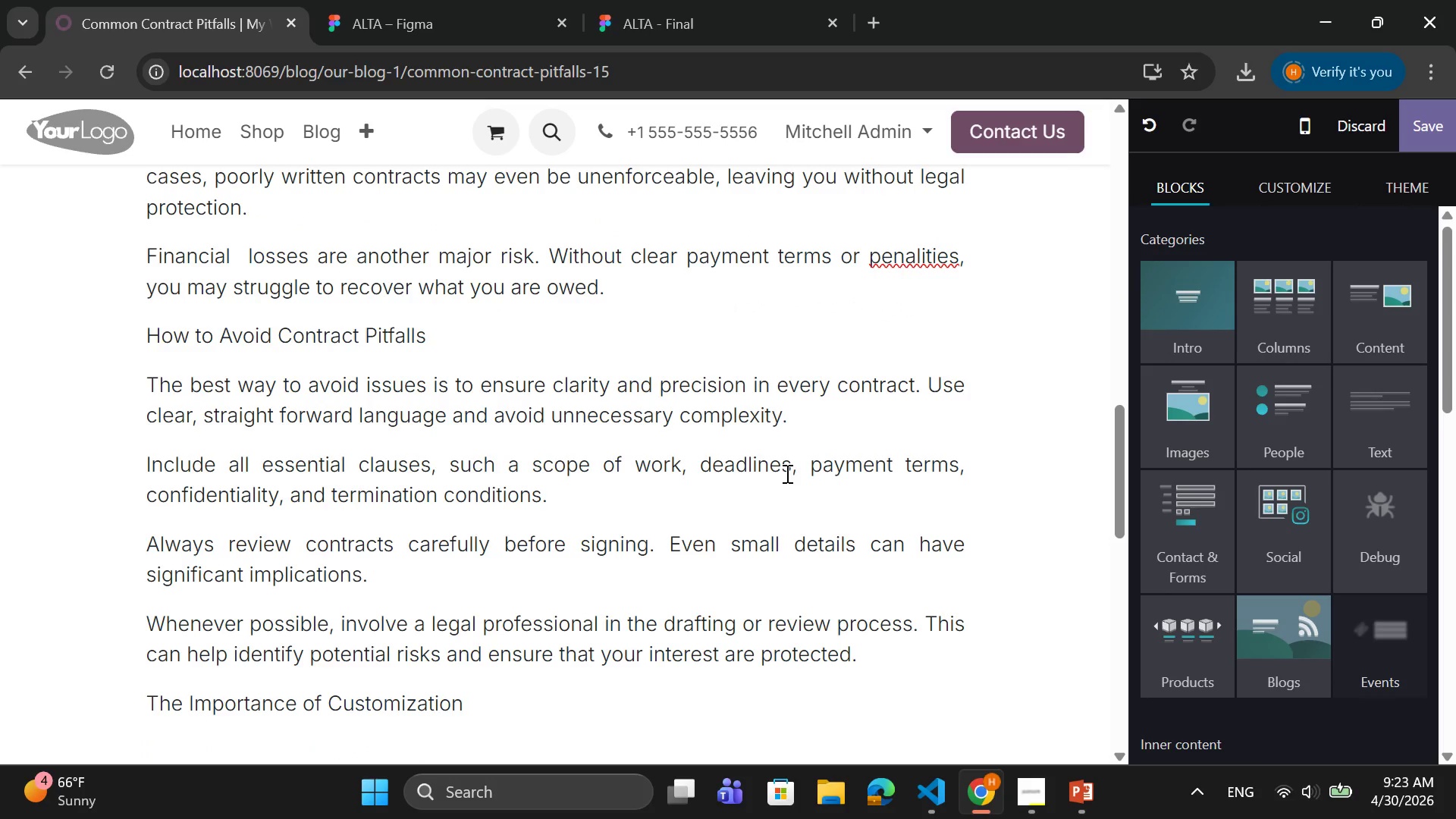 
key(E)
 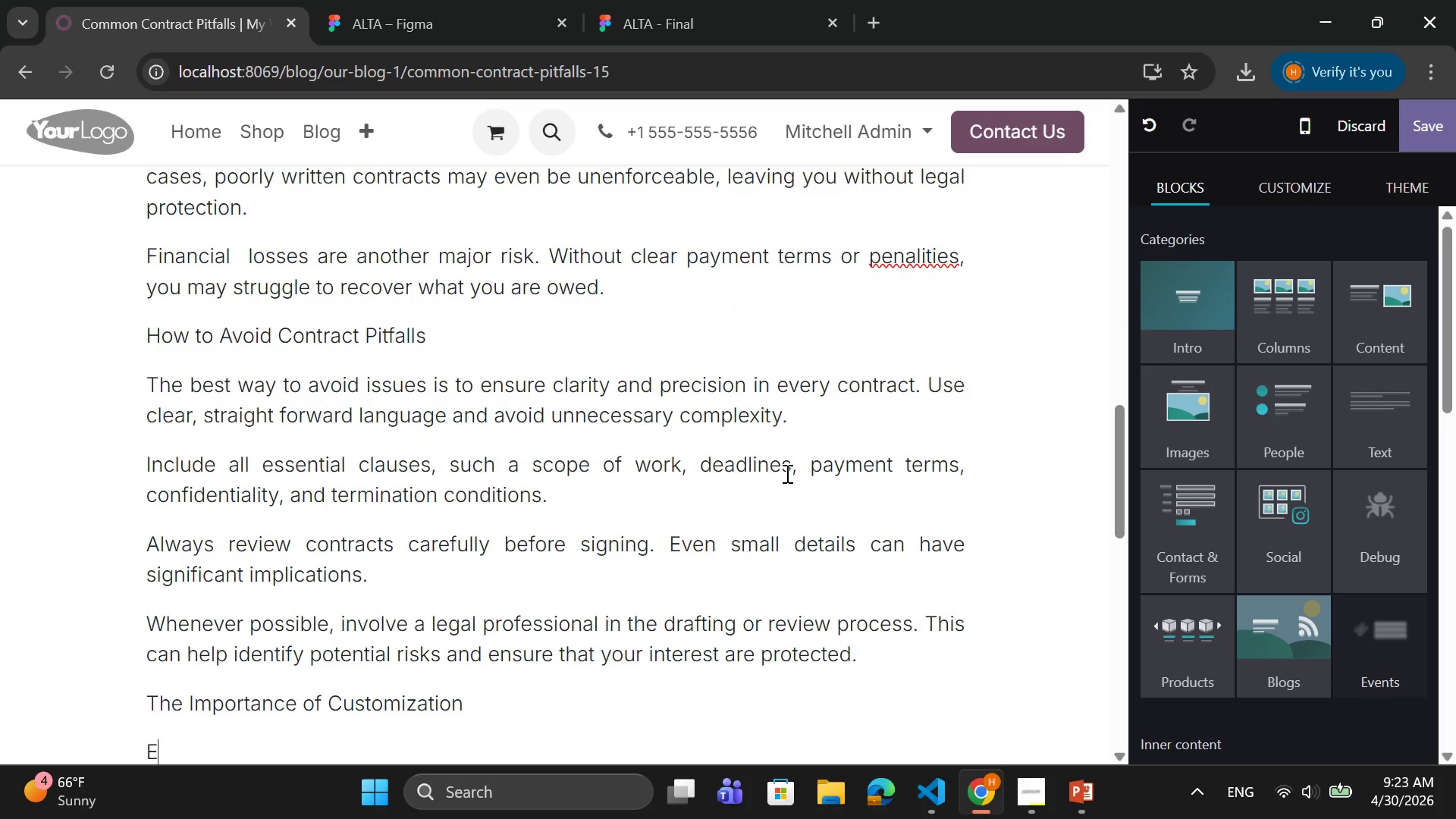 
key(CapsLock)
 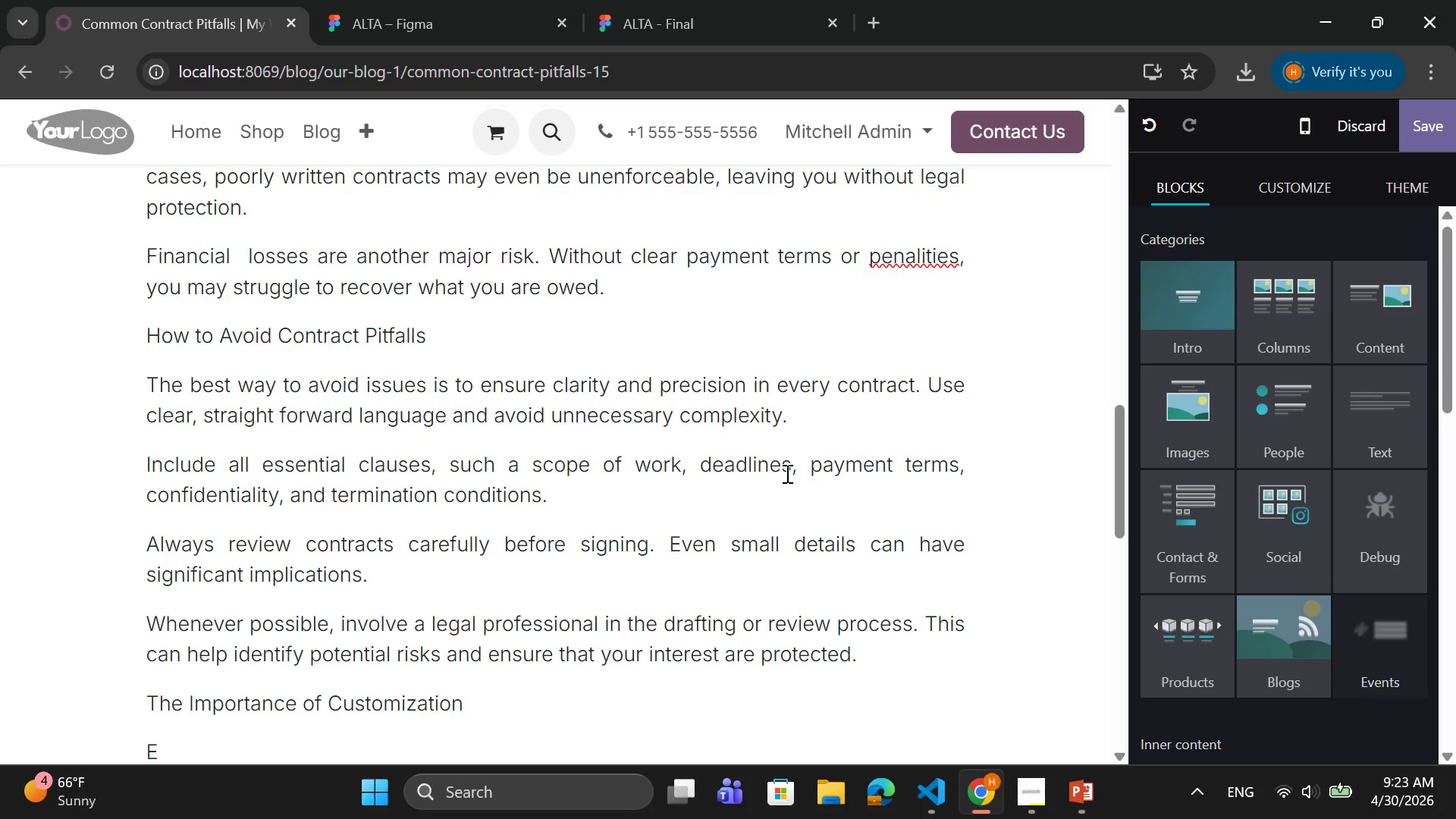 
type(verty)
key(Backspace)
key(Backspace)
type(y busim)
key(Backspace)
type(ness is different, and your contract )
key(Backspace)
type(s should reflect your specifc)
key(Backspace)
type(ic needs. A one-size-fits )
key(Backspace)
type(-all approach rarely)
key(Backspace)
type(y works in legal matters.)
 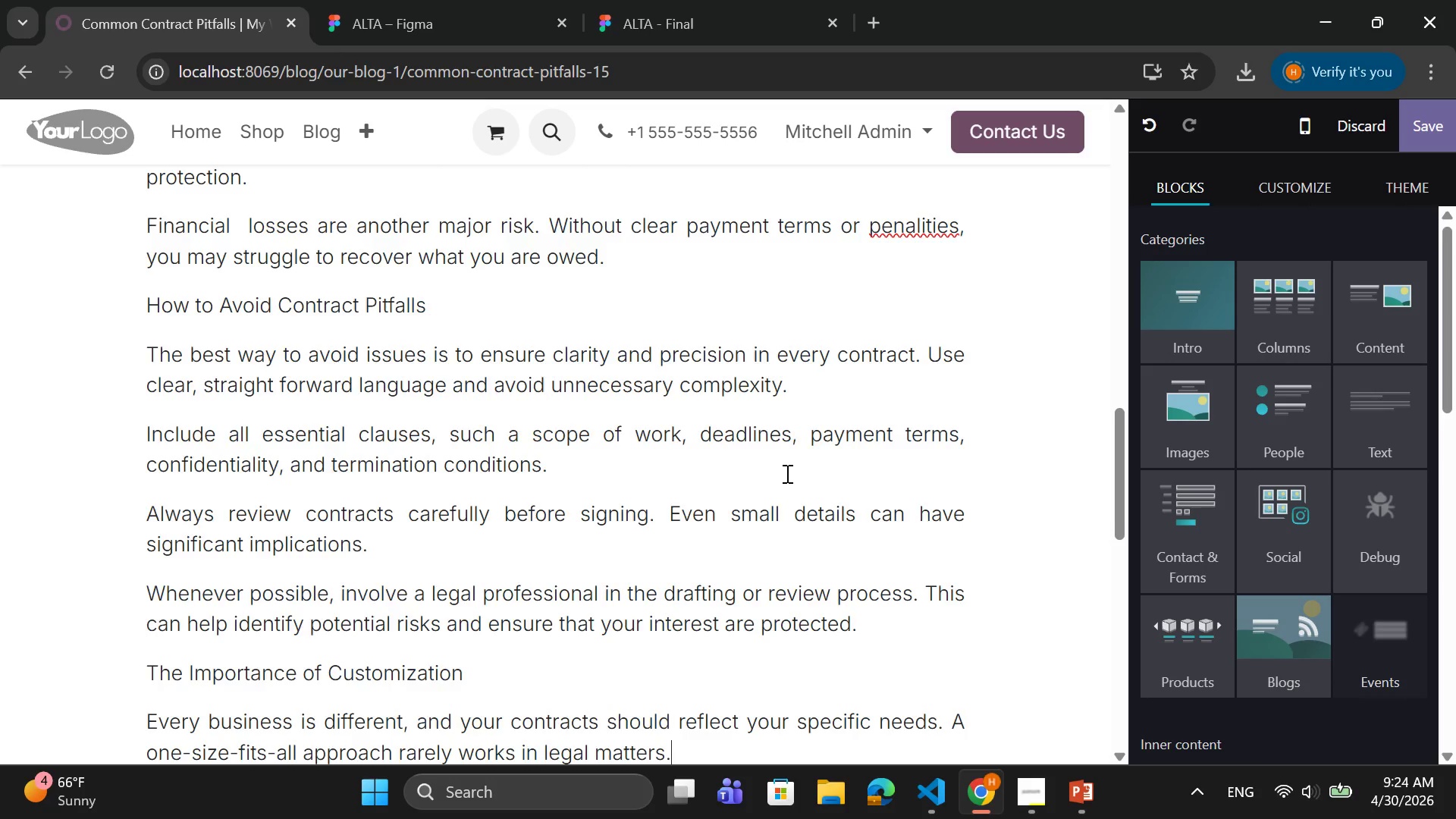 
key(Enter)
 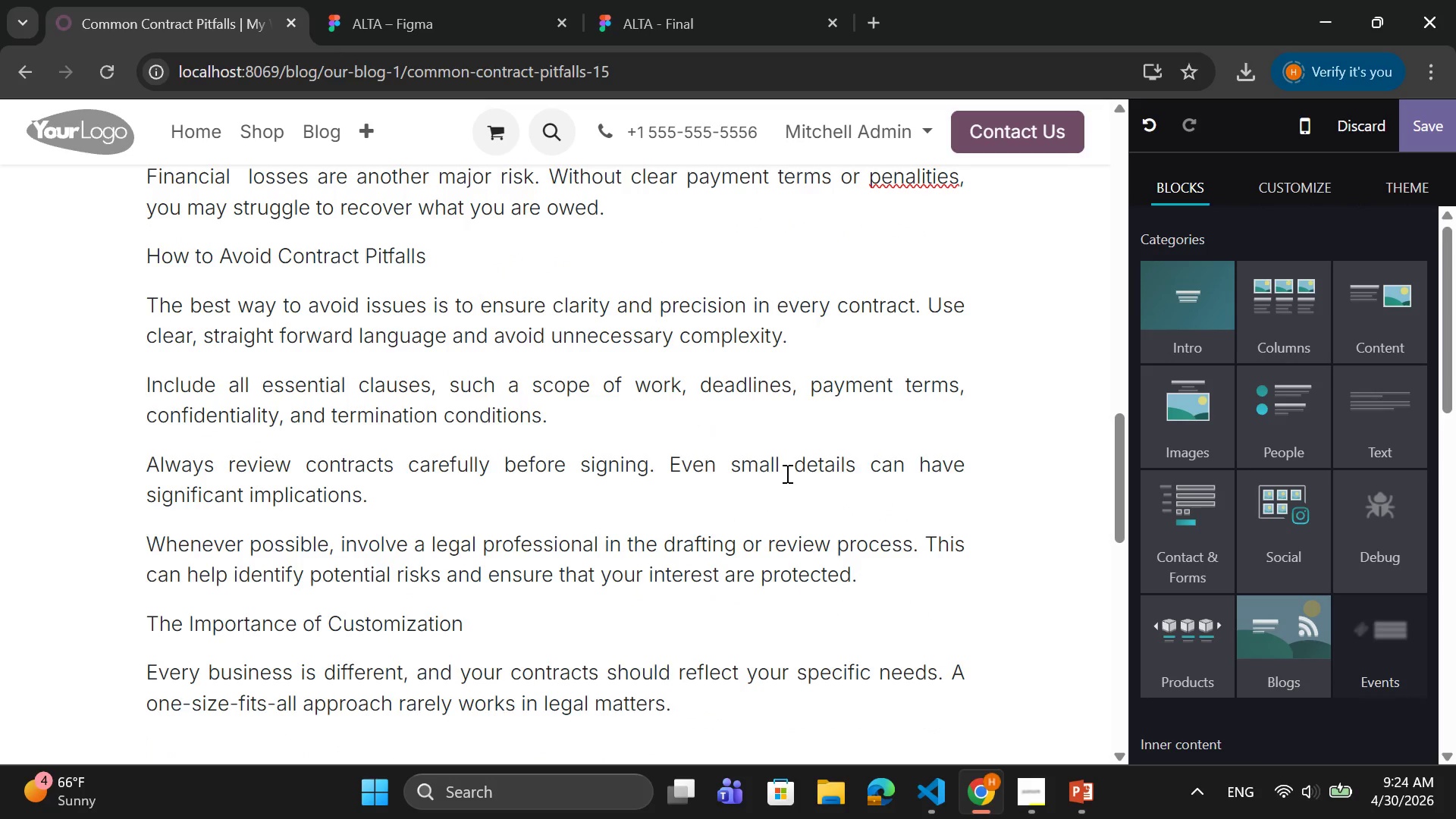 
type(Customized )
 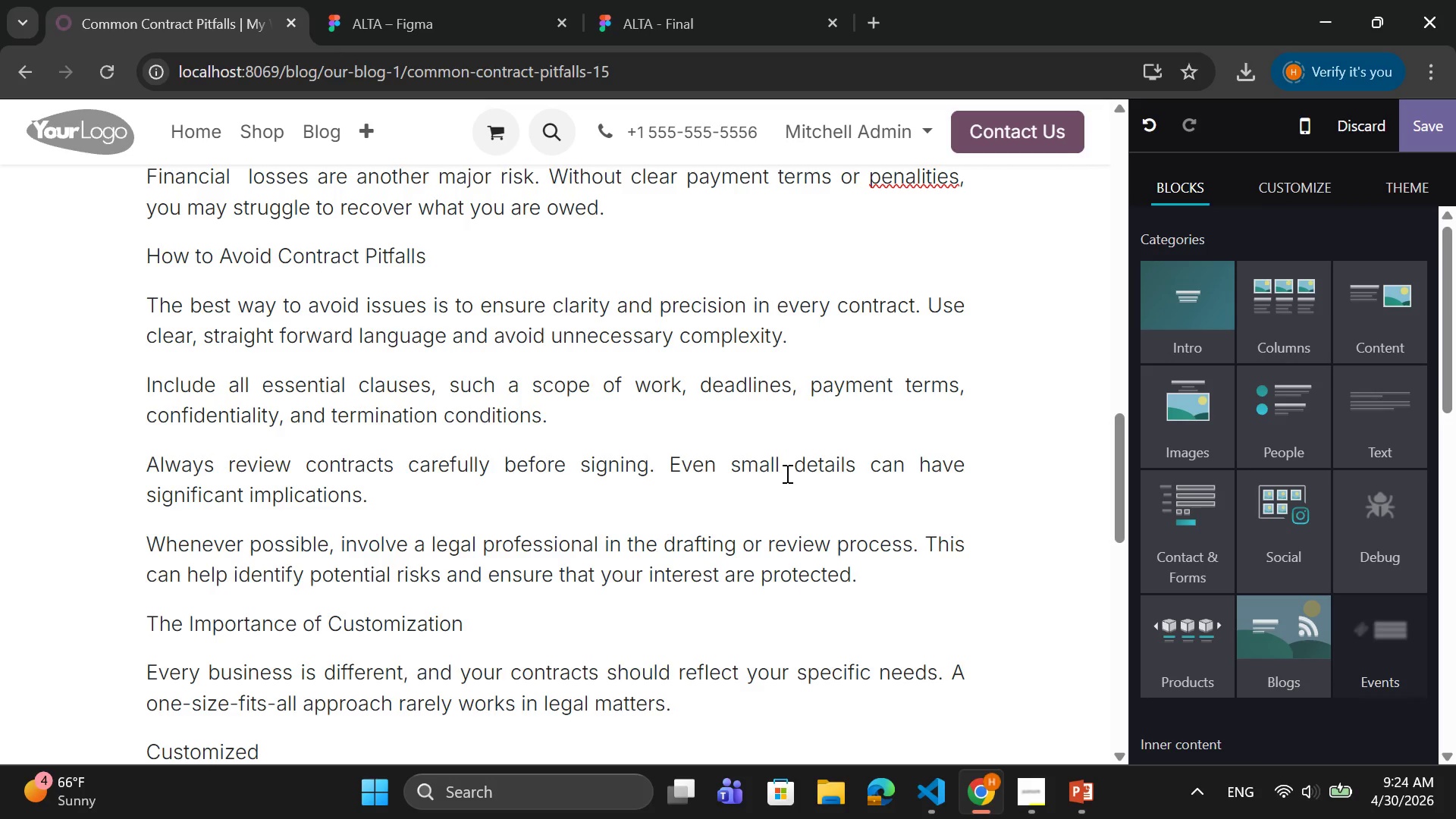 
type(contracts take in to)
key(Backspace)
key(Backspace)
key(Backspace)
type(to account your)
 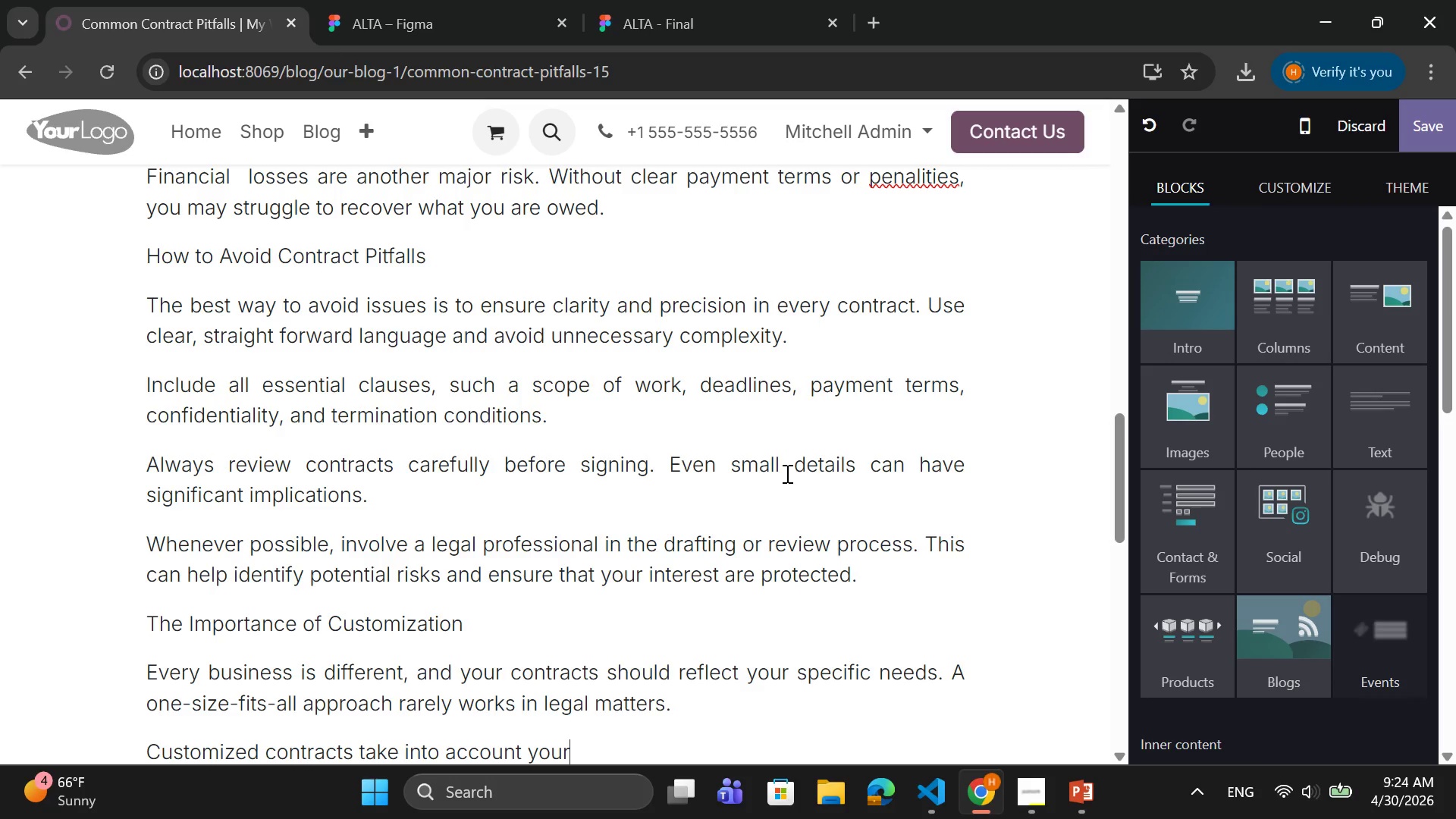 
wait(9.5)
 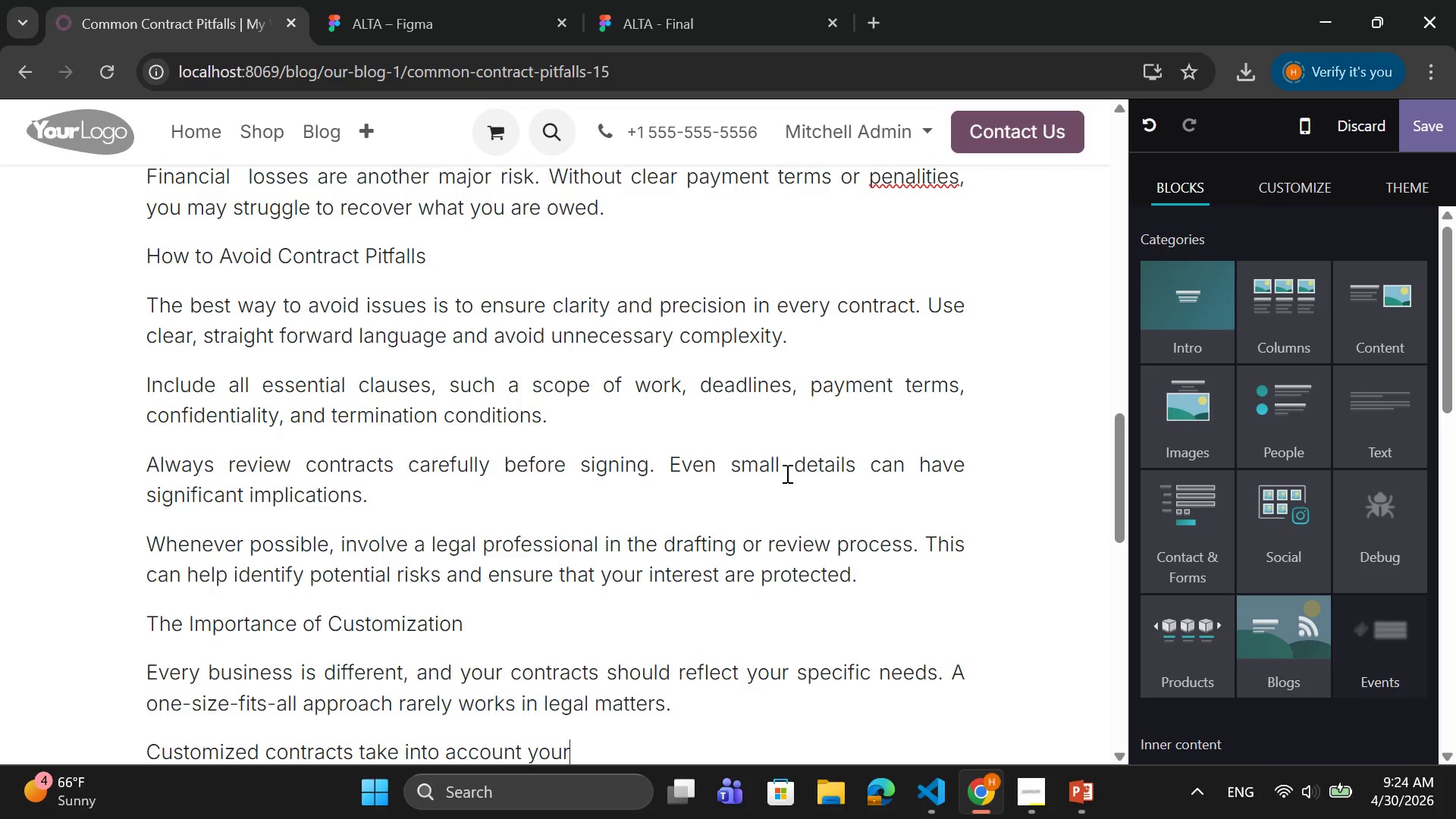 
type( indusy)
key(Backspace)
type(try)
 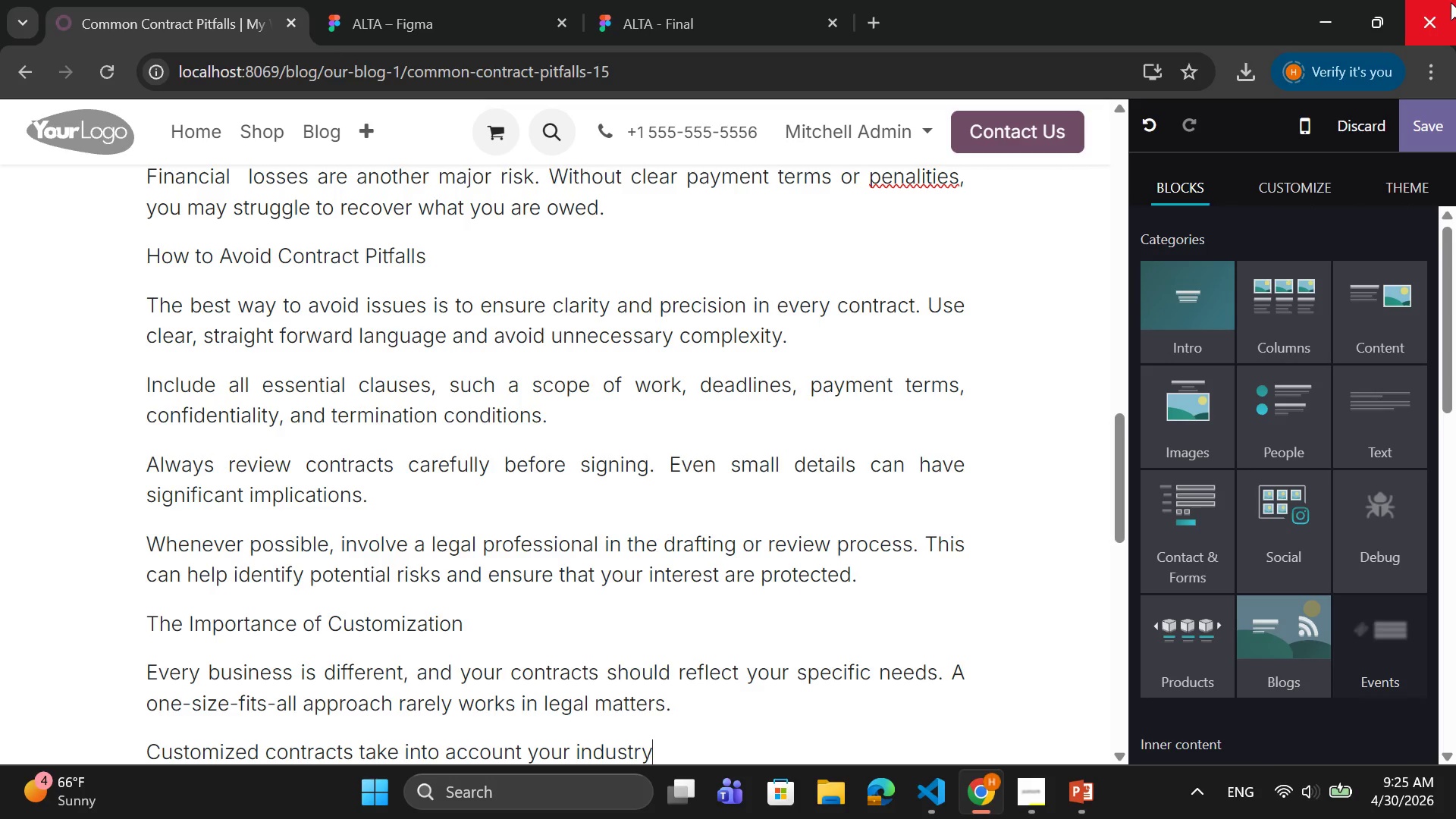 
wait(24.47)
 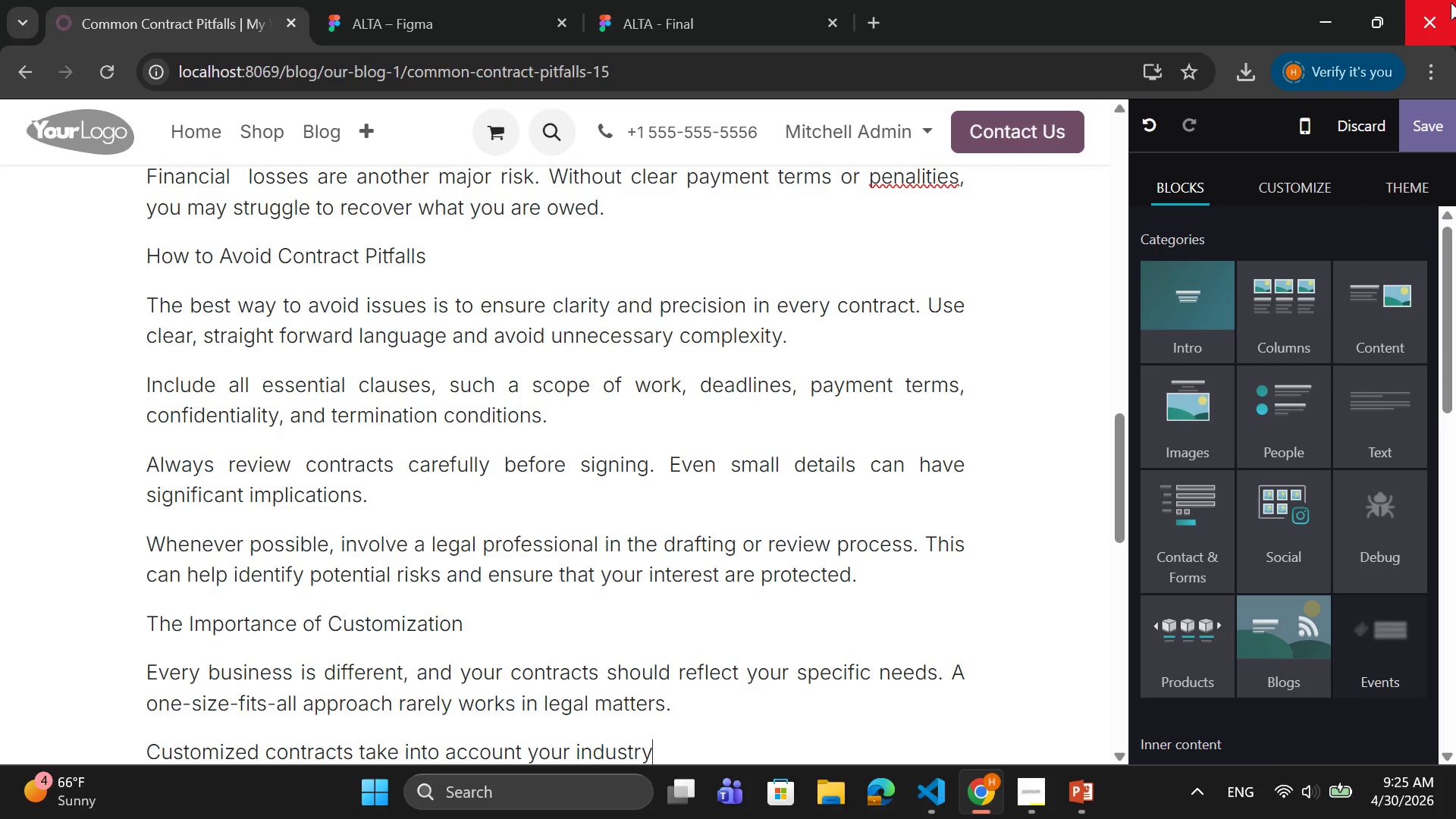 
key(Comma)
 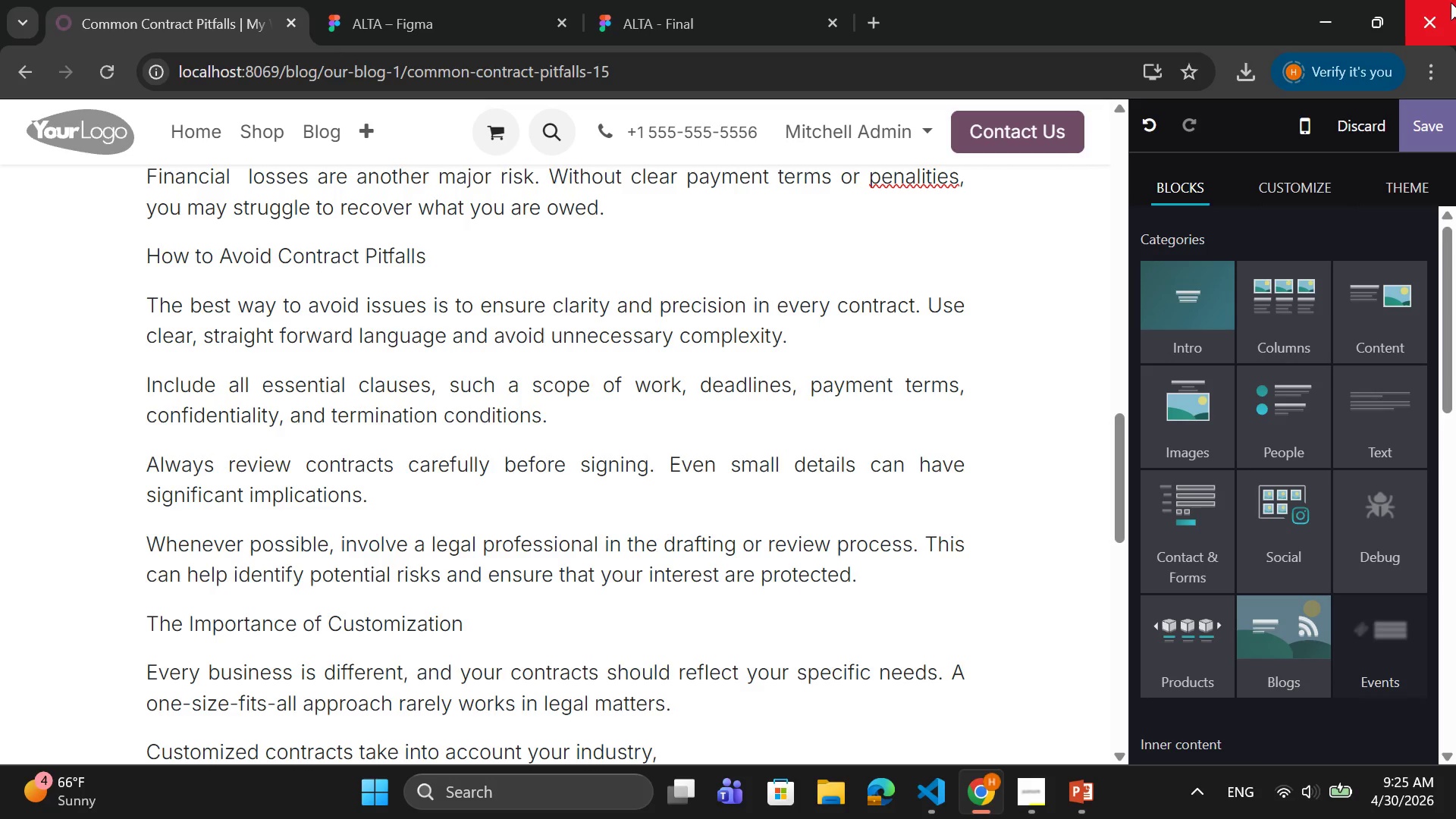 
key(Space)
 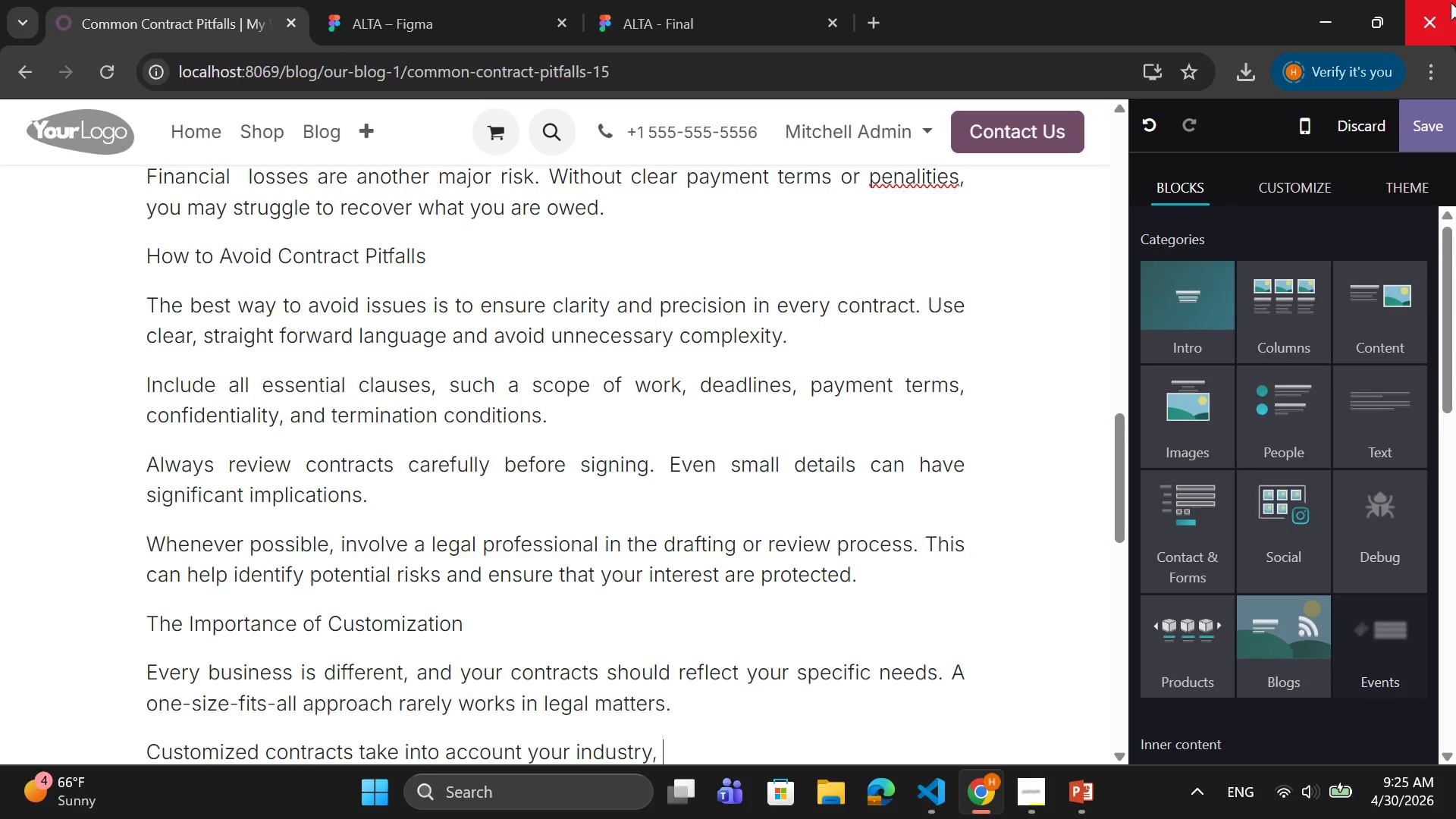 
type(business)
 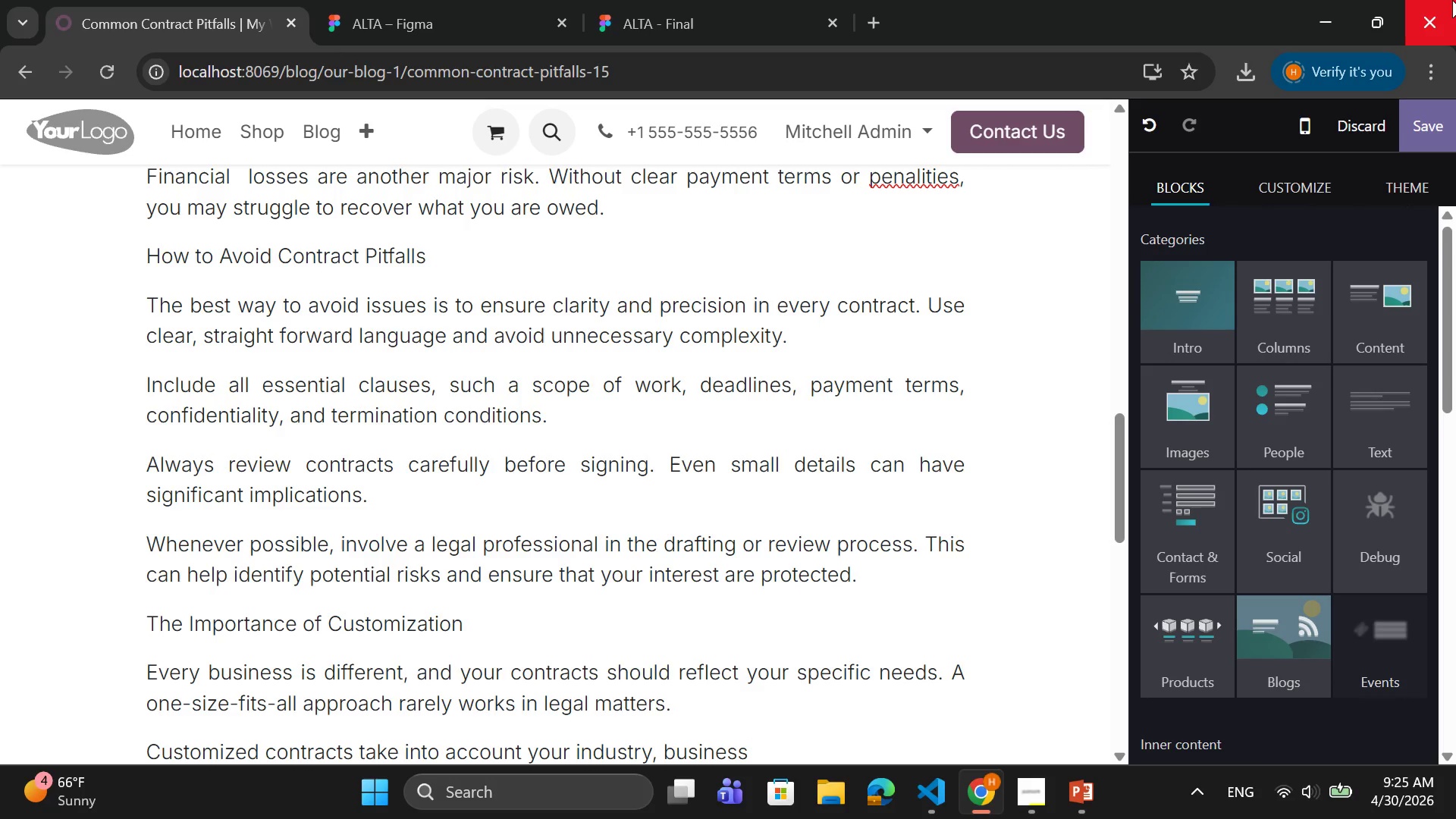 
wait(13.06)
 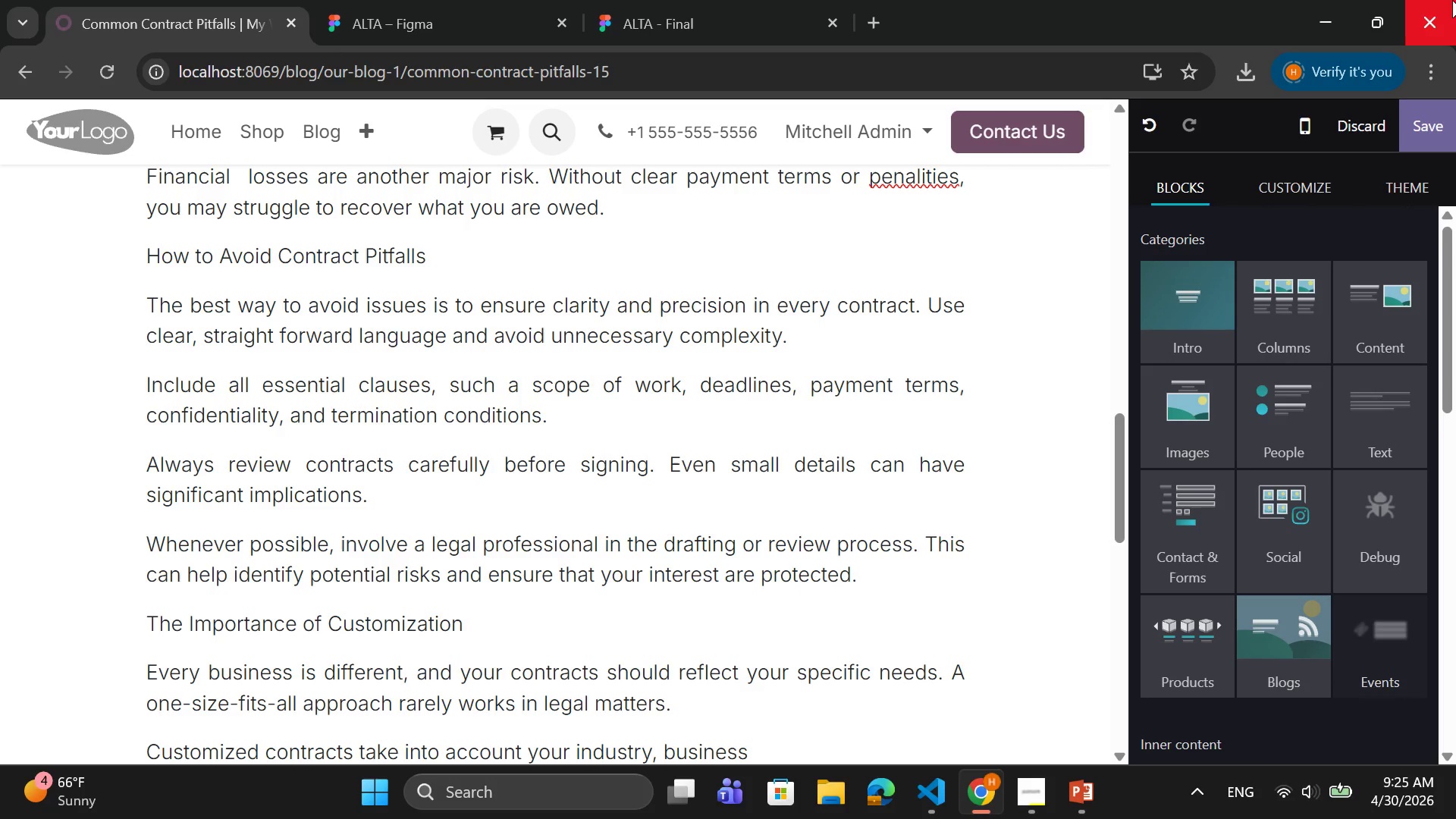 
type(mo)
key(Backspace)
key(Backspace)
type( model, and risk factors. Tj)
key(Backspace)
type(his ensure)
 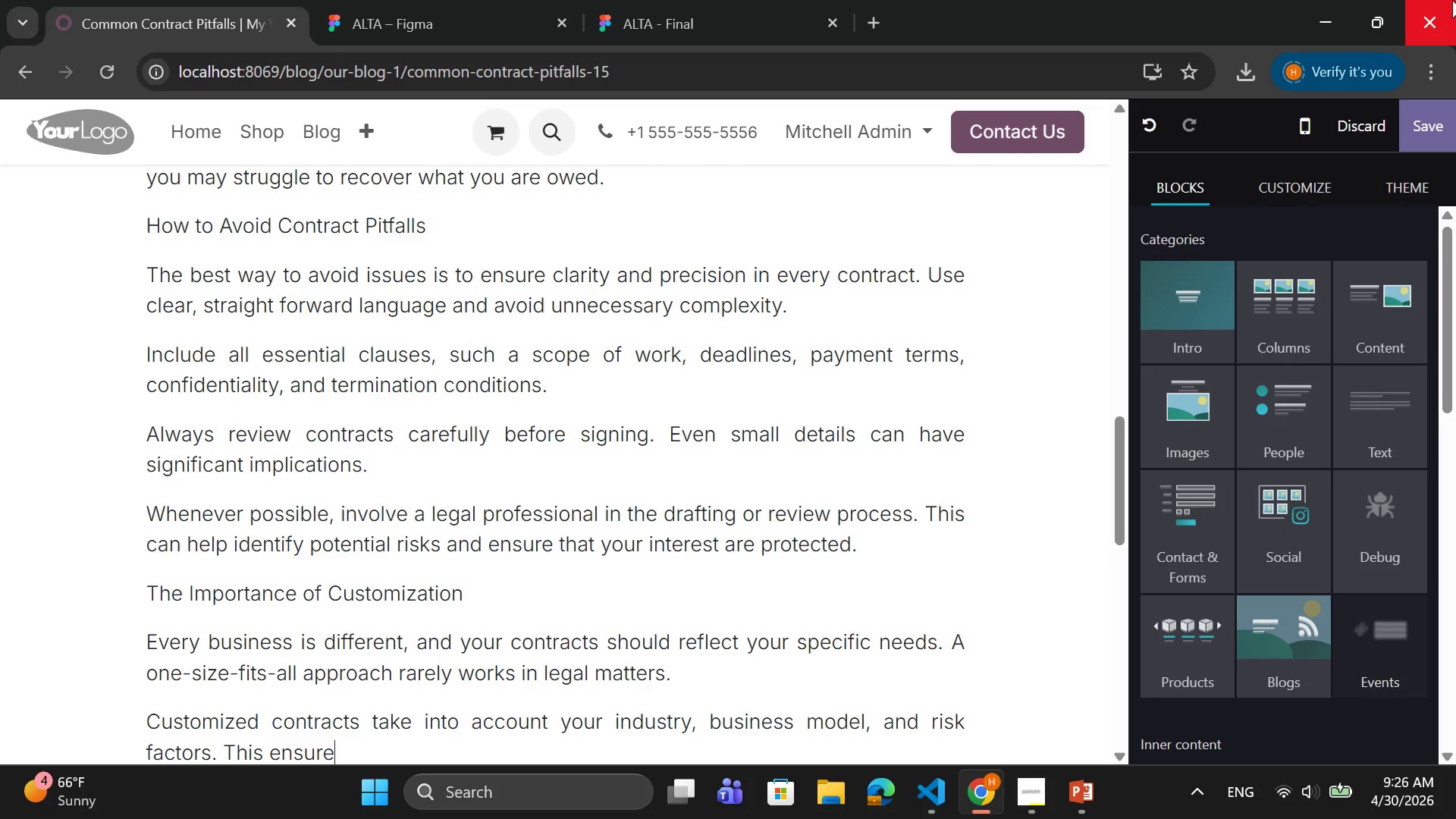 
wait(15.64)
 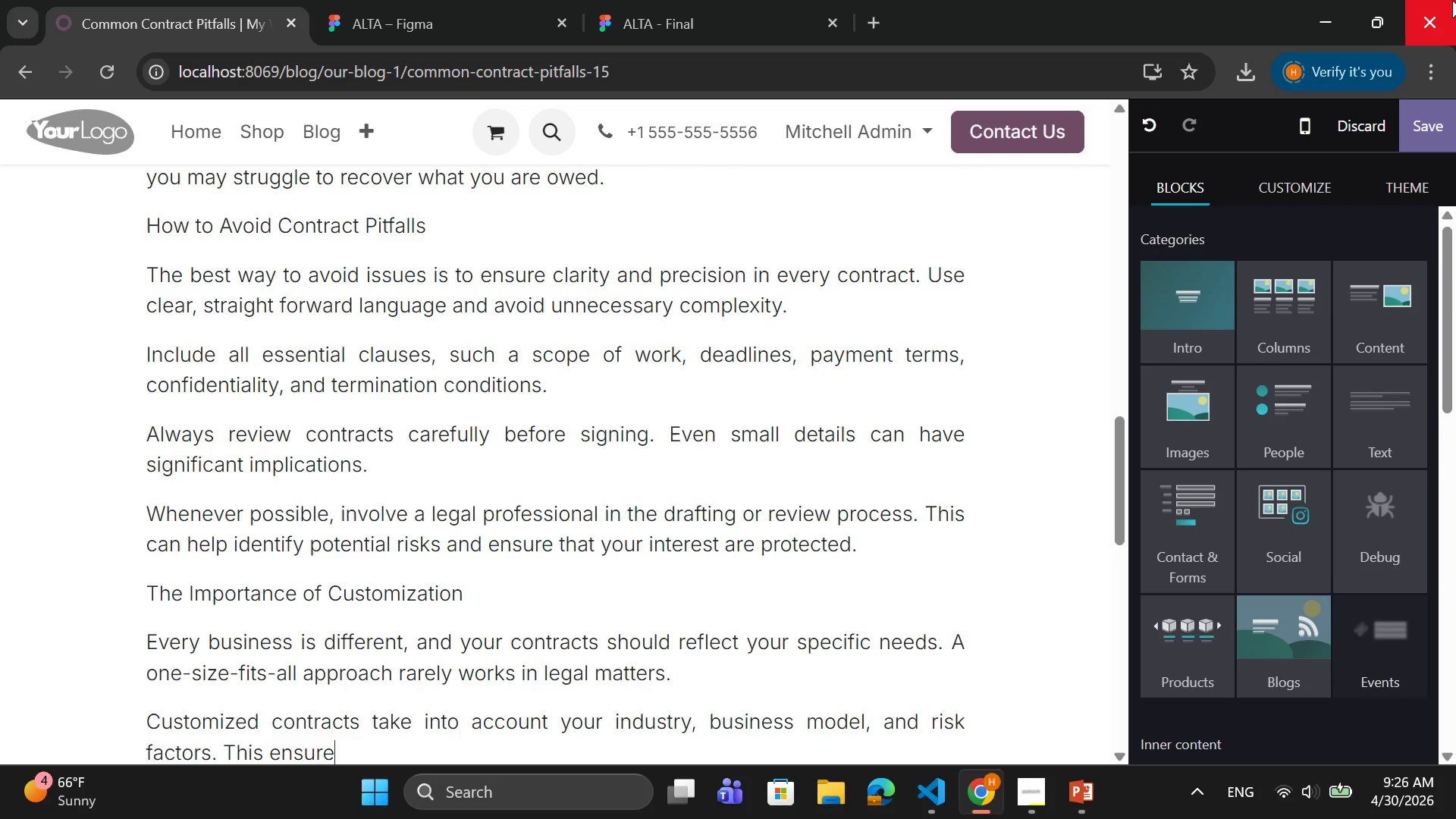 
scroll: coordinate [648, 443], scroll_direction: up, amount: 6.0
 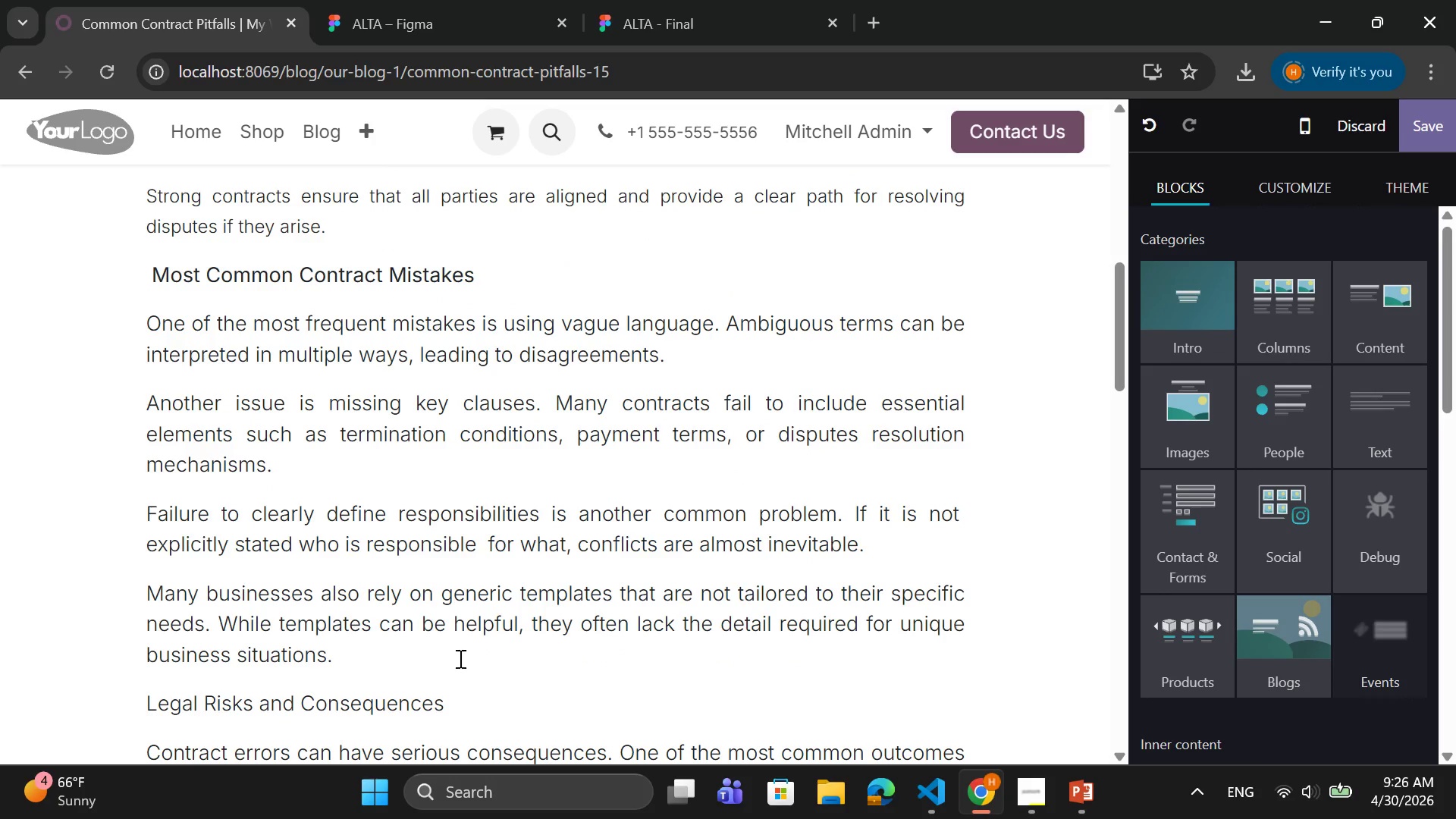 
left_click_drag(start_coordinate=[315, 662], to_coordinate=[145, 331])
 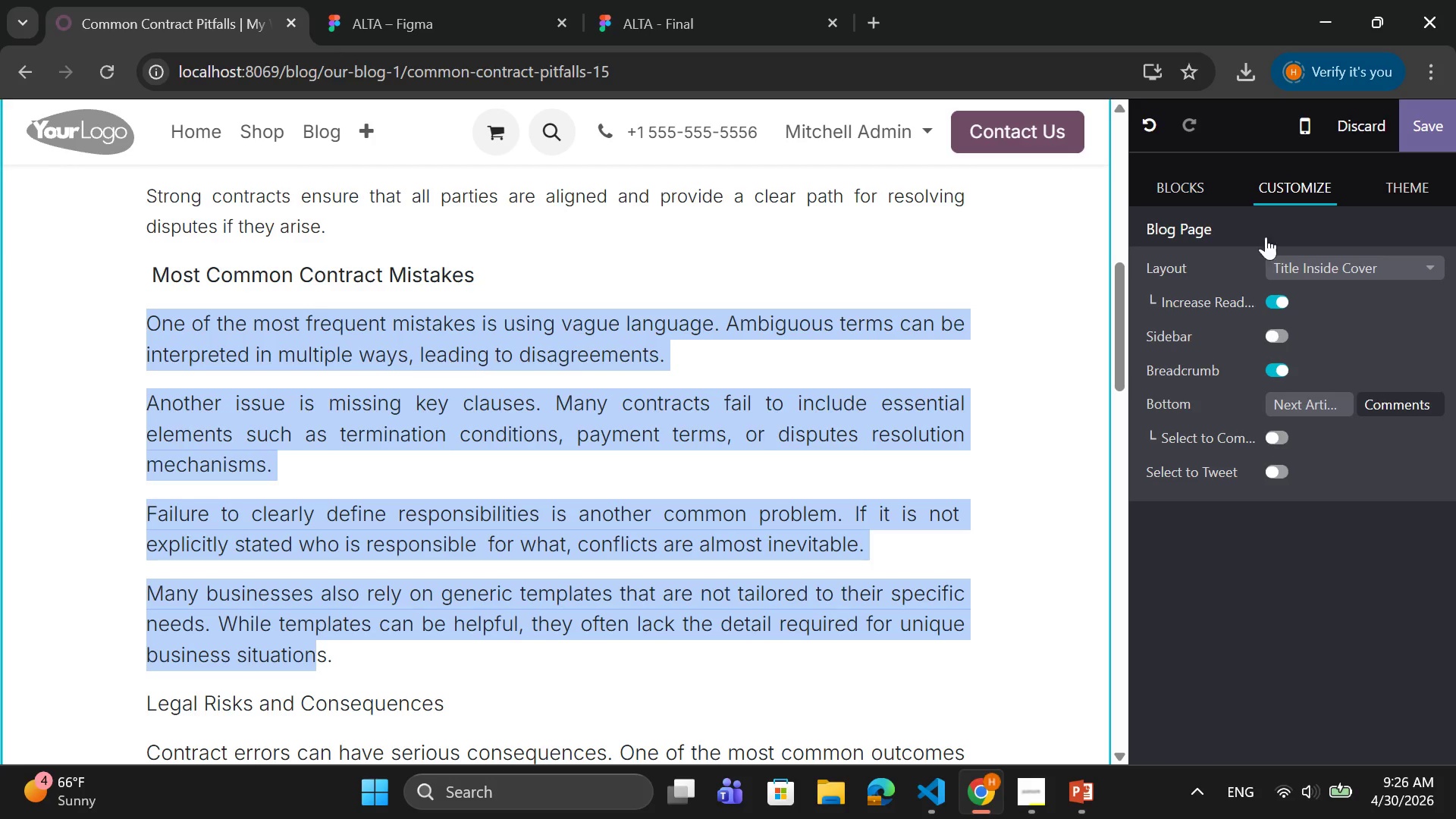 
left_click([1189, 195])
 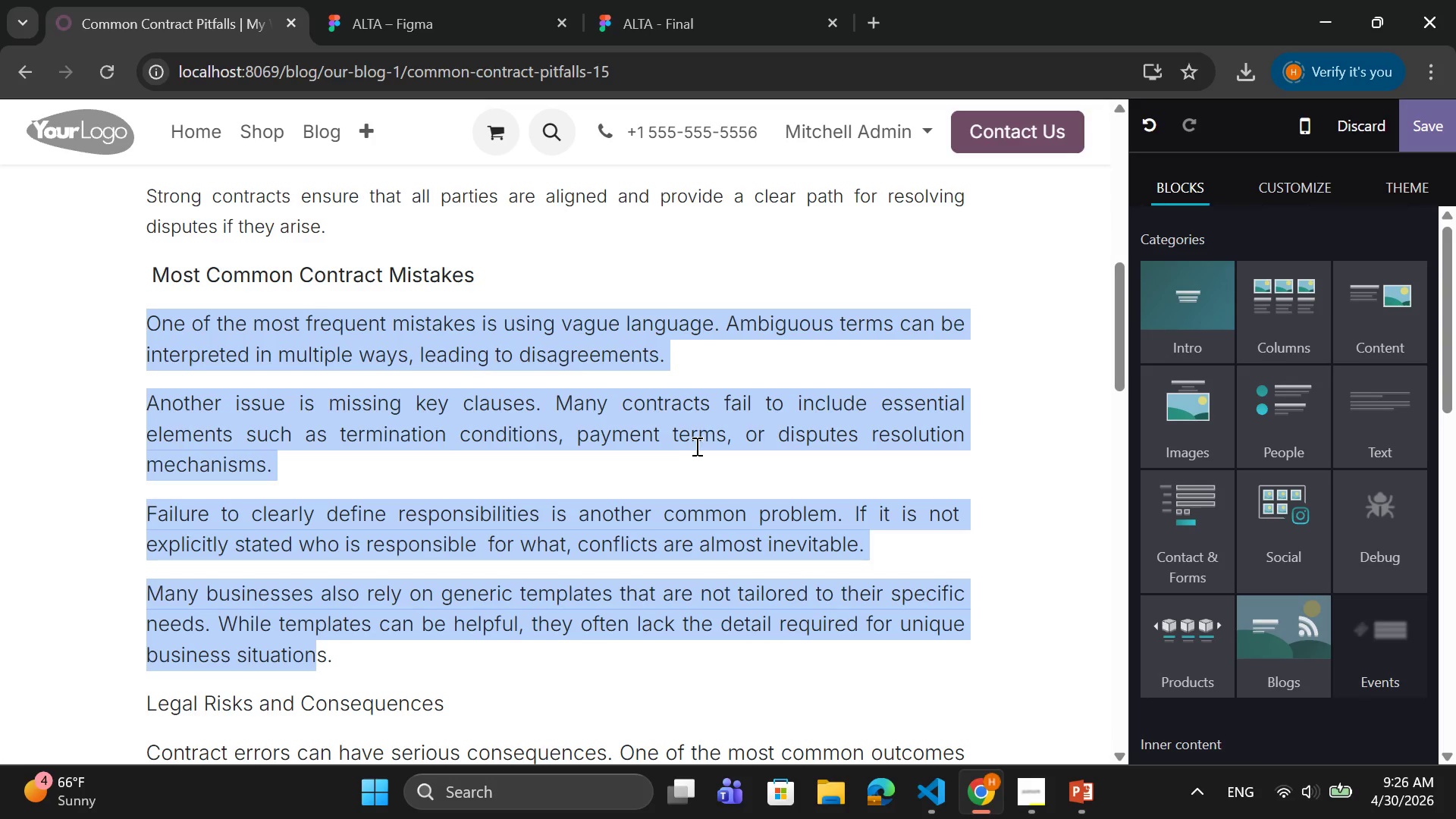 
right_click([701, 432])
 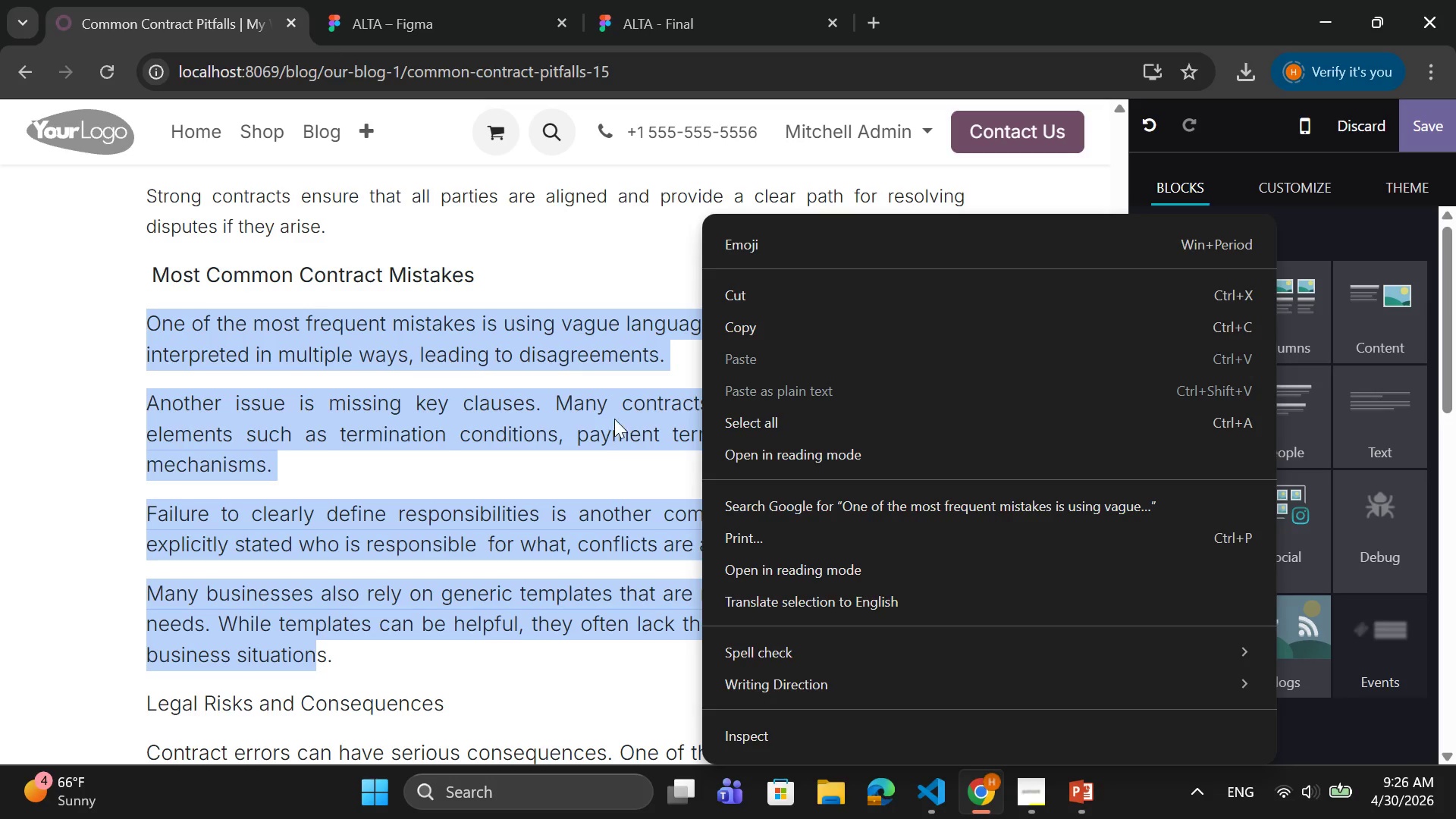 
right_click([613, 425])
 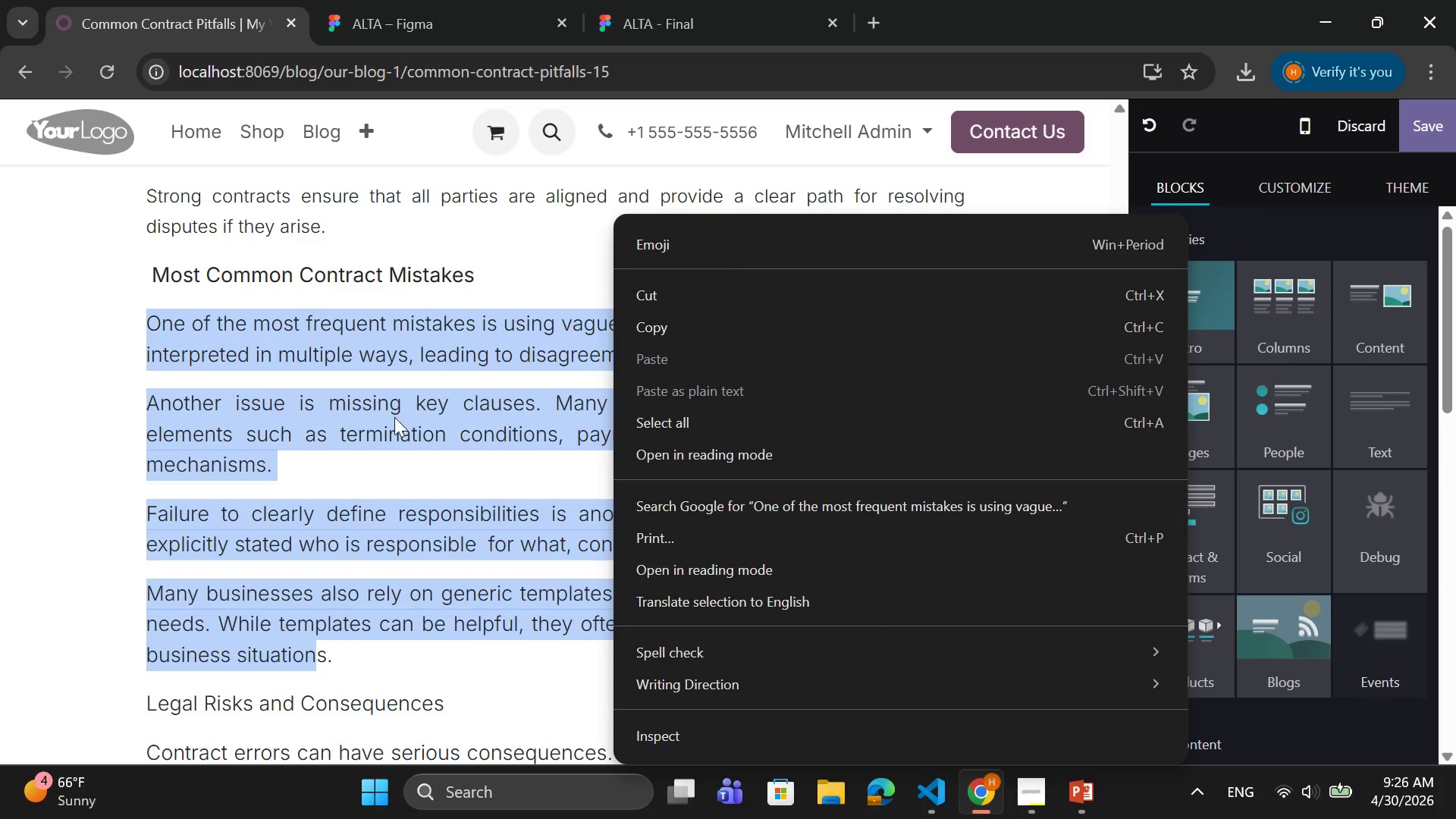 
mouse_move([221, 414])
 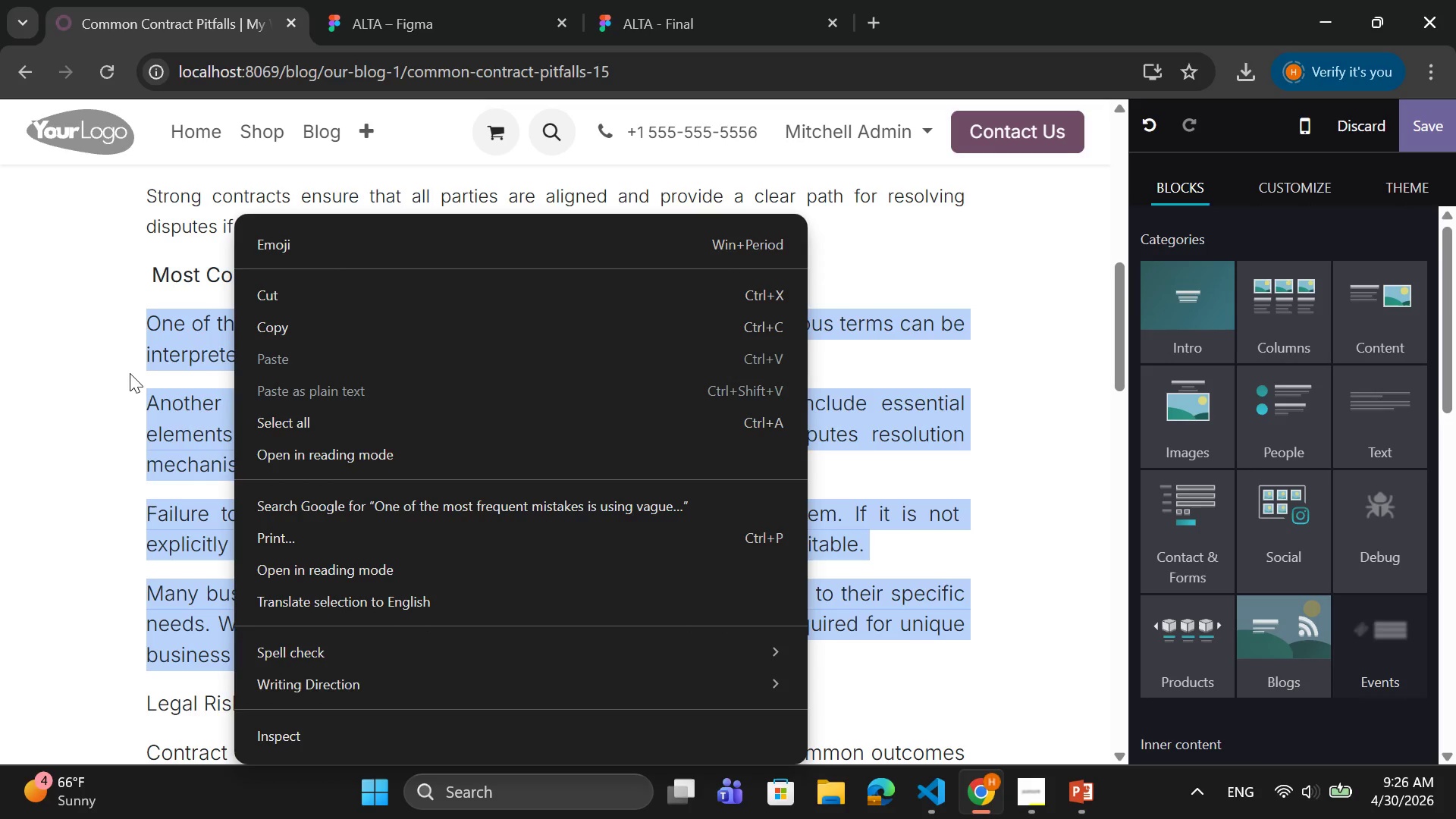 
right_click([130, 373])
 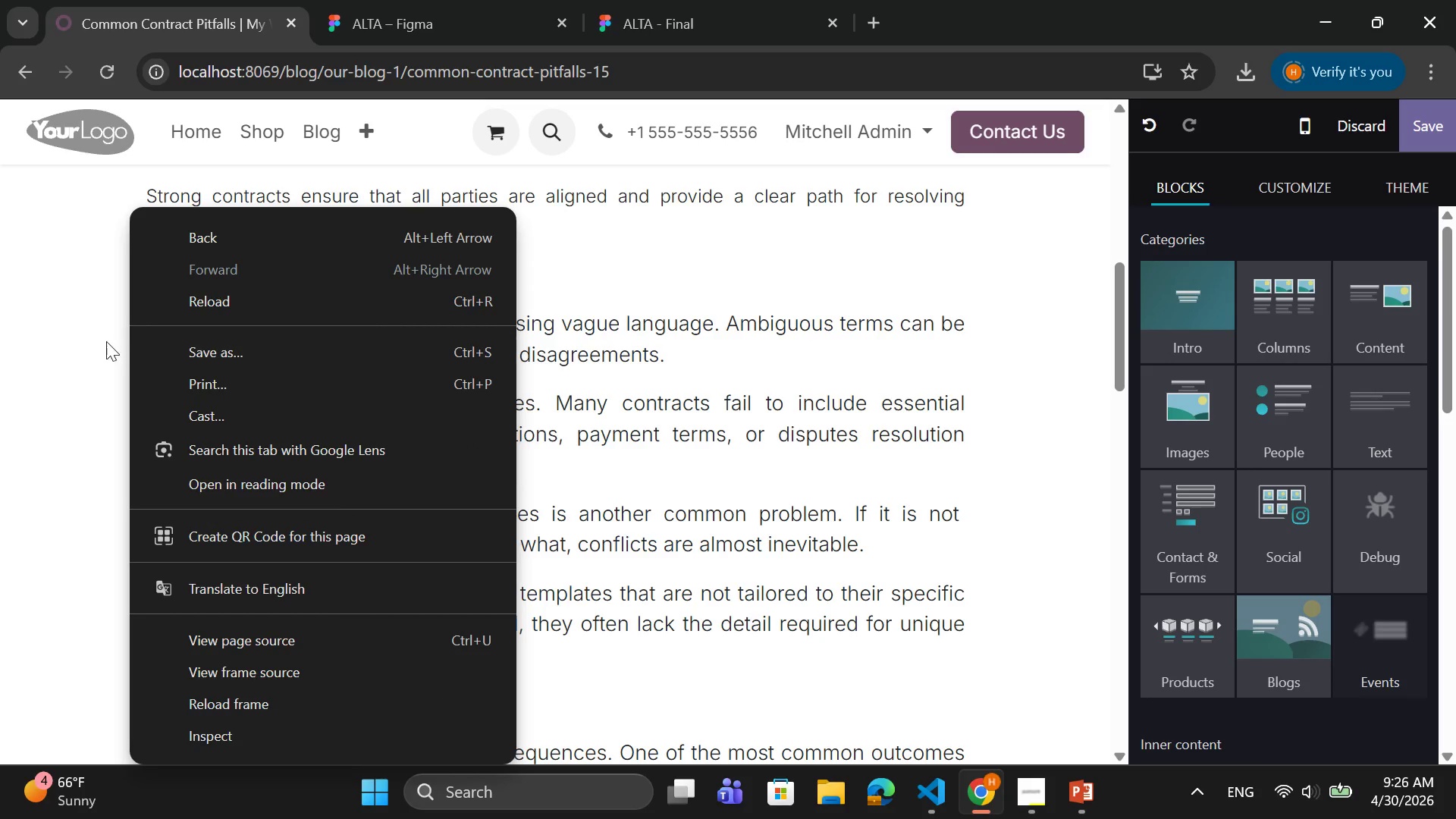 
left_click([87, 341])
 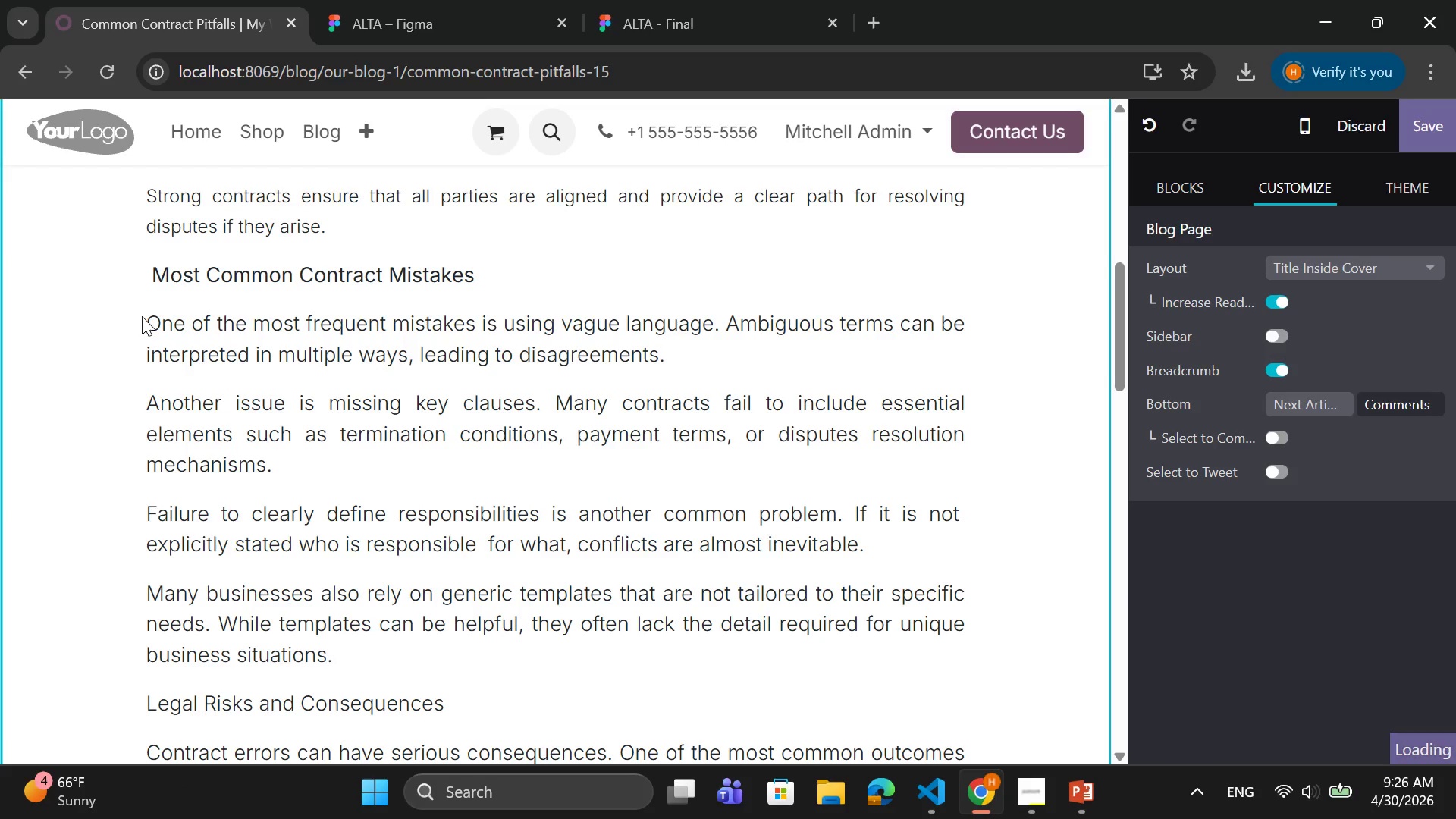 
left_click_drag(start_coordinate=[147, 315], to_coordinate=[333, 646])
 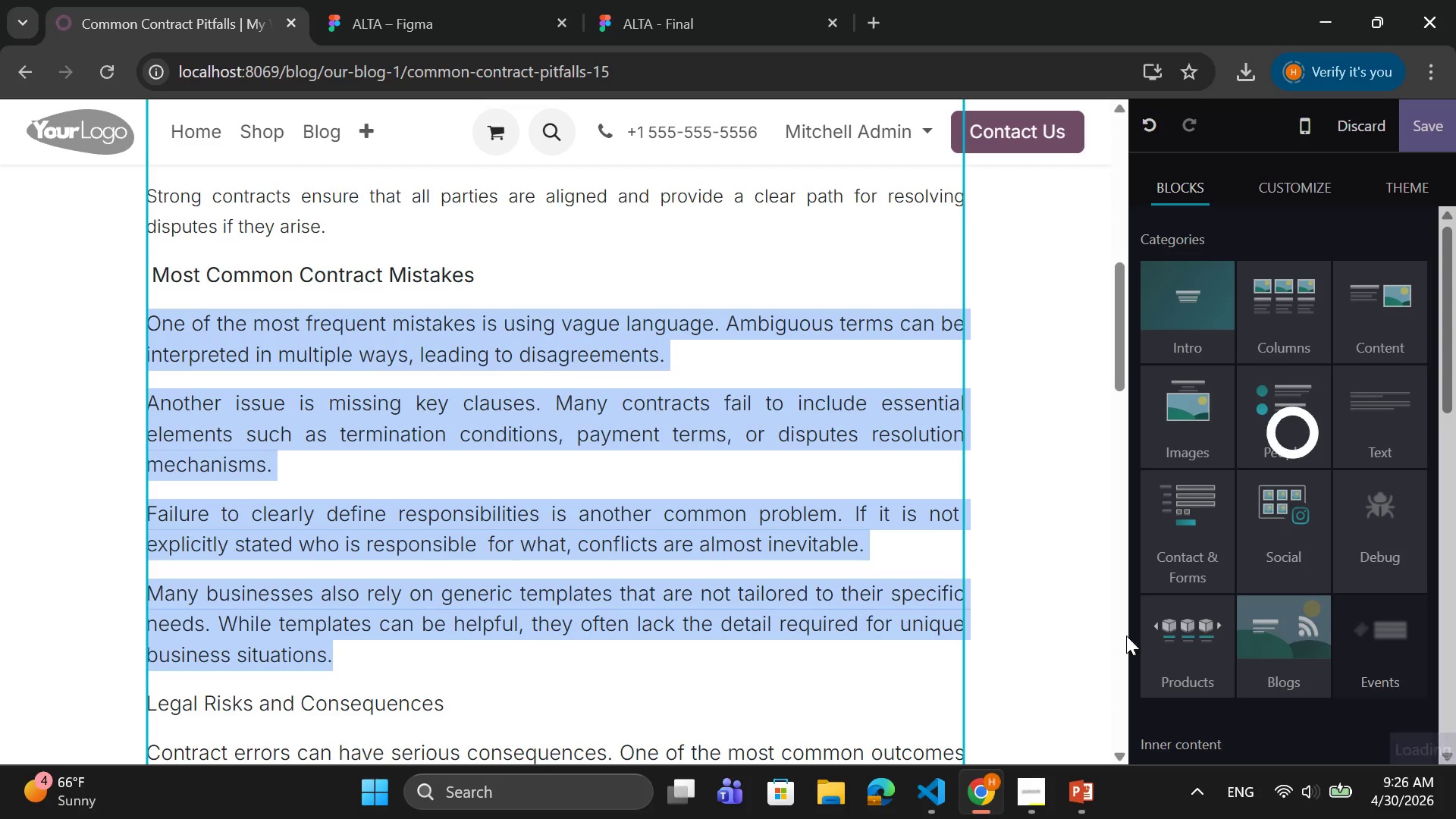 
mouse_move([1180, 628])
 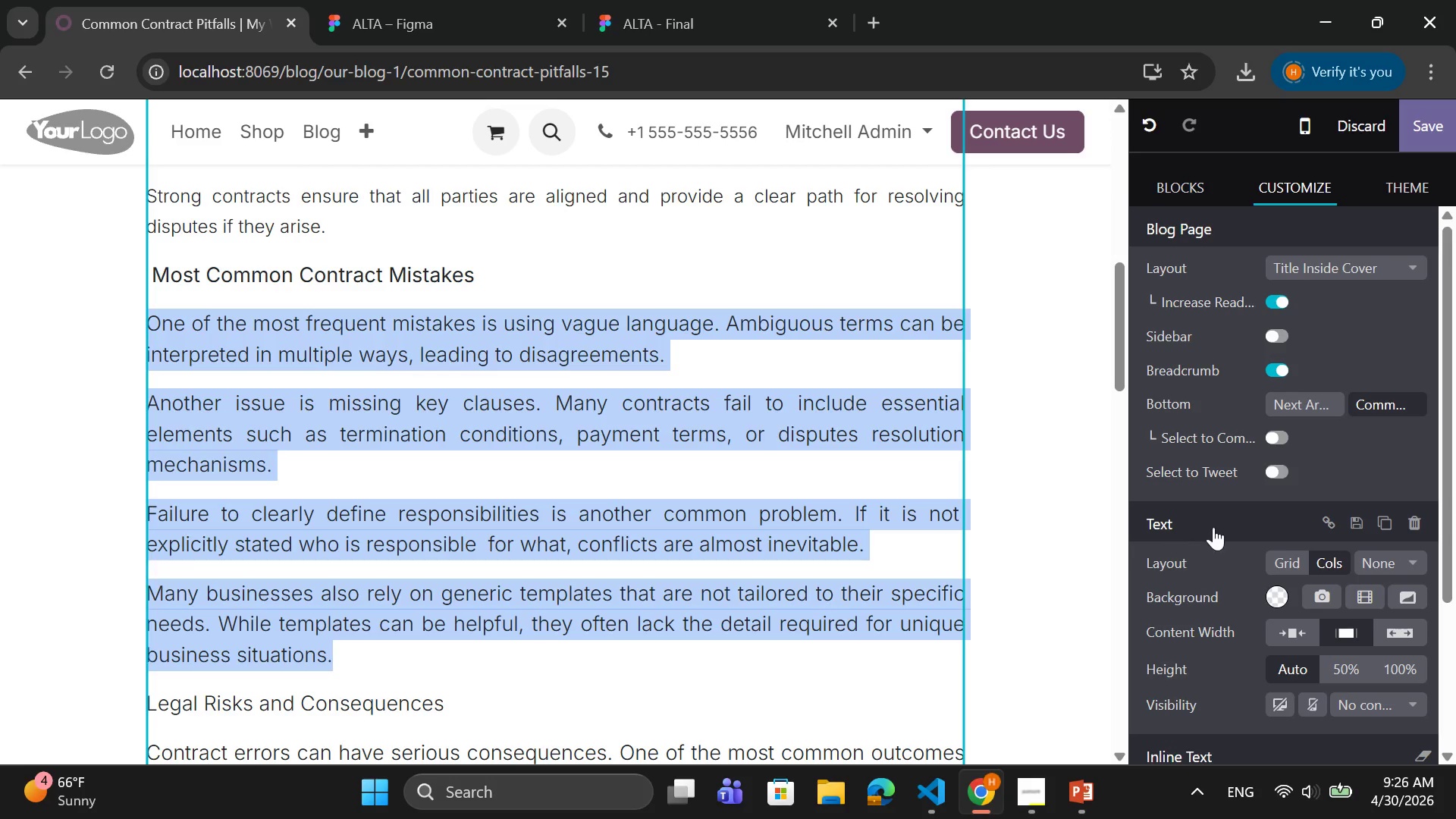 
scroll: coordinate [1241, 522], scroll_direction: down, amount: 6.0
 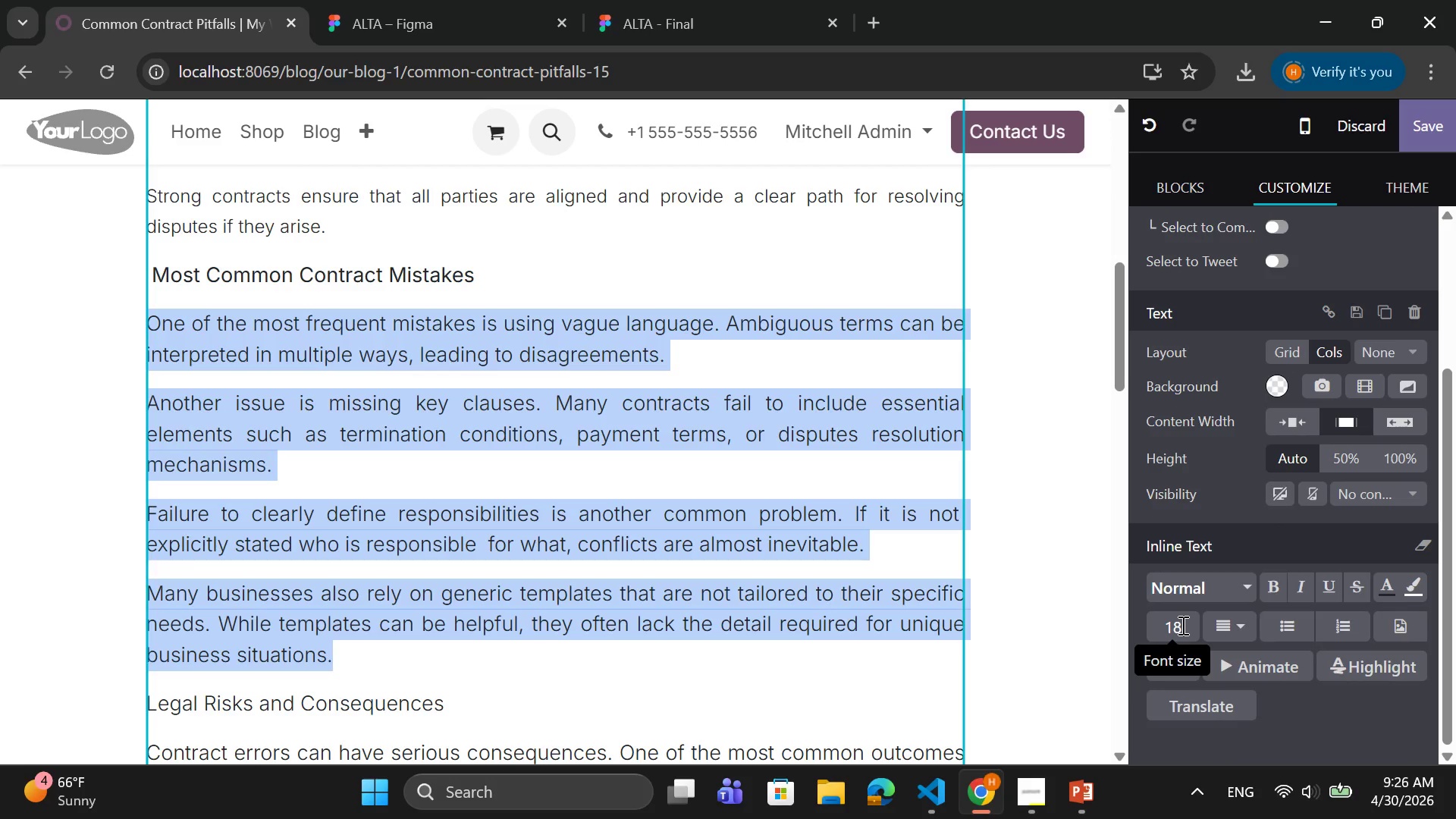 
left_click([1181, 625])
 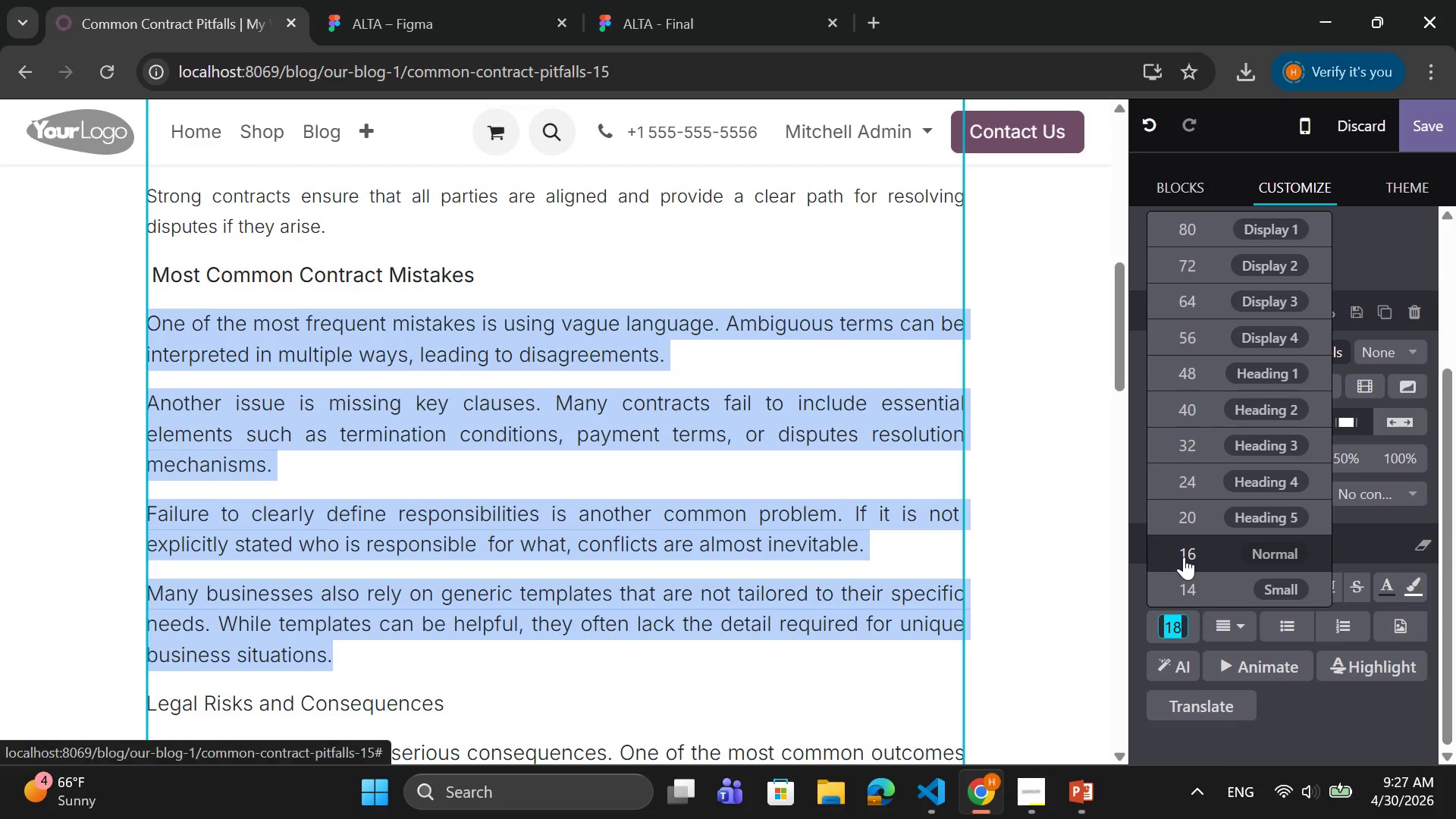 
left_click([1184, 557])
 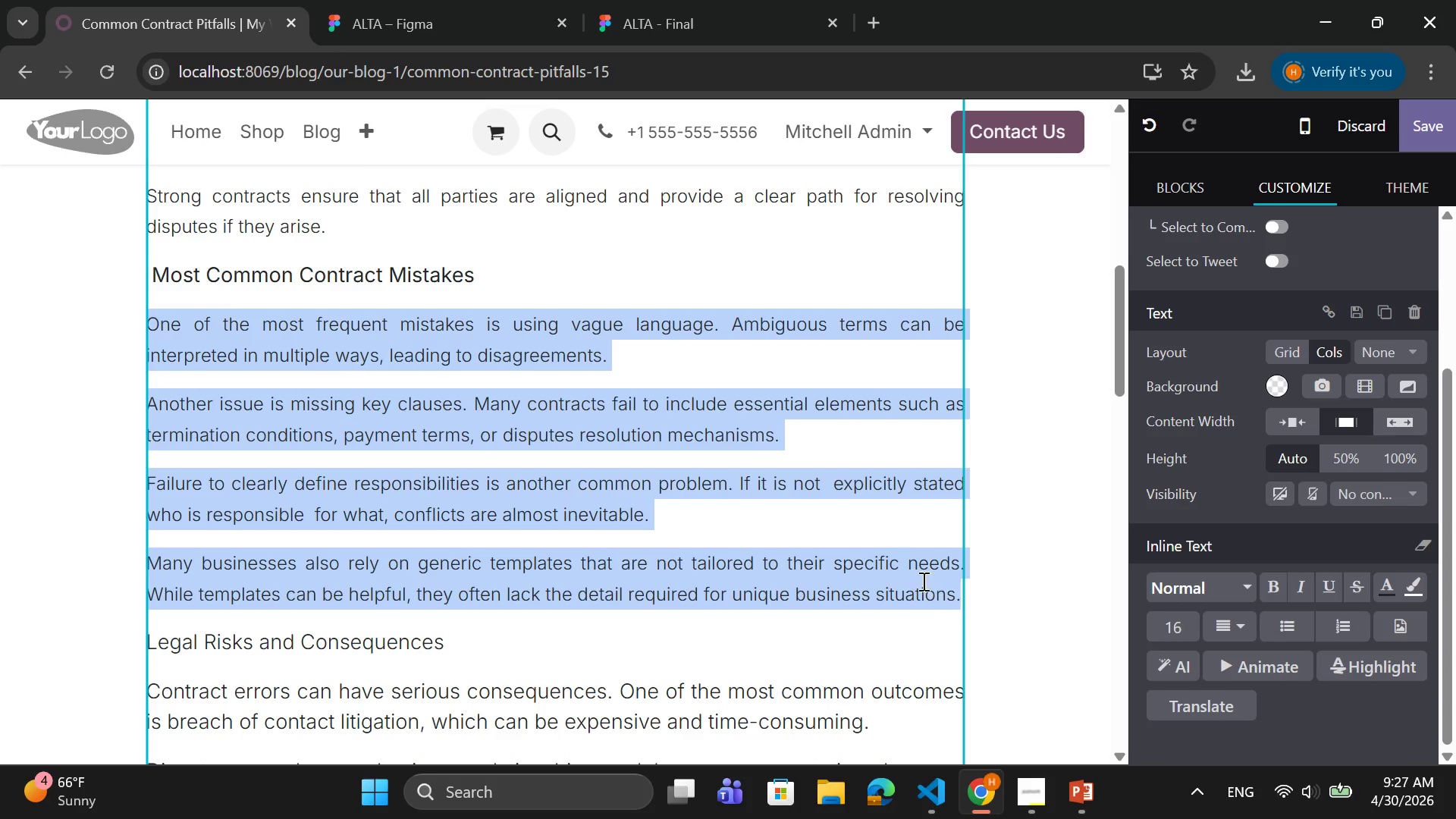 
wait(5.12)
 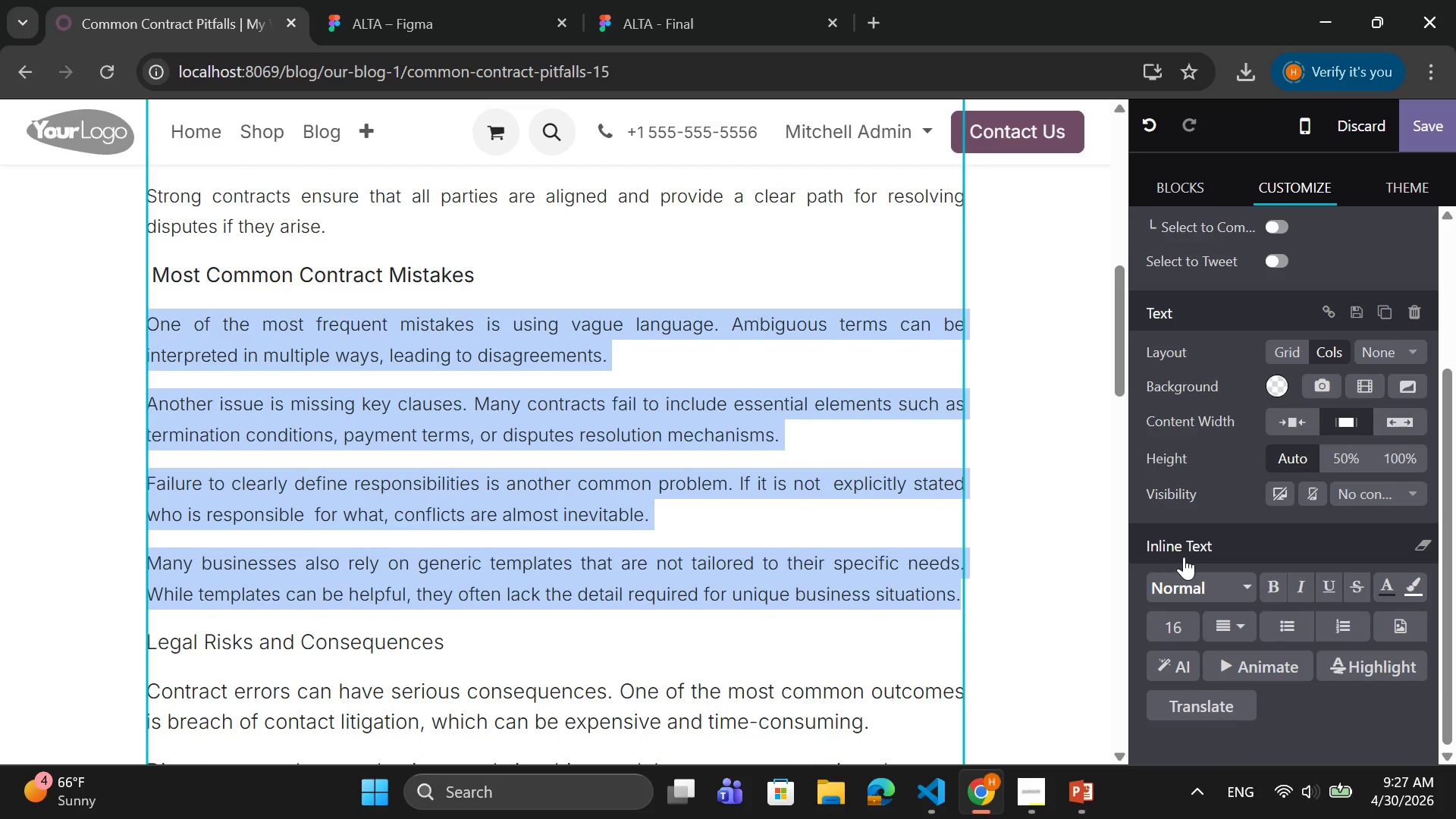 
scroll: coordinate [709, 586], scroll_direction: down, amount: 1.0
 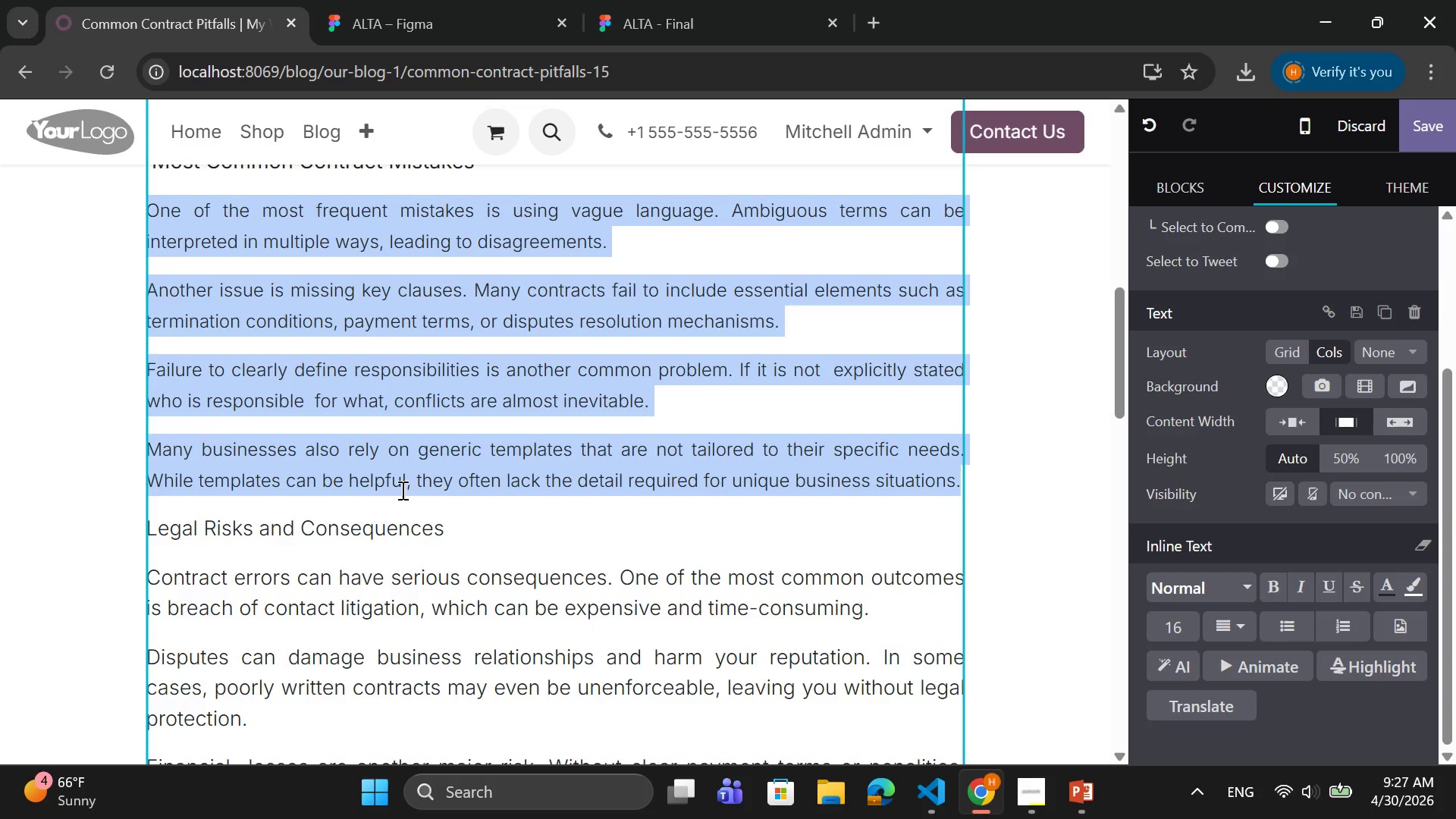 
left_click_drag(start_coordinate=[458, 522], to_coordinate=[152, 520])
 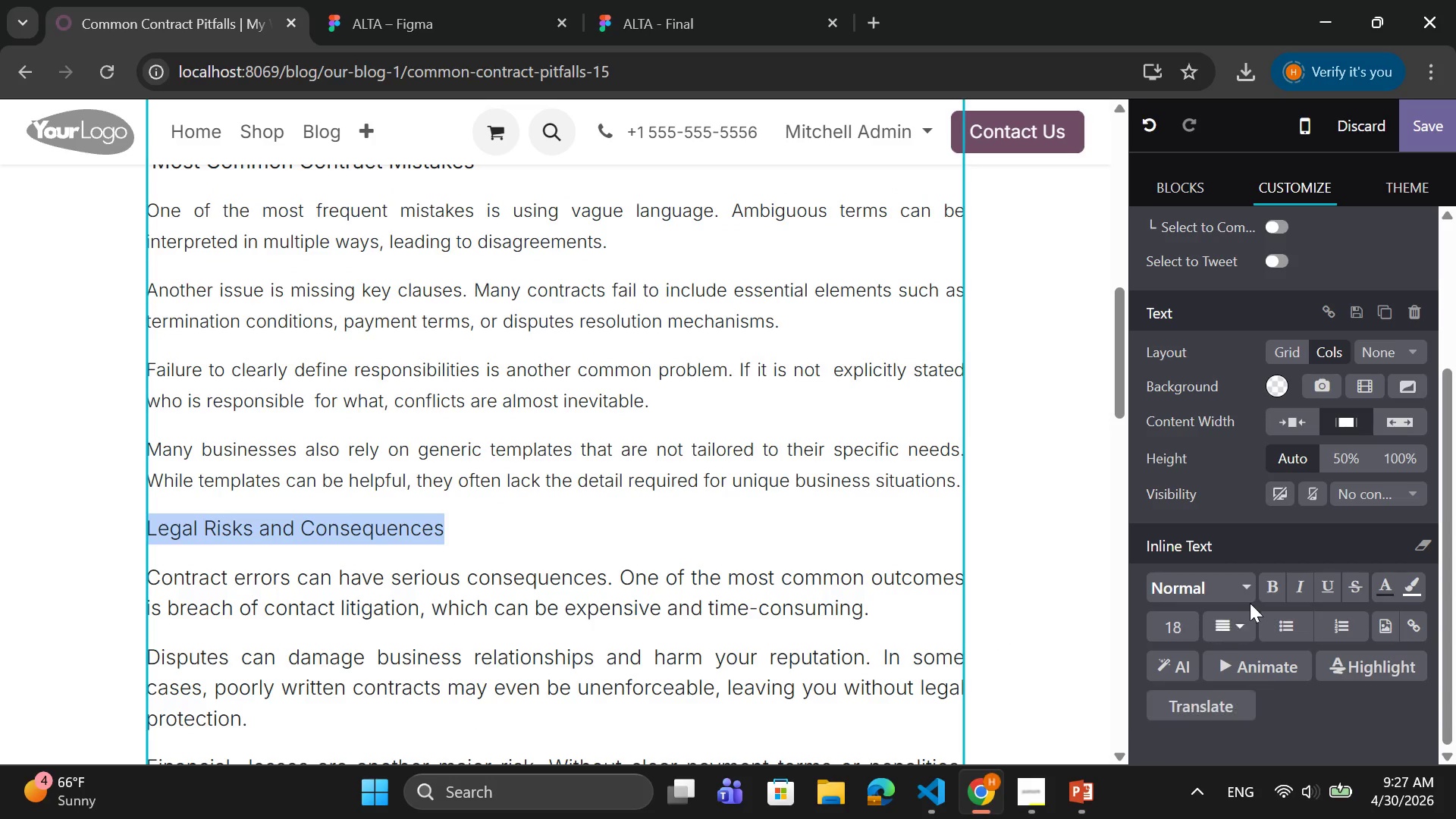 
left_click([1269, 589])
 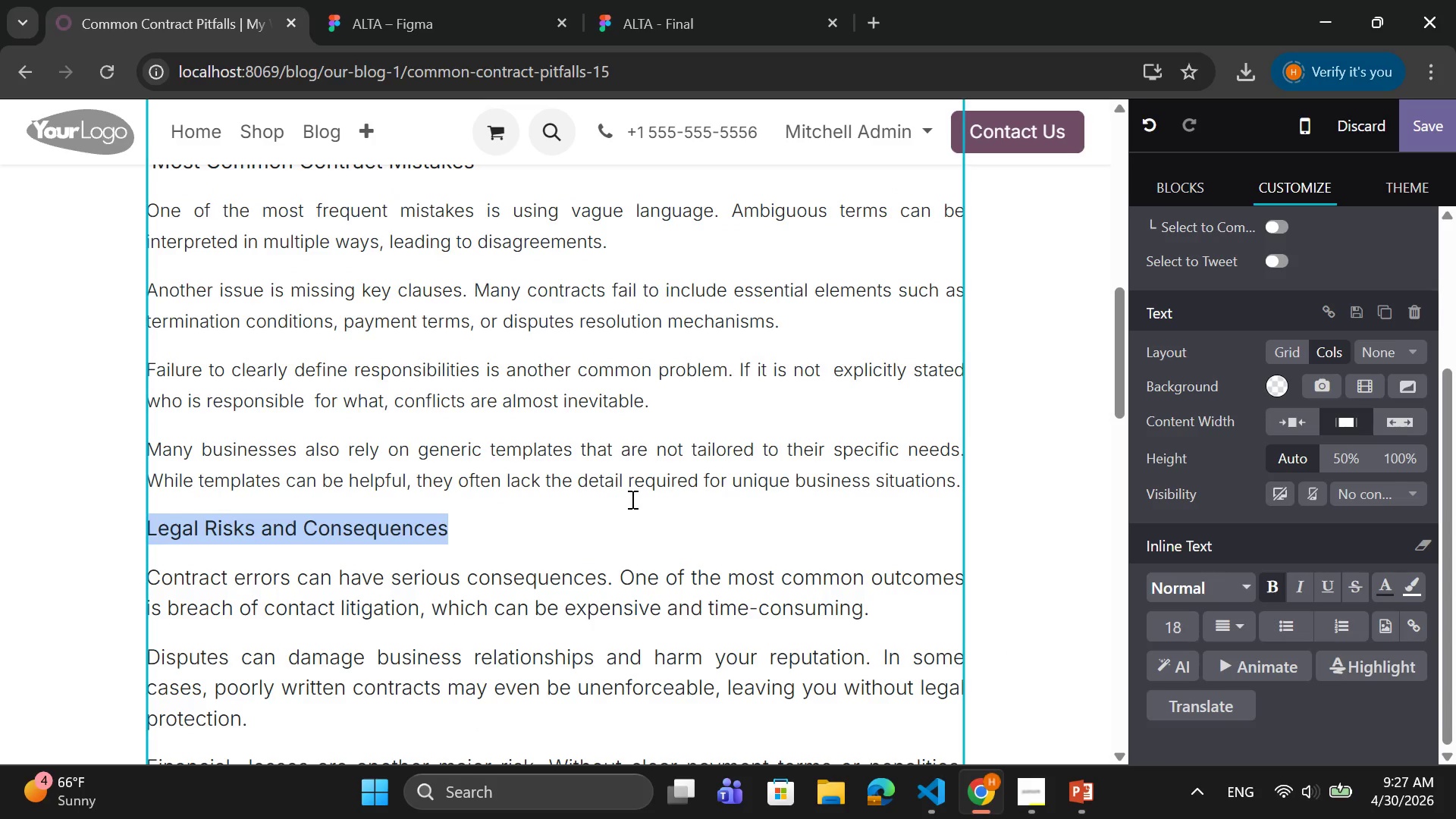 
scroll: coordinate [630, 498], scroll_direction: down, amount: 1.0
 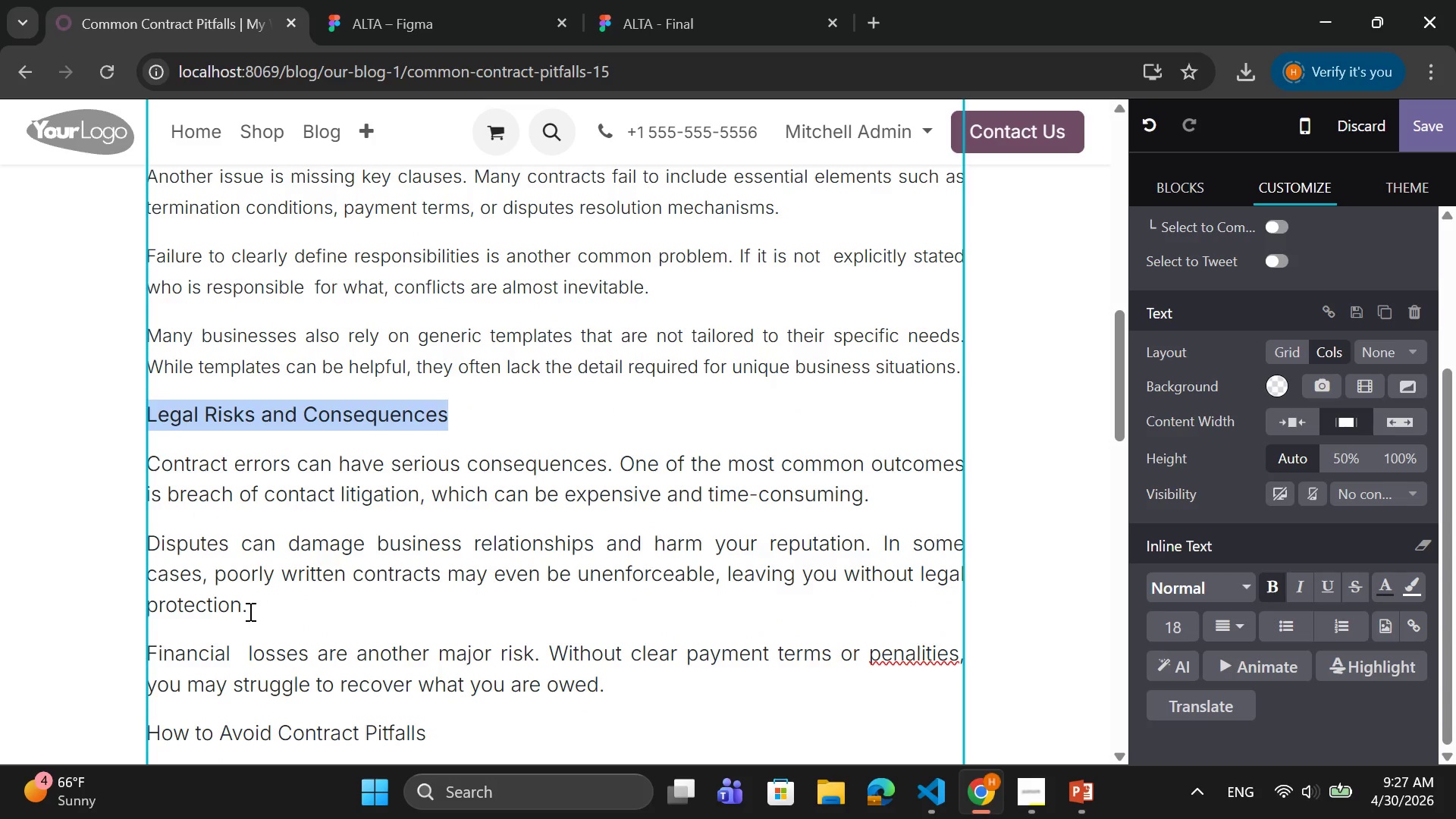 
left_click_drag(start_coordinate=[246, 607], to_coordinate=[149, 471])
 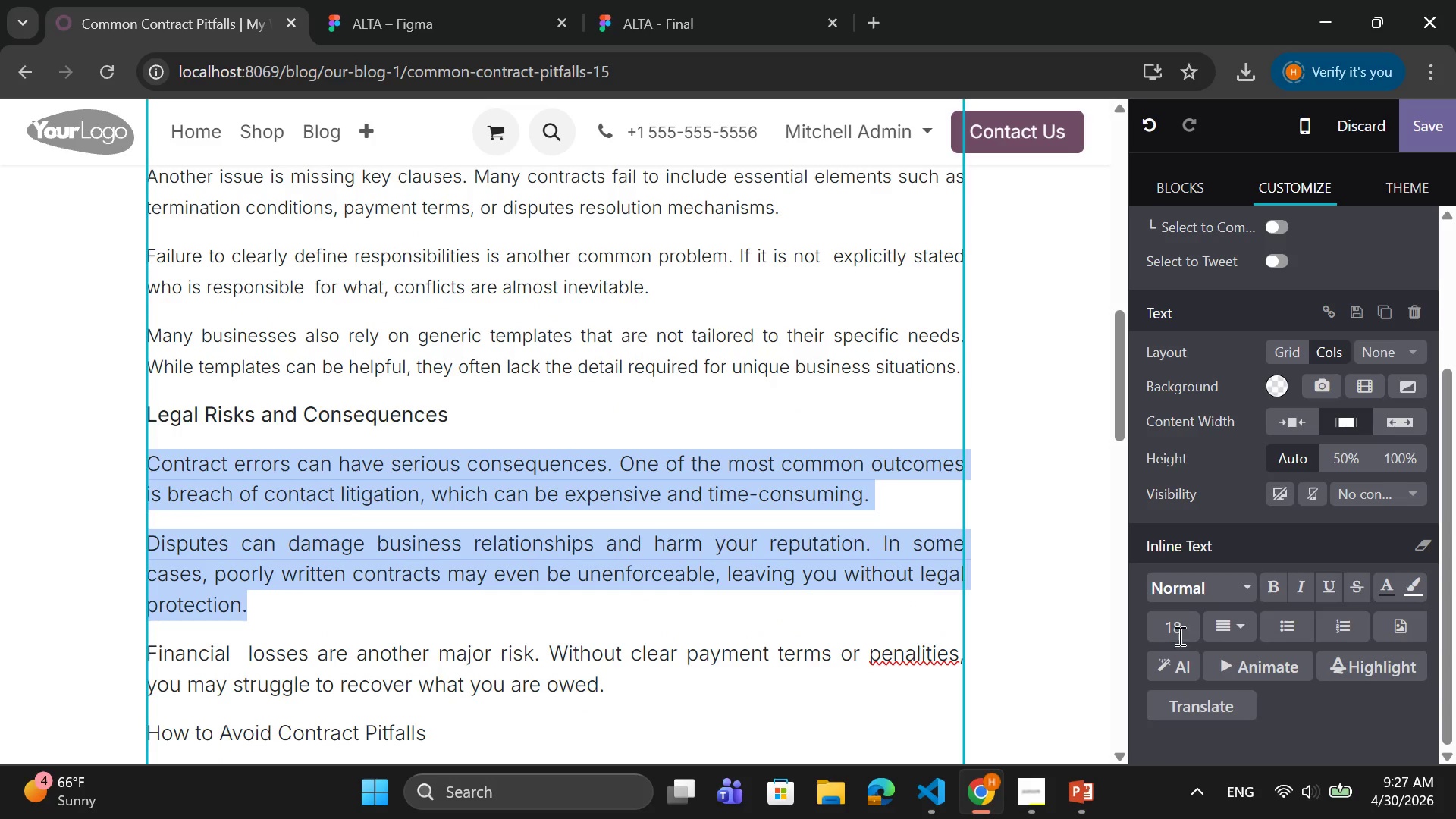 
left_click([1183, 632])
 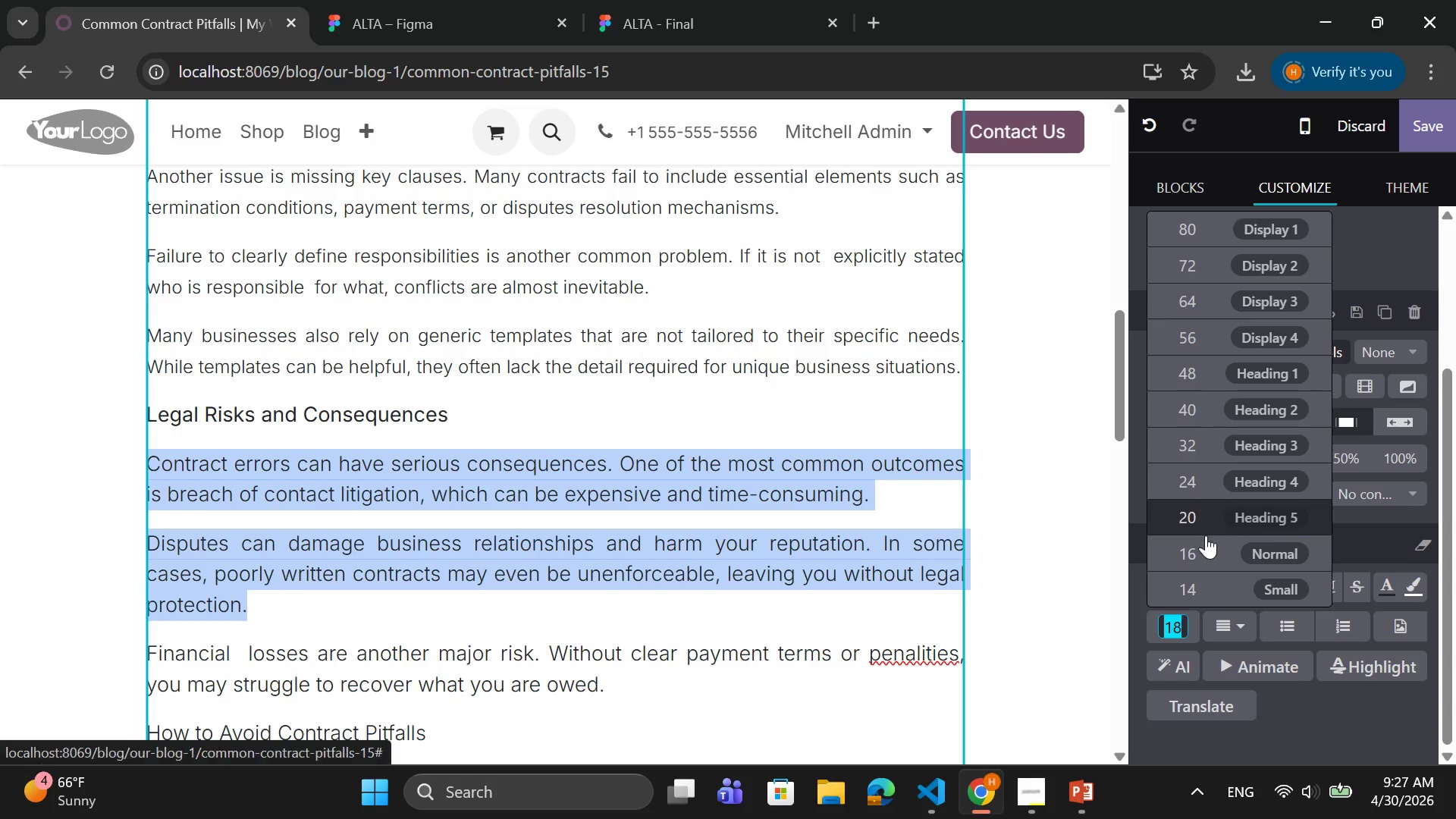 
left_click([1200, 548])
 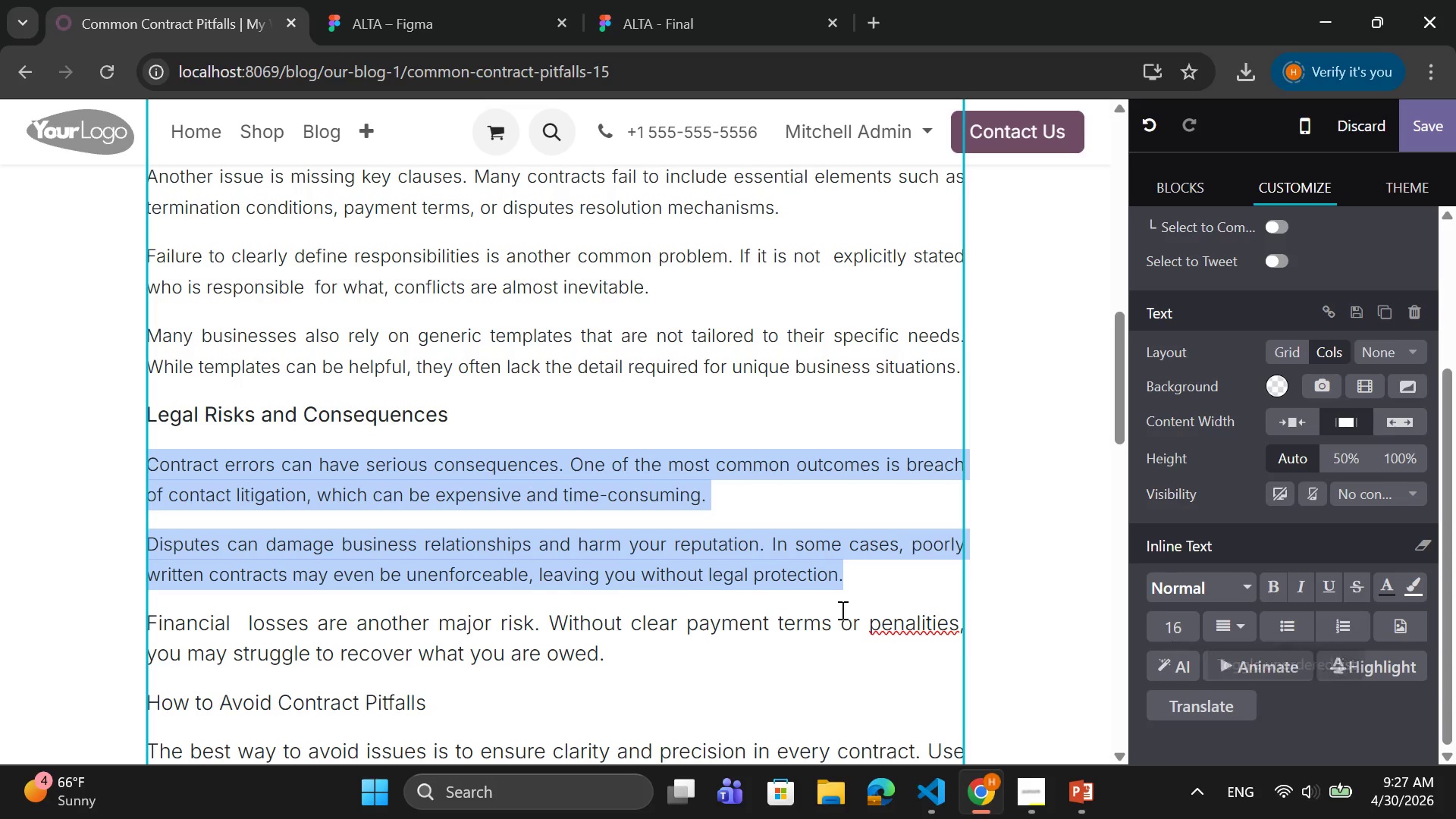 
scroll: coordinate [670, 566], scroll_direction: down, amount: 1.0
 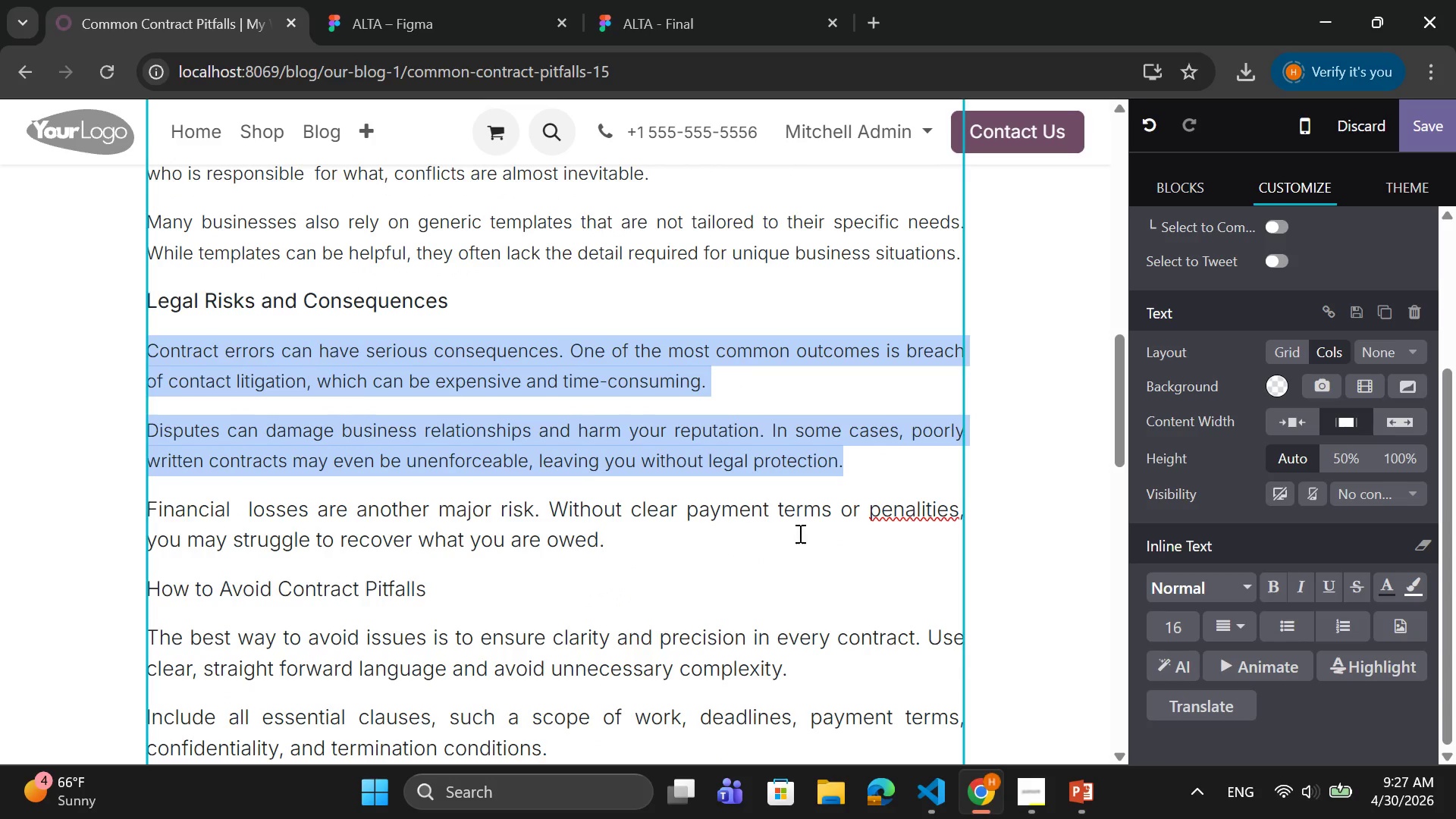 
mouse_move([922, 503])
 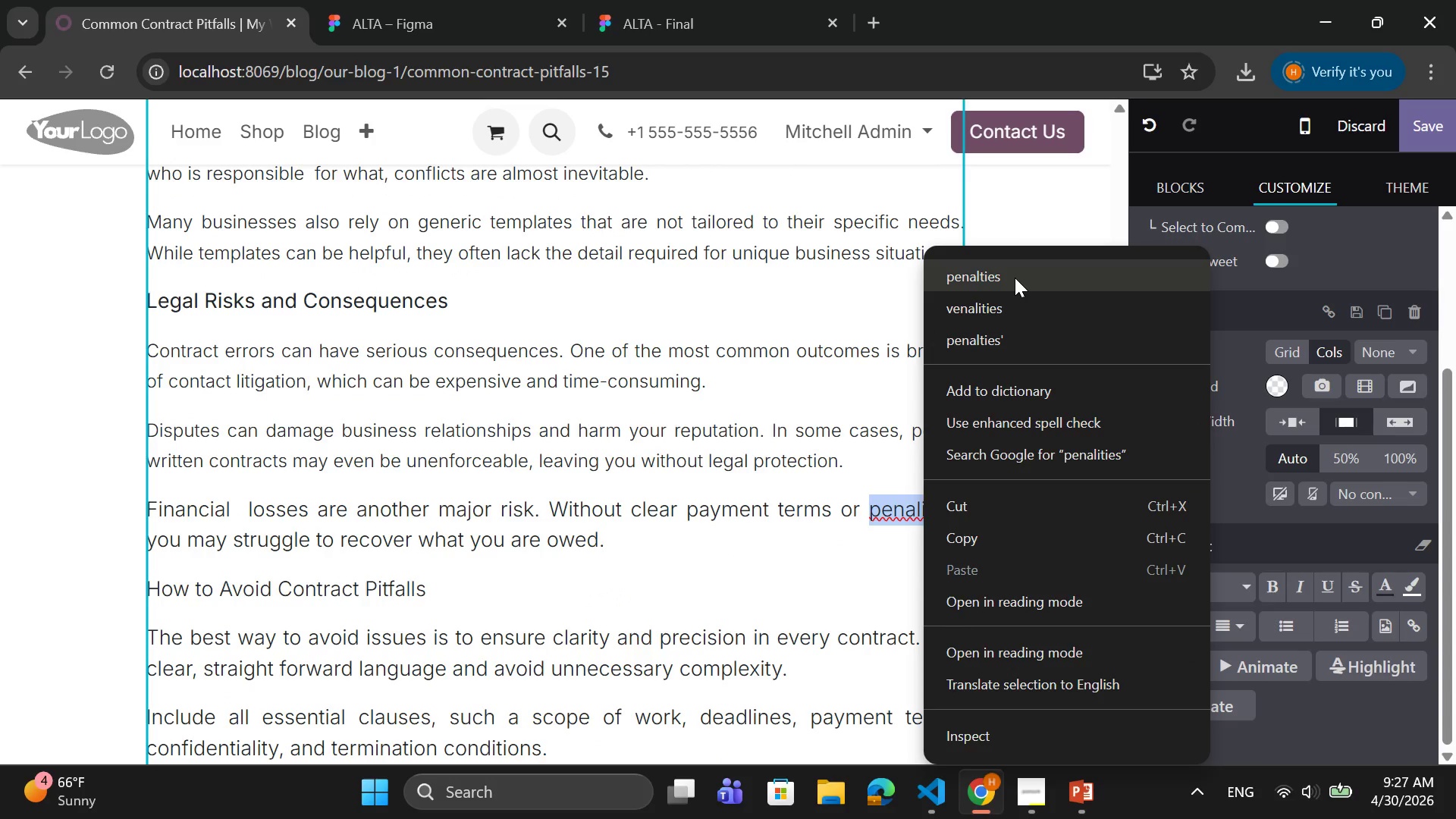 
left_click([1015, 278])
 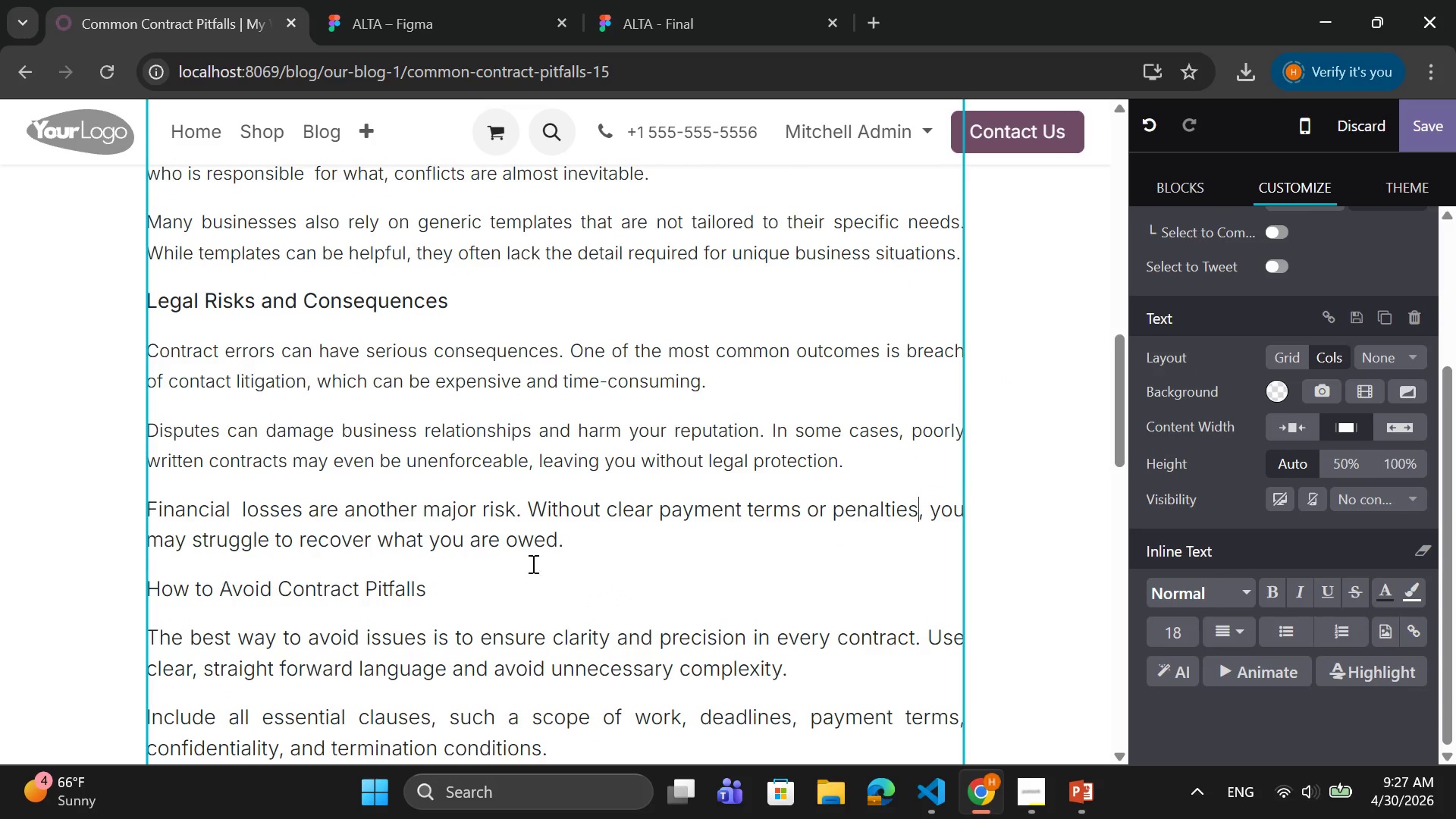 
left_click_drag(start_coordinate=[564, 540], to_coordinate=[146, 517])
 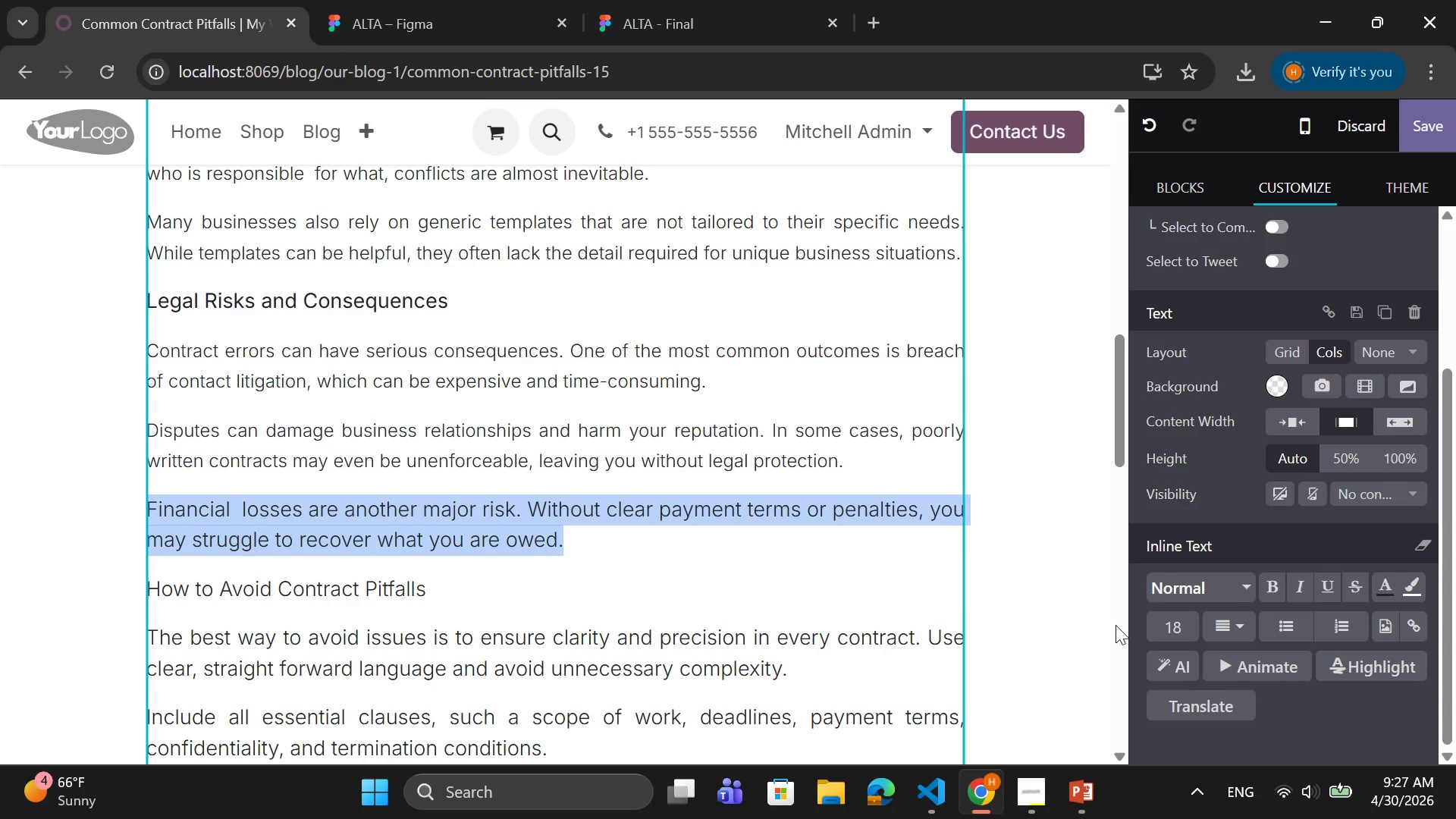 
left_click([1179, 631])
 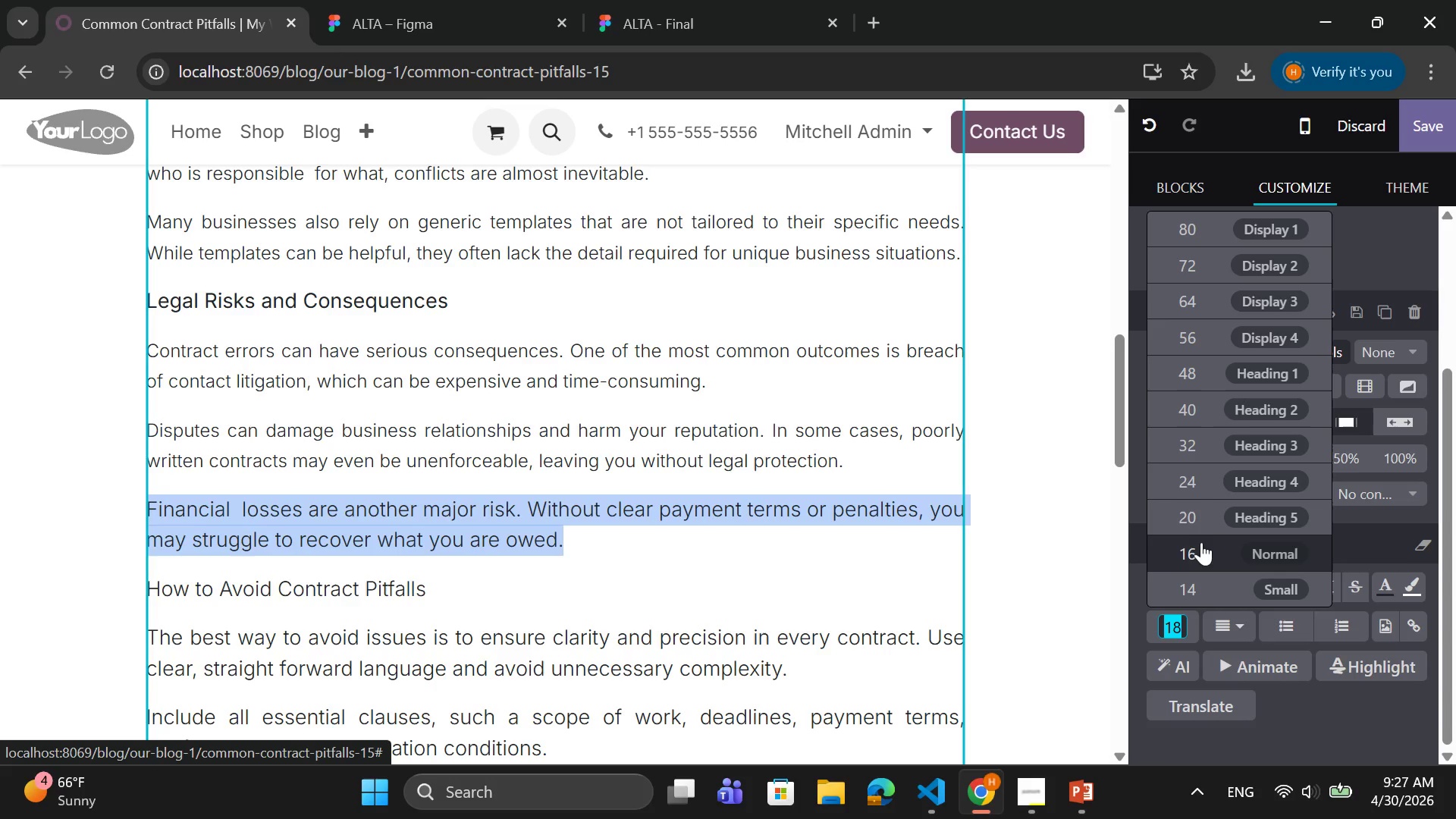 
left_click([1194, 551])
 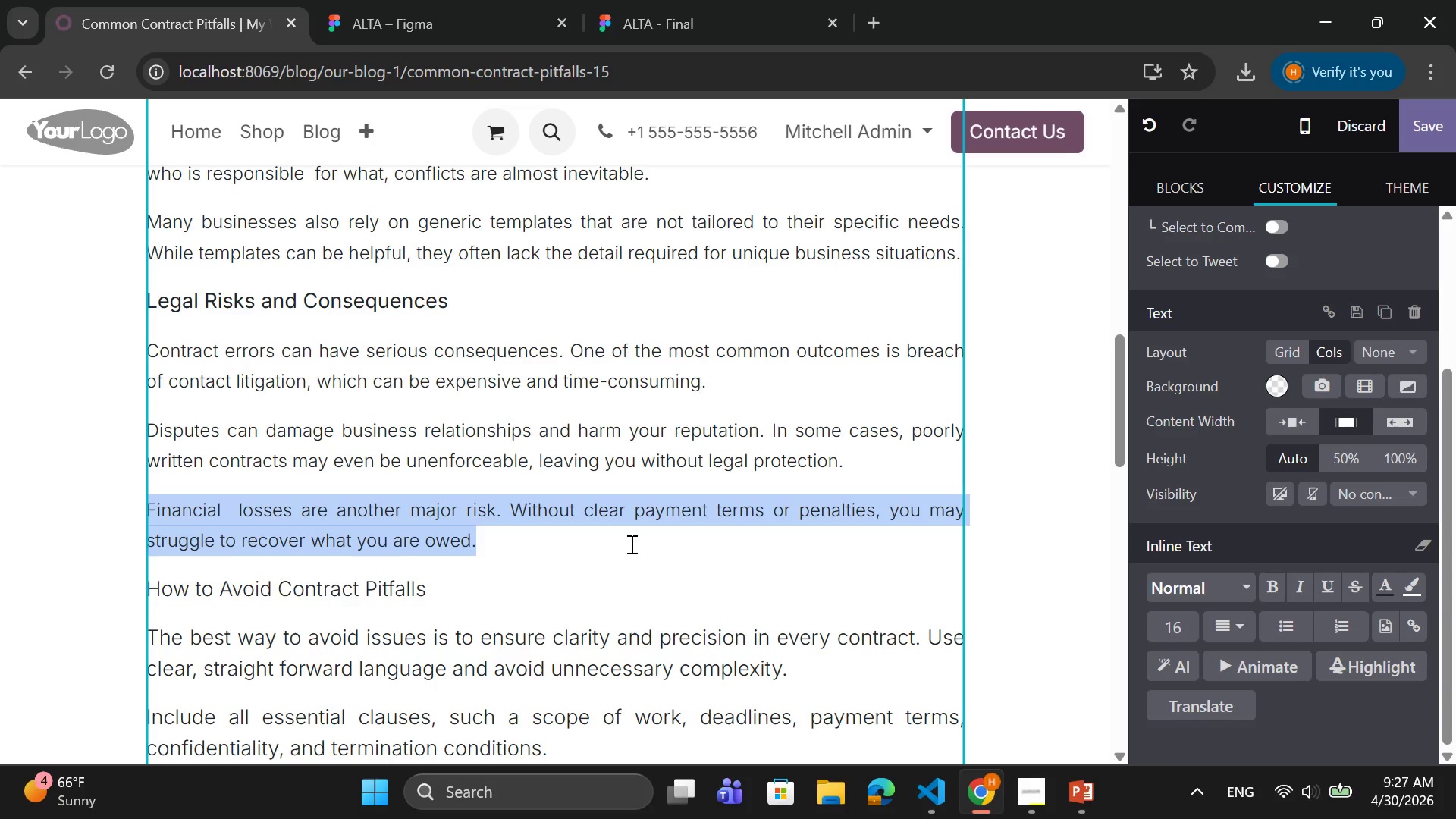 
scroll: coordinate [277, 564], scroll_direction: down, amount: 1.0
 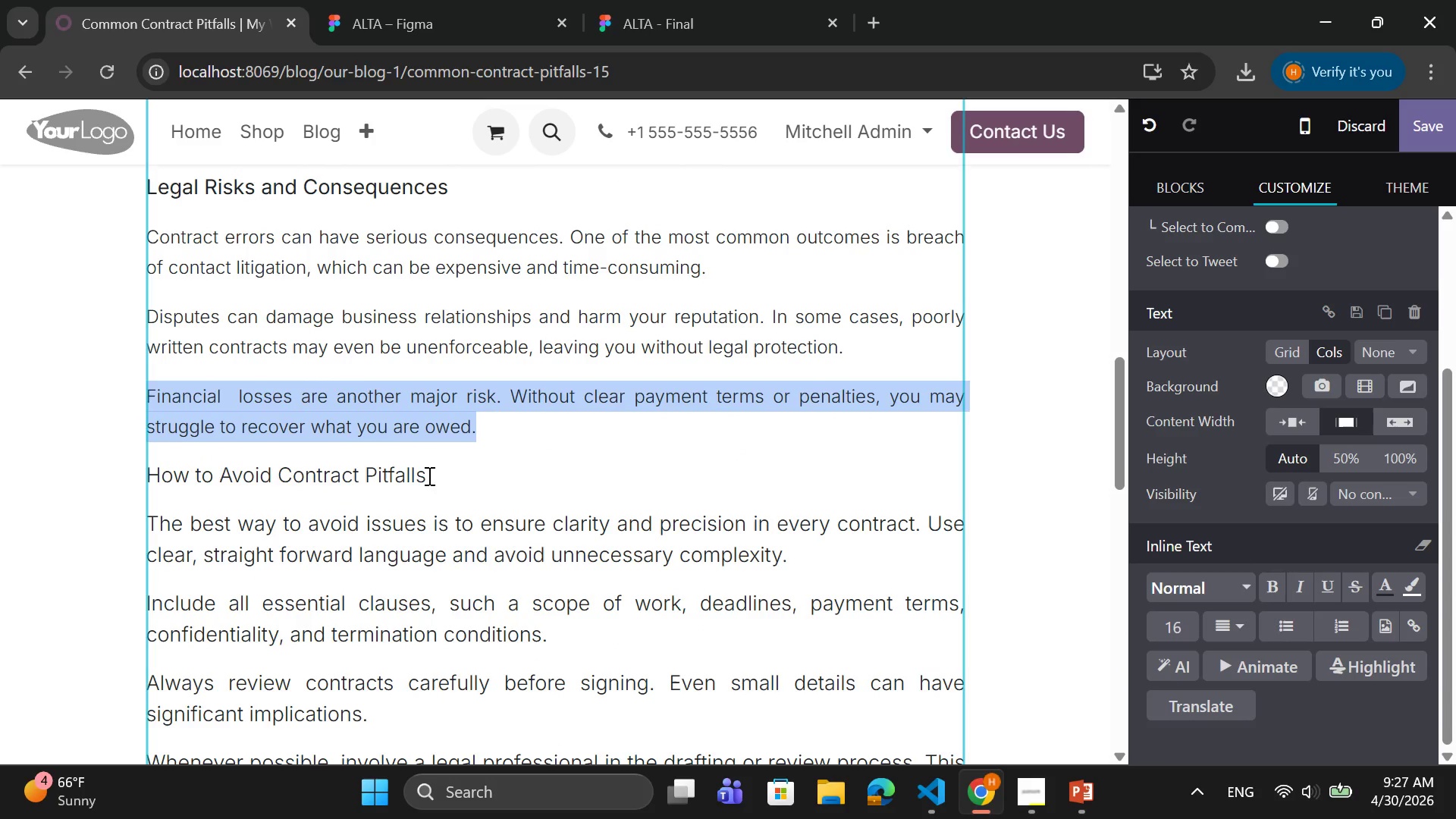 
left_click_drag(start_coordinate=[428, 475], to_coordinate=[142, 485])
 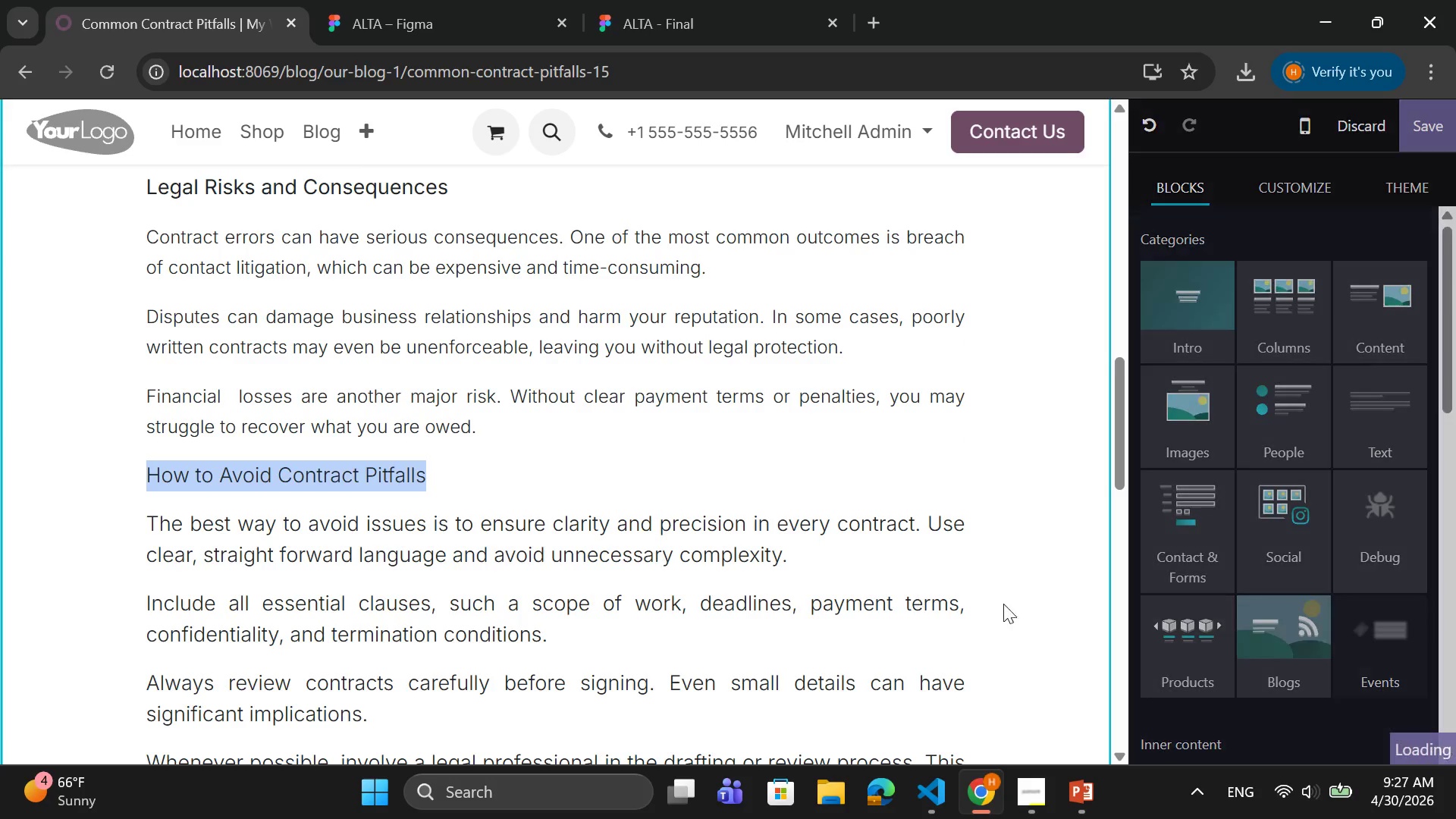 
mouse_move([1100, 593])
 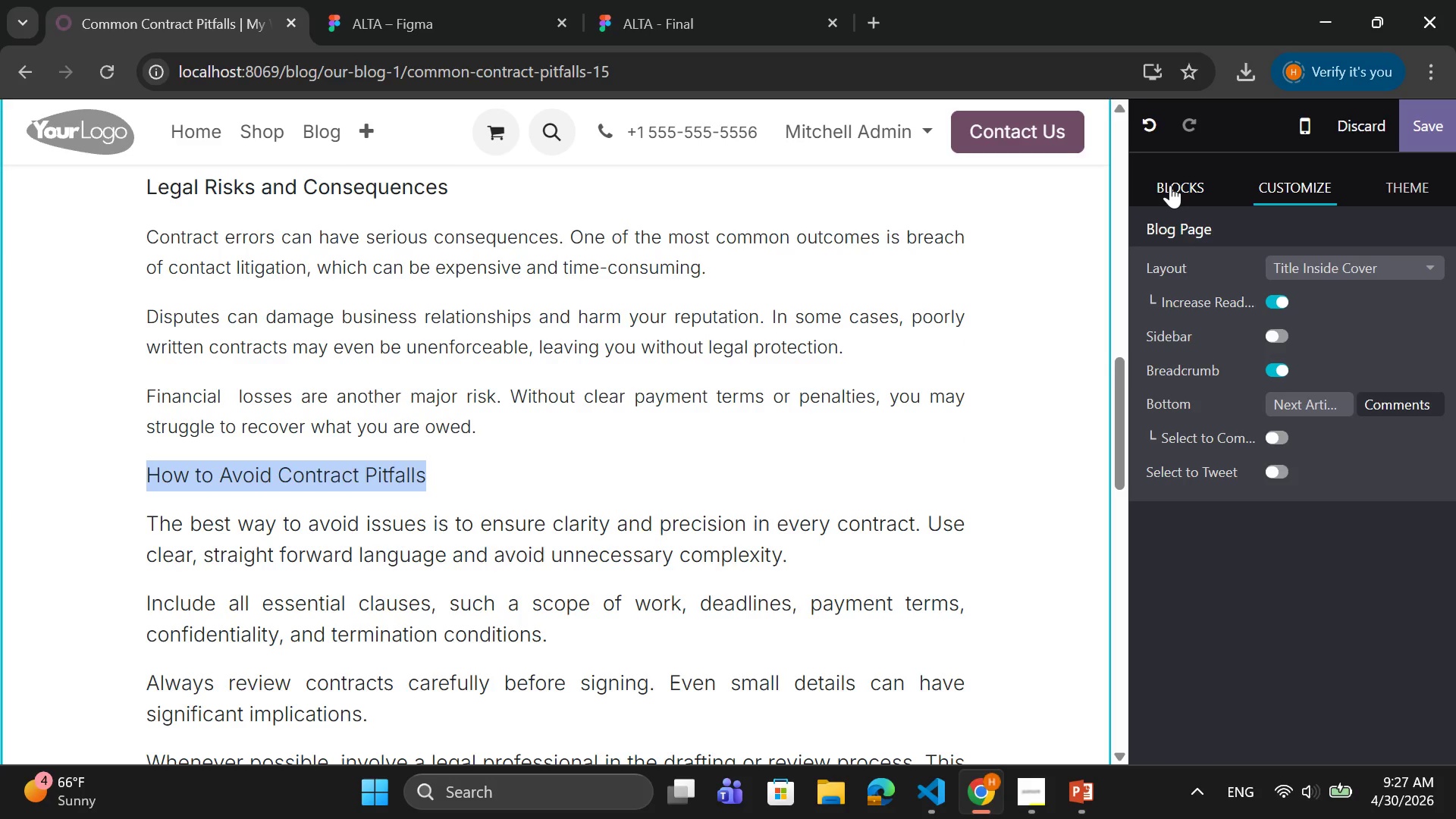 
left_click([1177, 183])
 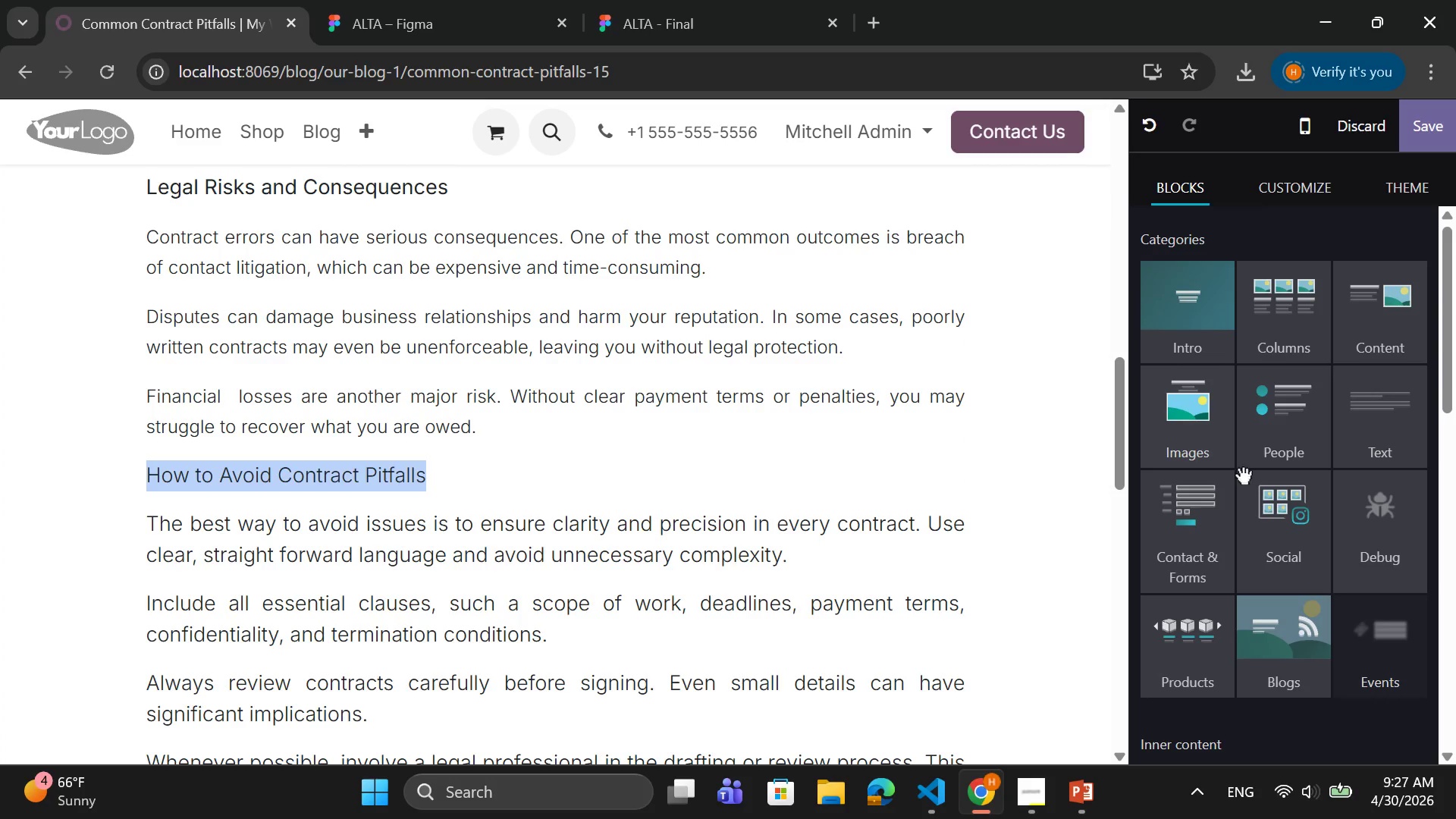 
scroll: coordinate [1285, 541], scroll_direction: none, amount: 0.0
 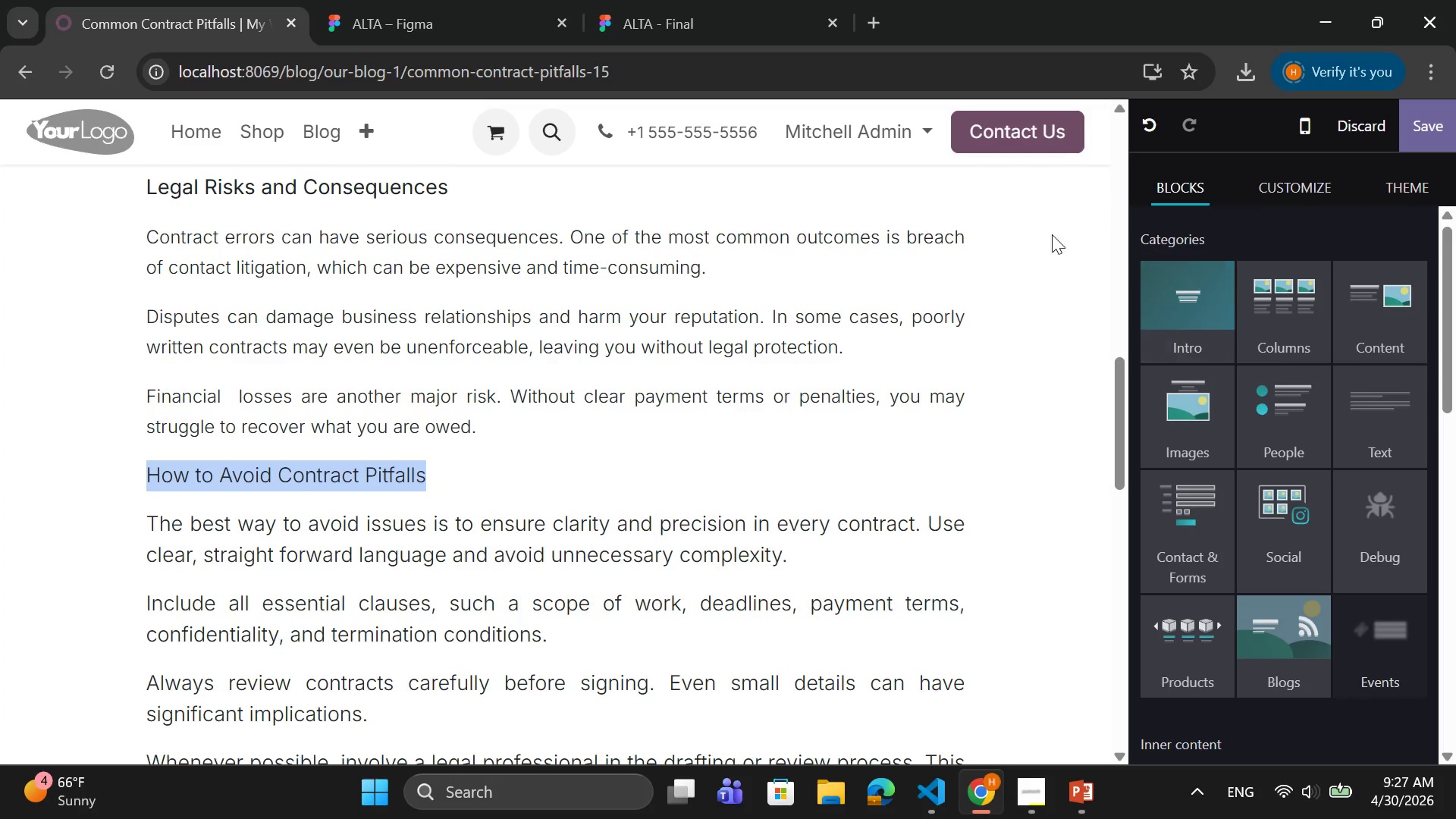 
right_click([357, 485])
 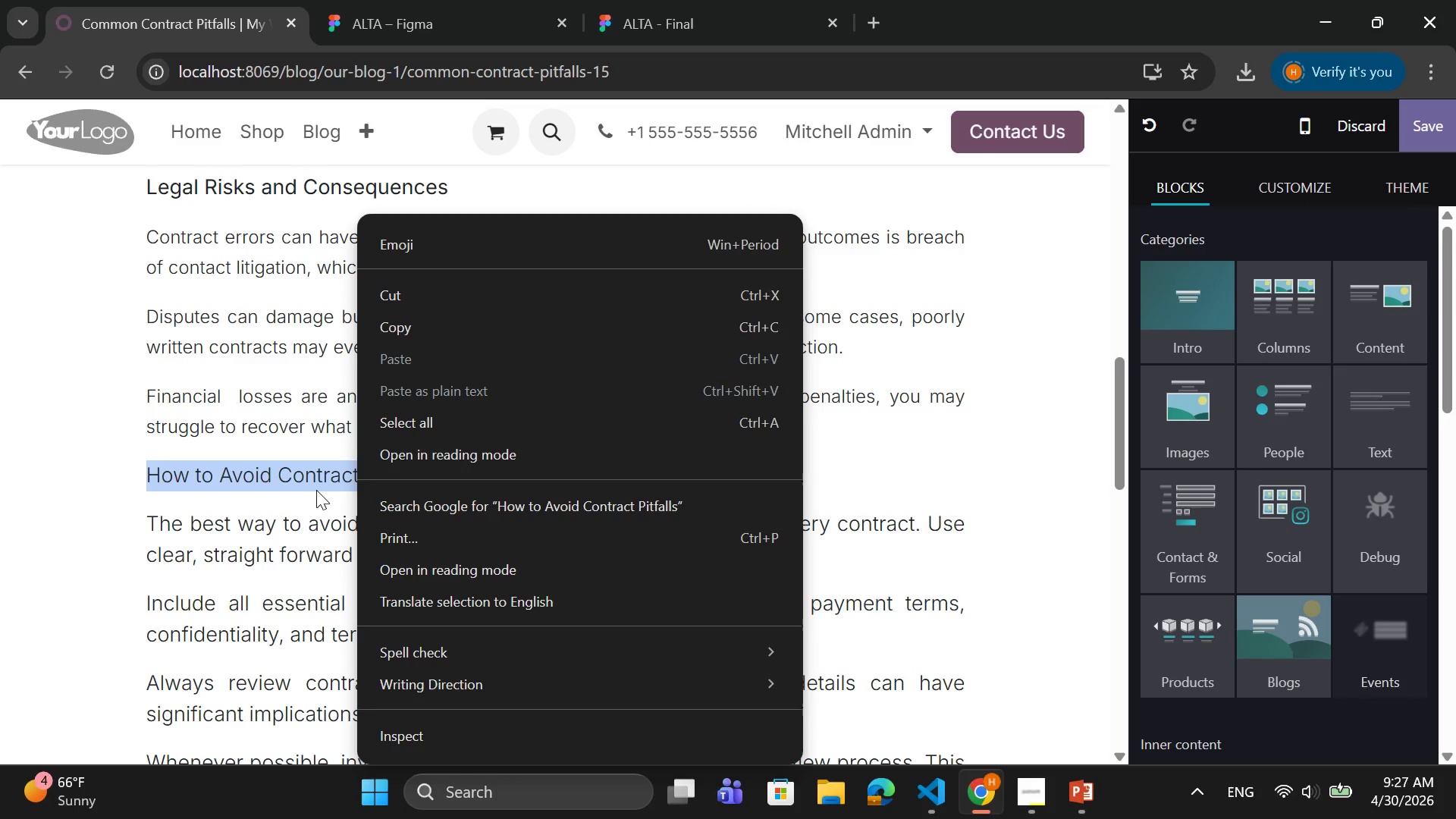 
left_click([322, 478])
 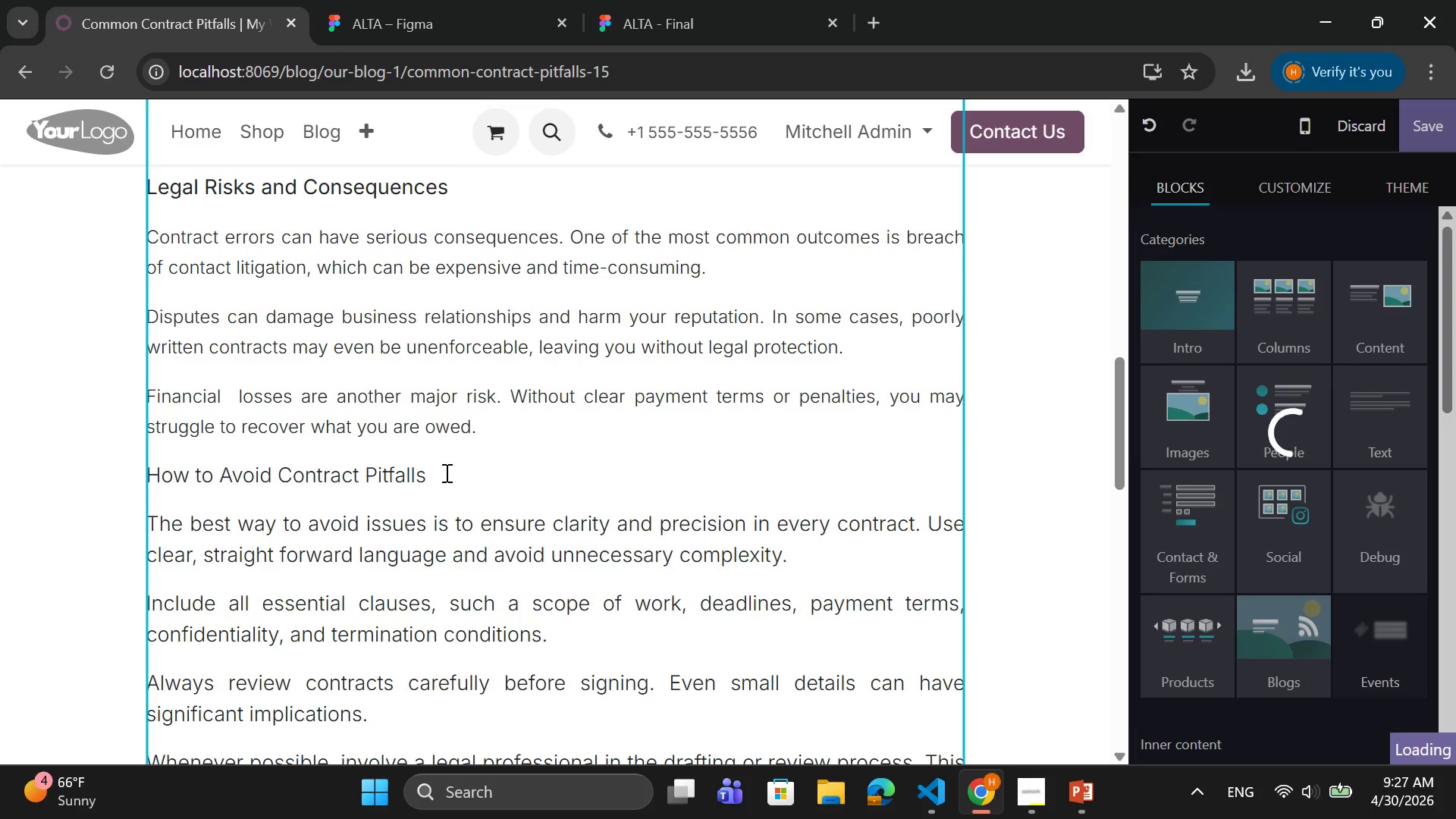 
left_click_drag(start_coordinate=[436, 469], to_coordinate=[140, 476])
 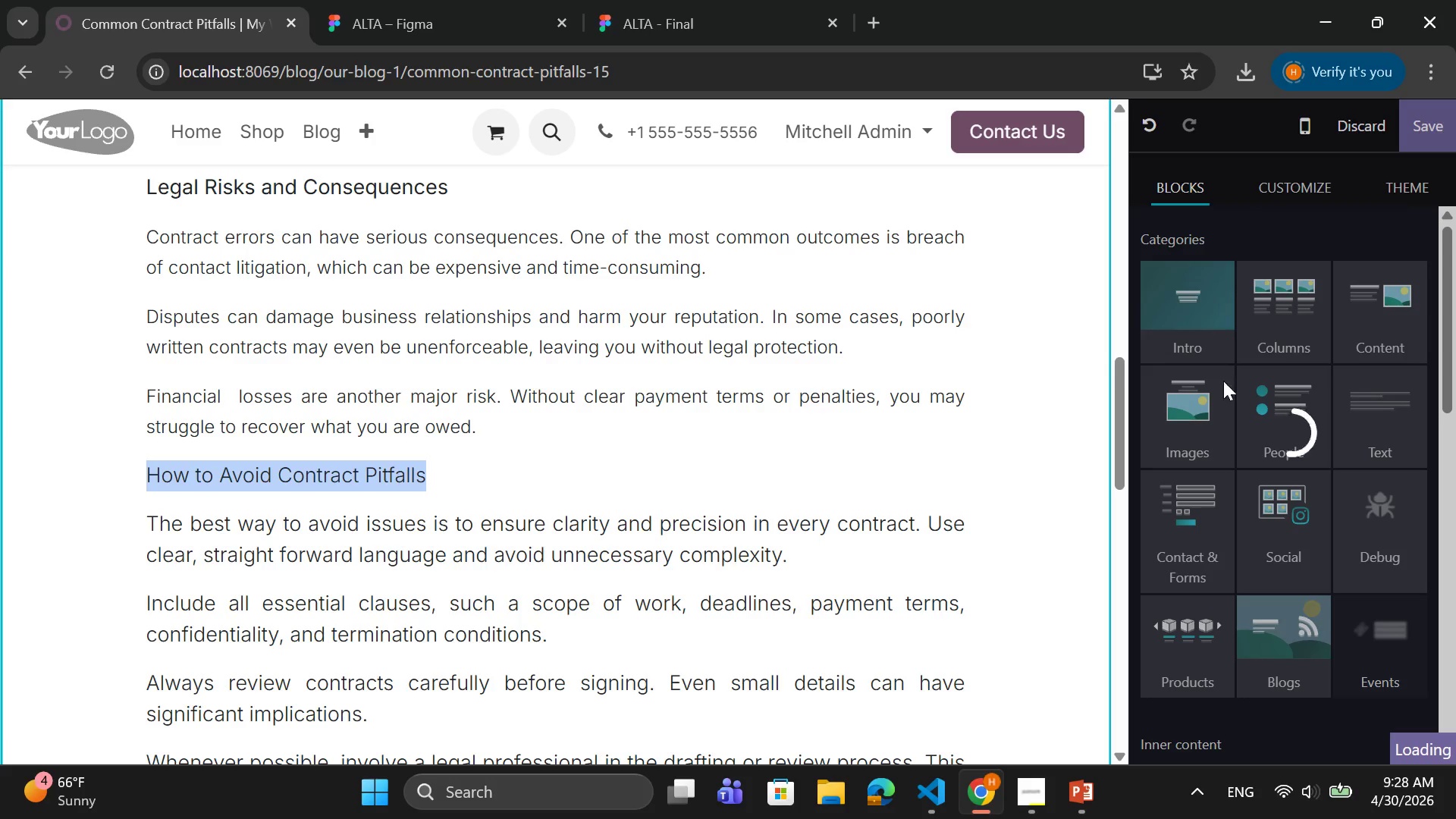 
mouse_move([1247, 213])
 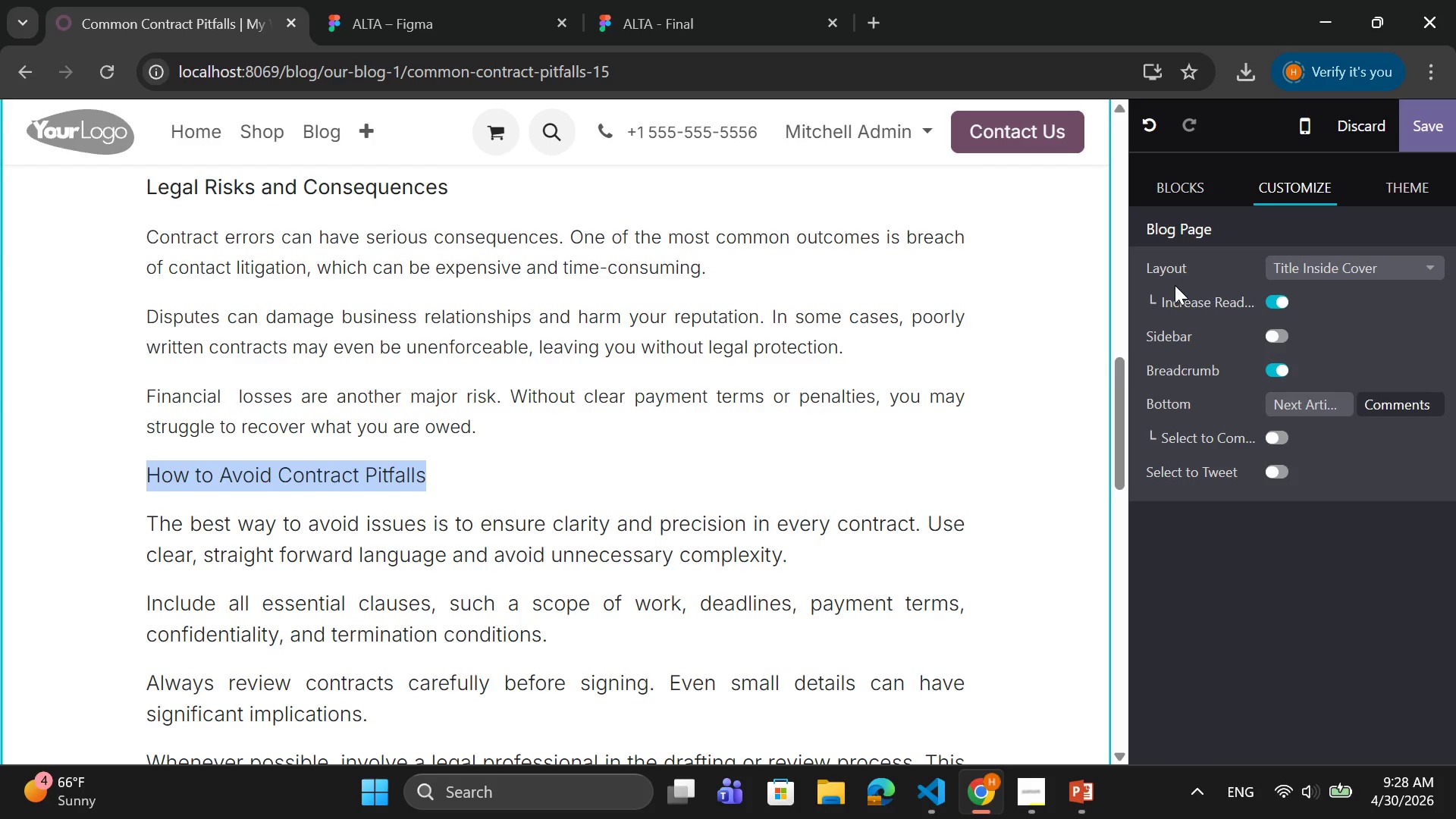 
wait(5.82)
 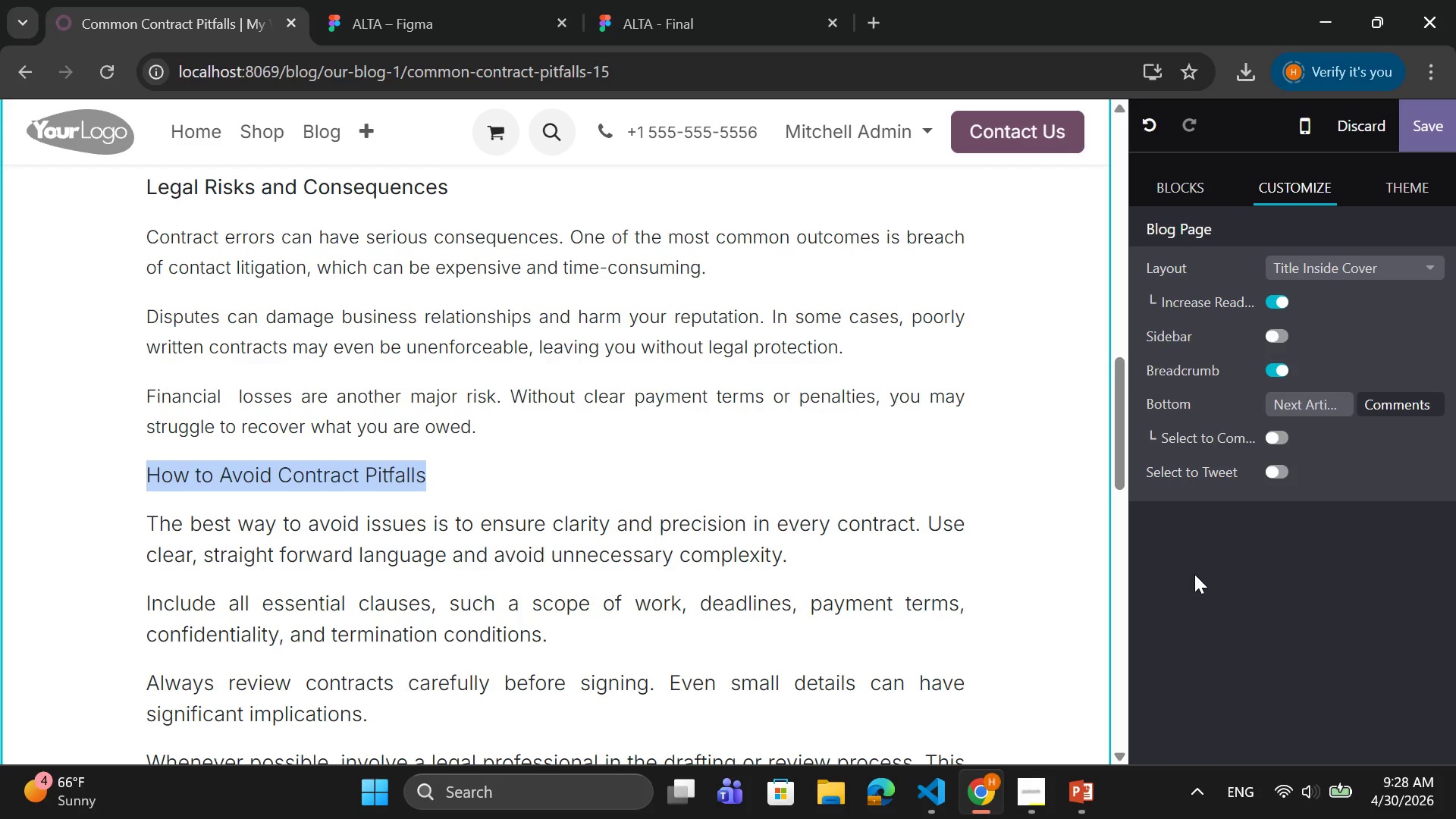 
right_click([355, 469])
 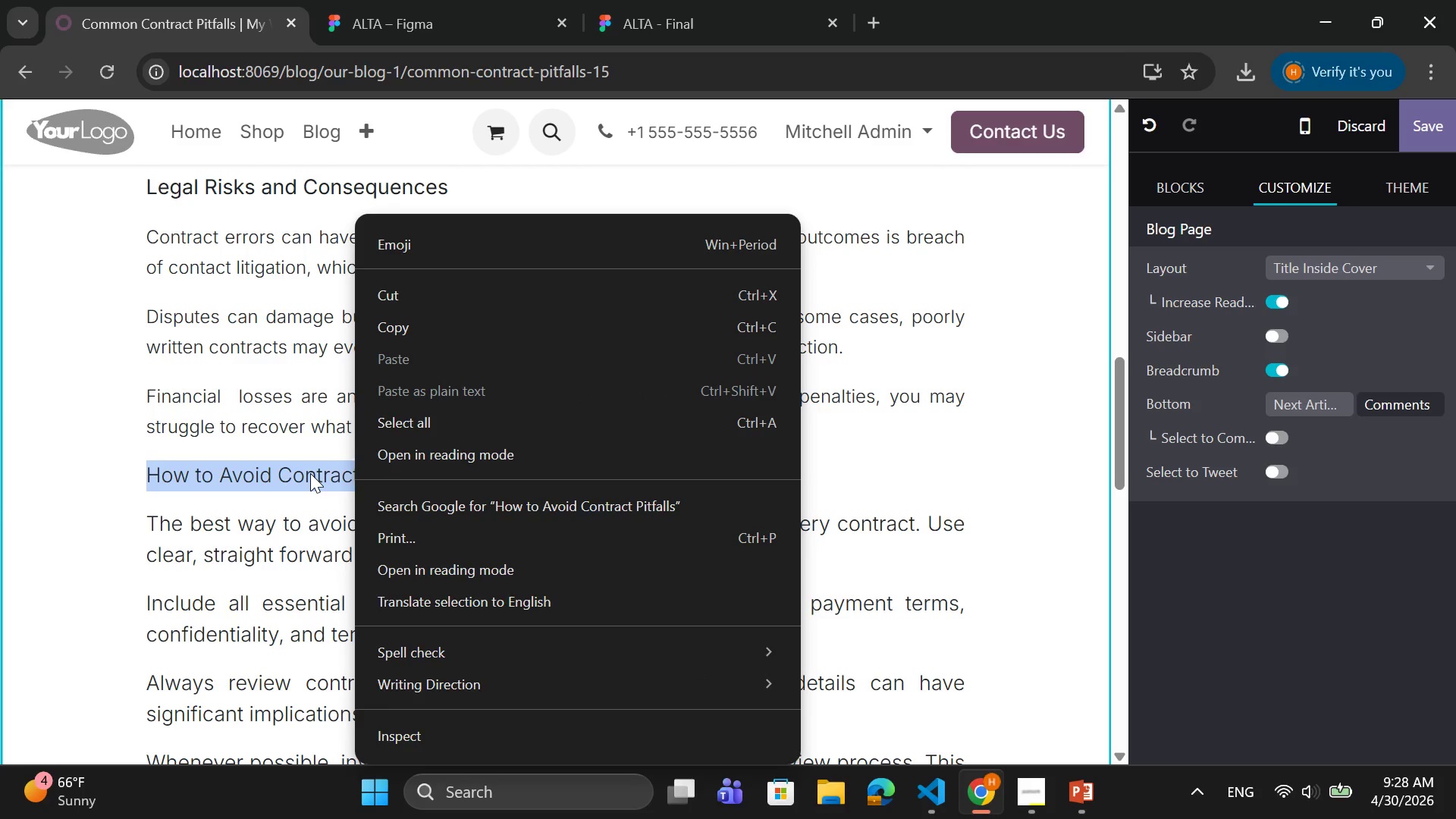 
left_click([310, 473])
 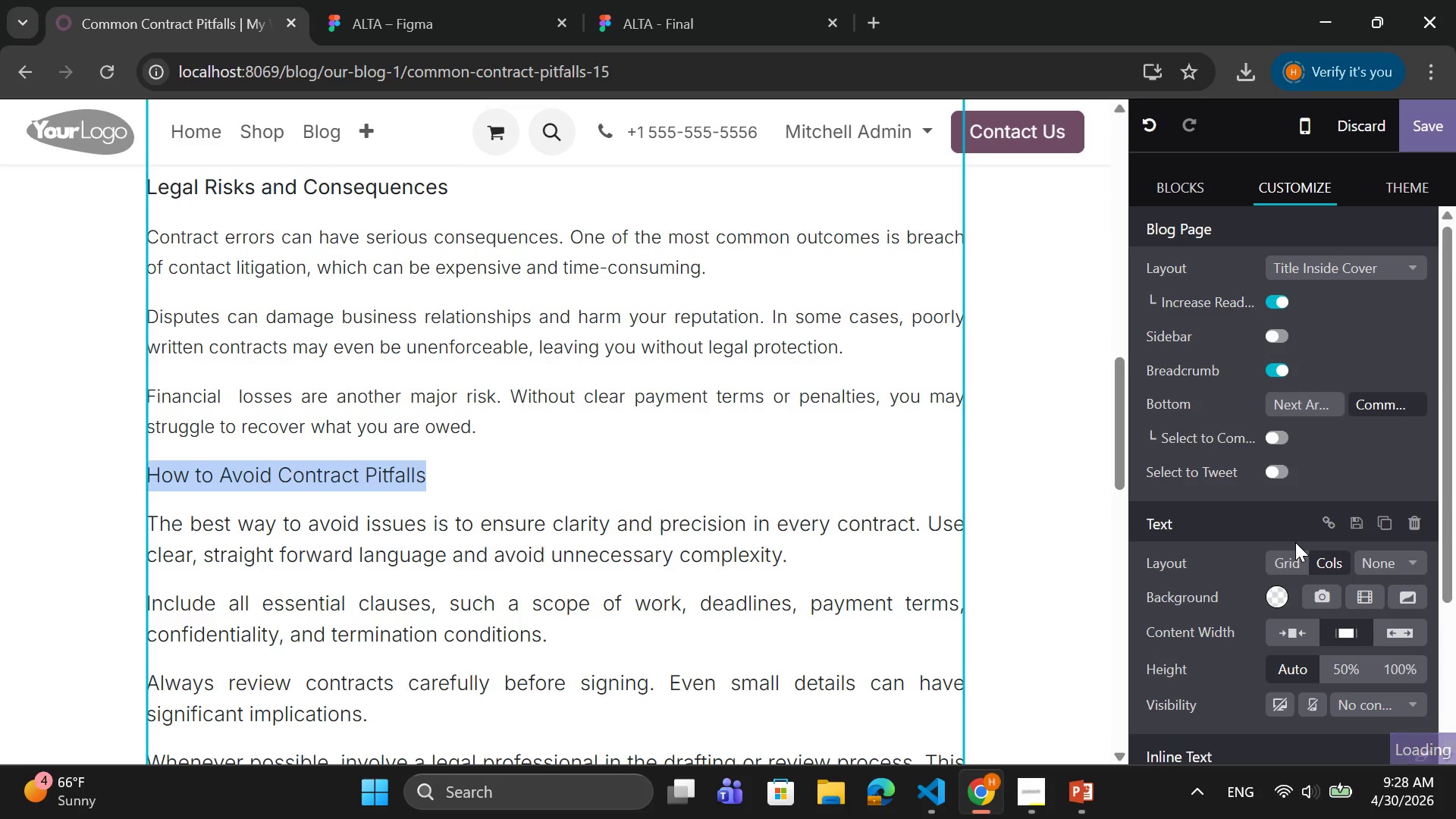 
scroll: coordinate [1253, 566], scroll_direction: down, amount: 10.0
 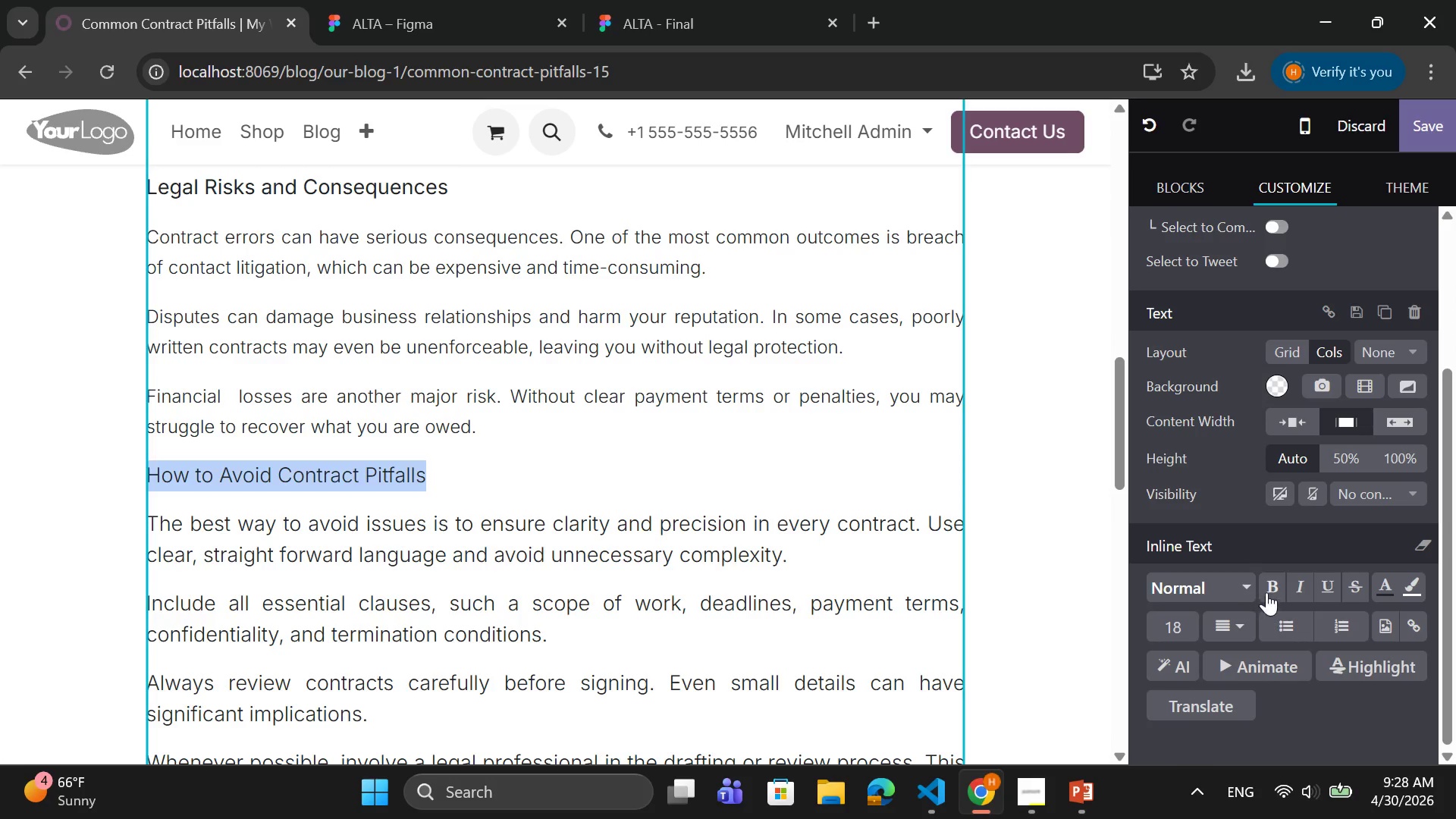 
left_click([1269, 588])
 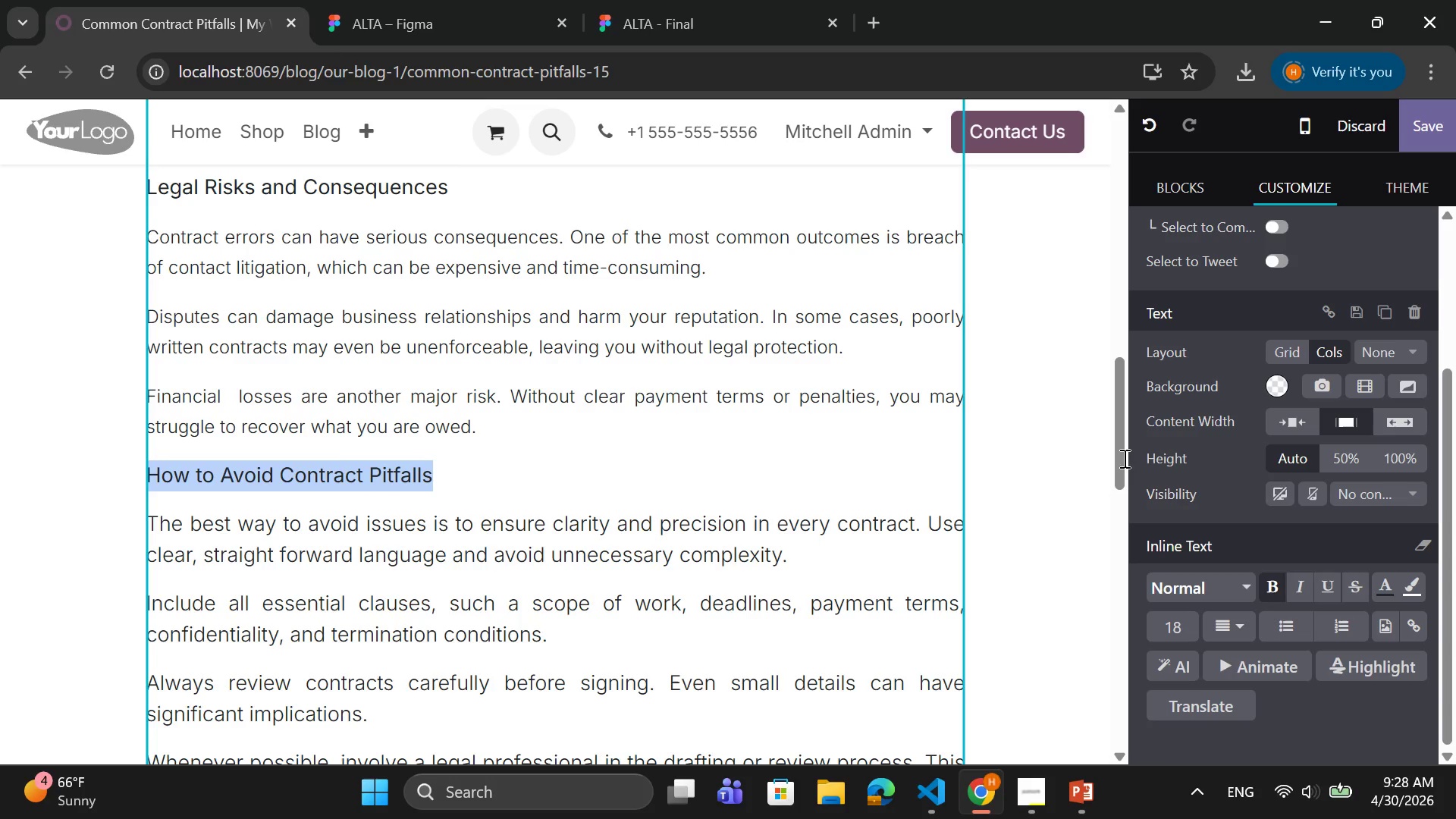 
wait(5.31)
 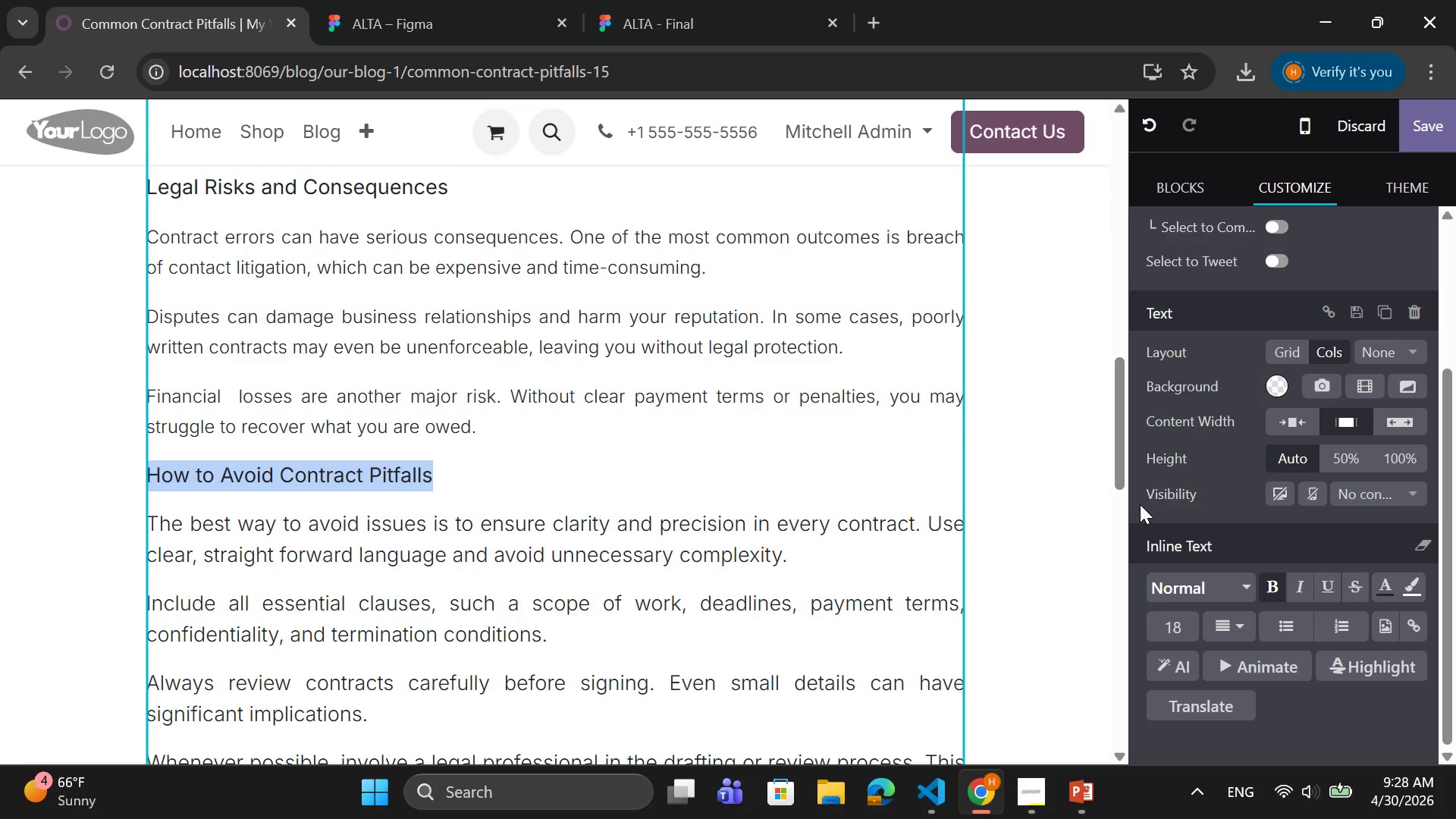 
scroll: coordinate [858, 510], scroll_direction: down, amount: 2.0
 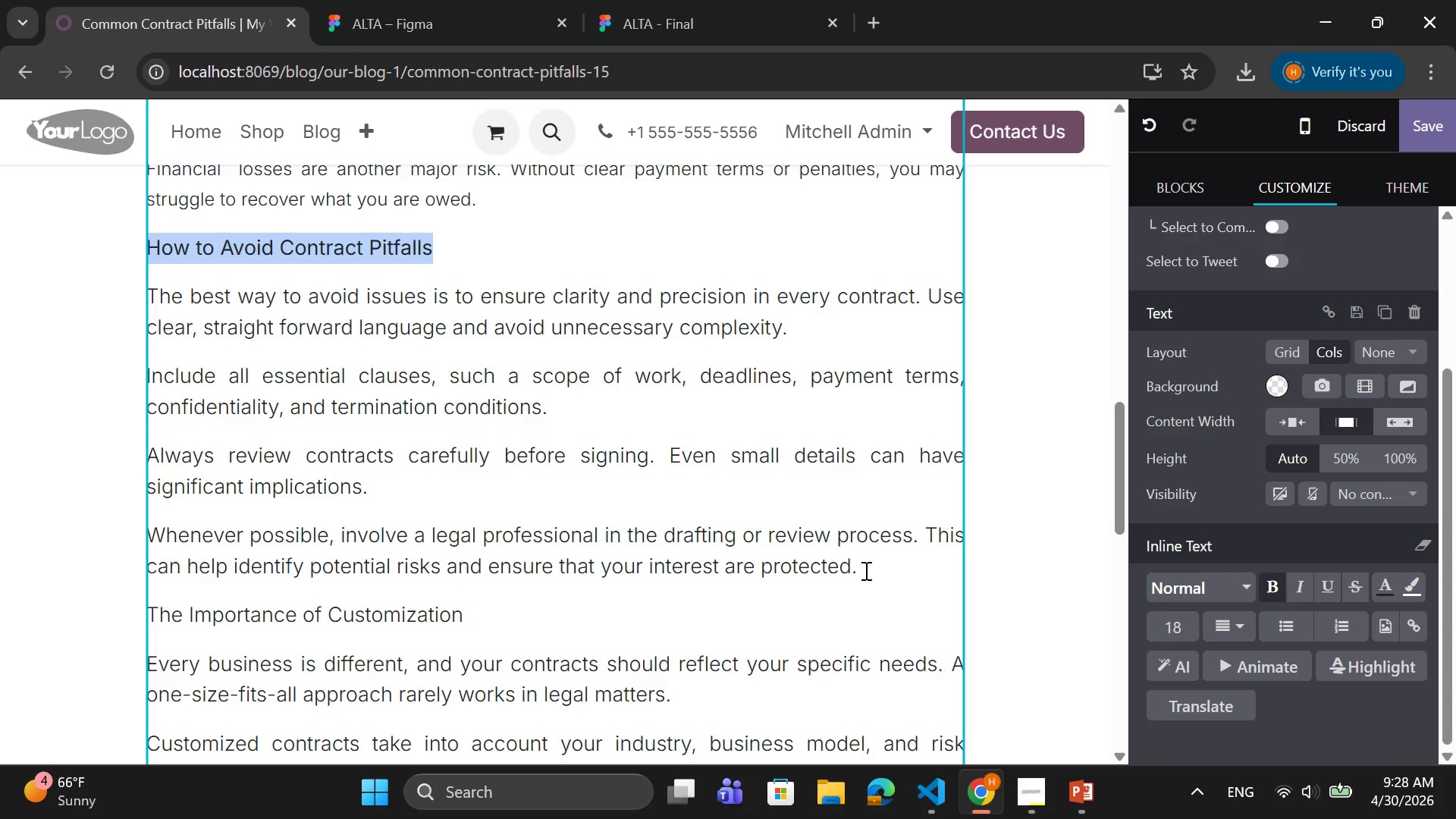 
left_click_drag(start_coordinate=[856, 565], to_coordinate=[133, 293])
 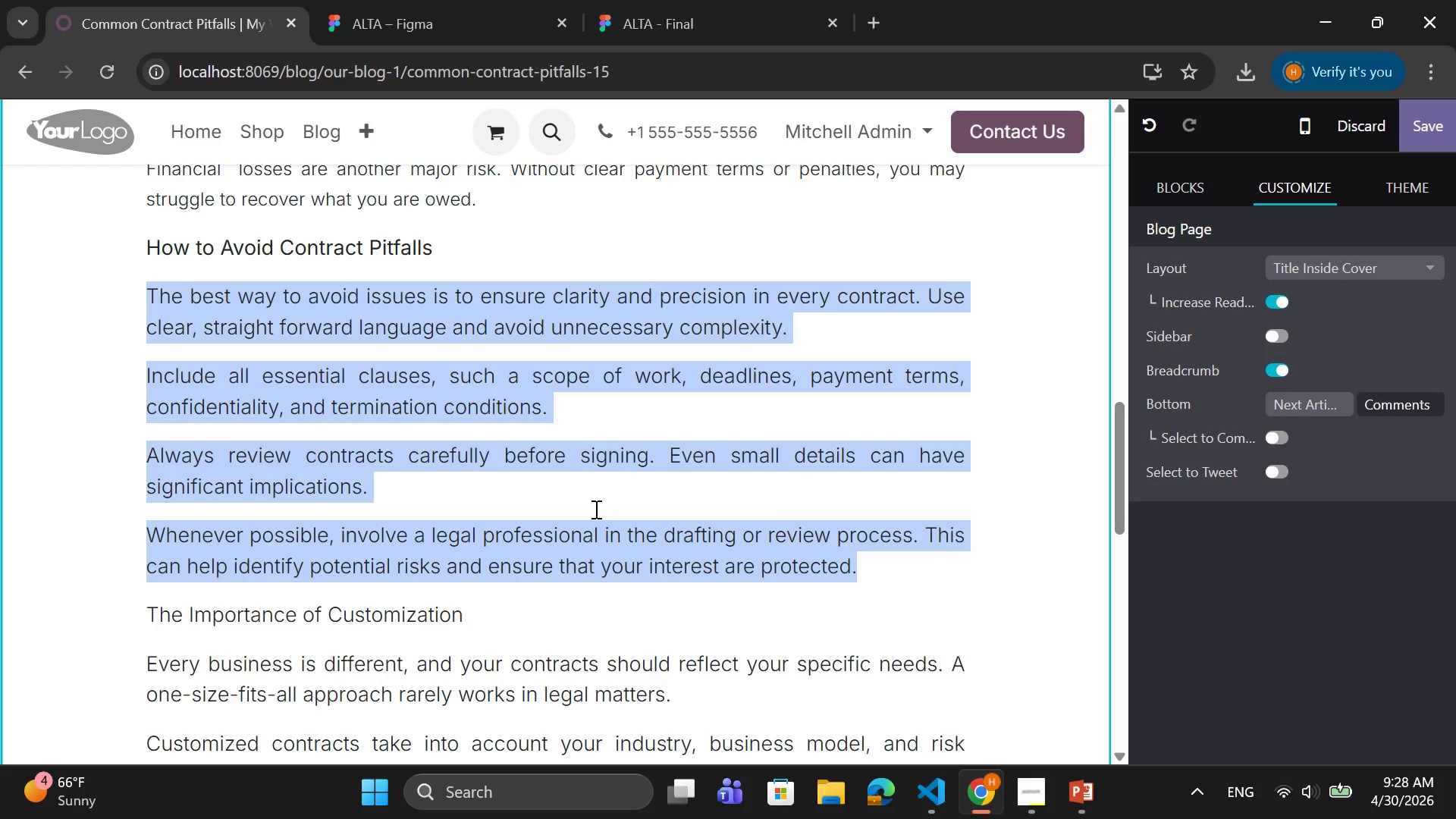 
right_click([618, 463])
 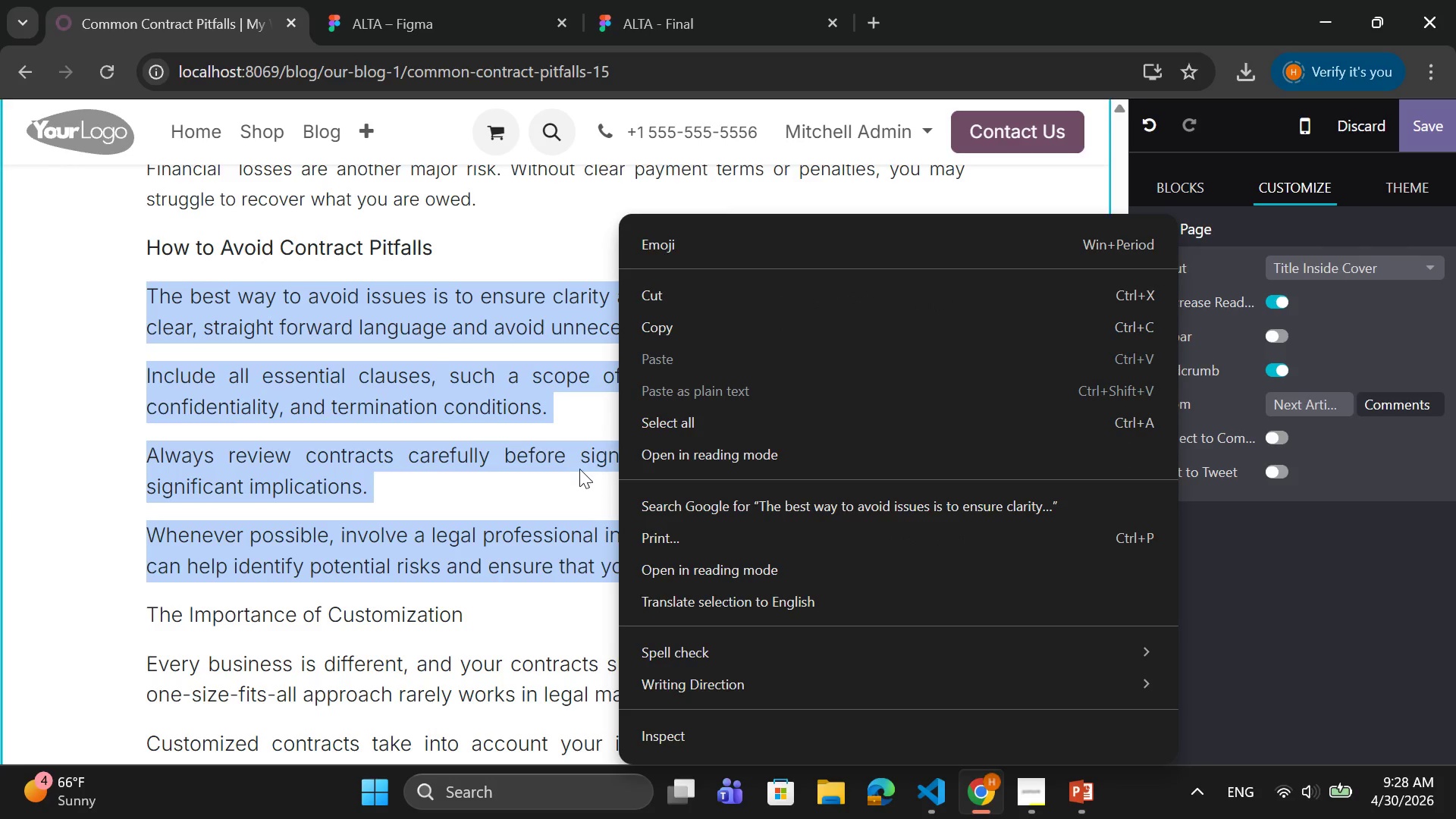 
left_click([579, 469])
 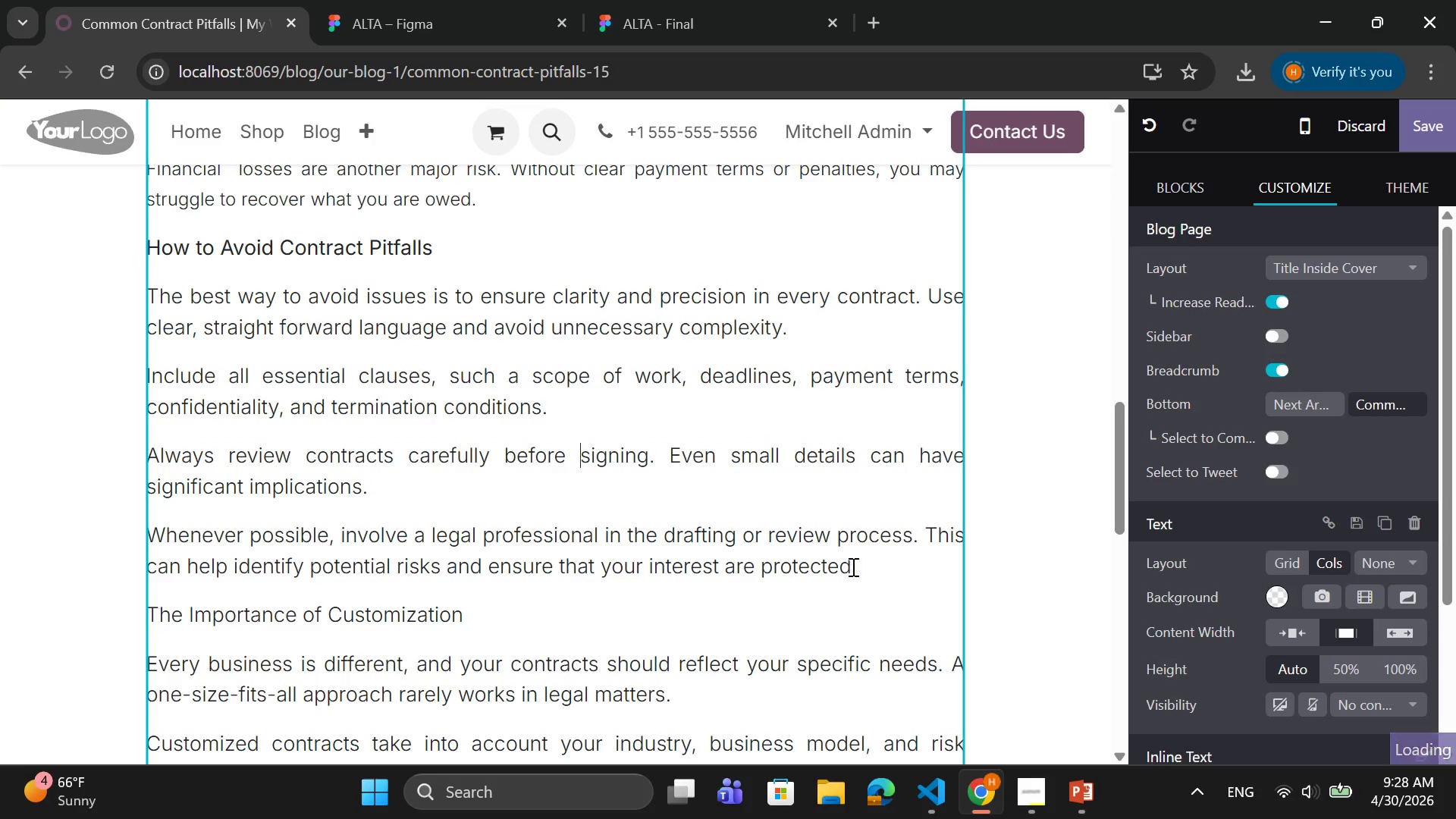 
left_click_drag(start_coordinate=[864, 565], to_coordinate=[145, 294])
 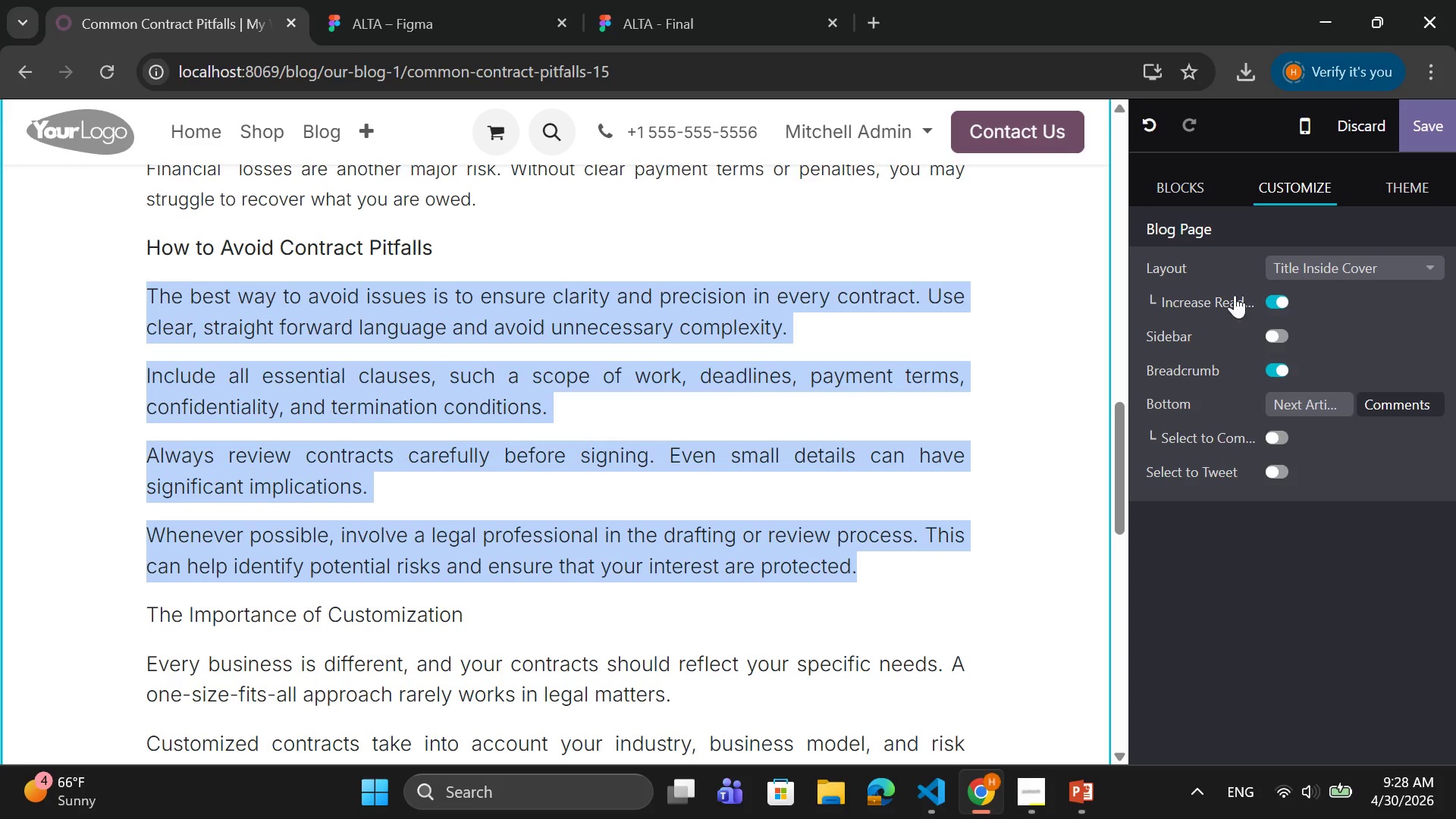 
left_click([1177, 183])
 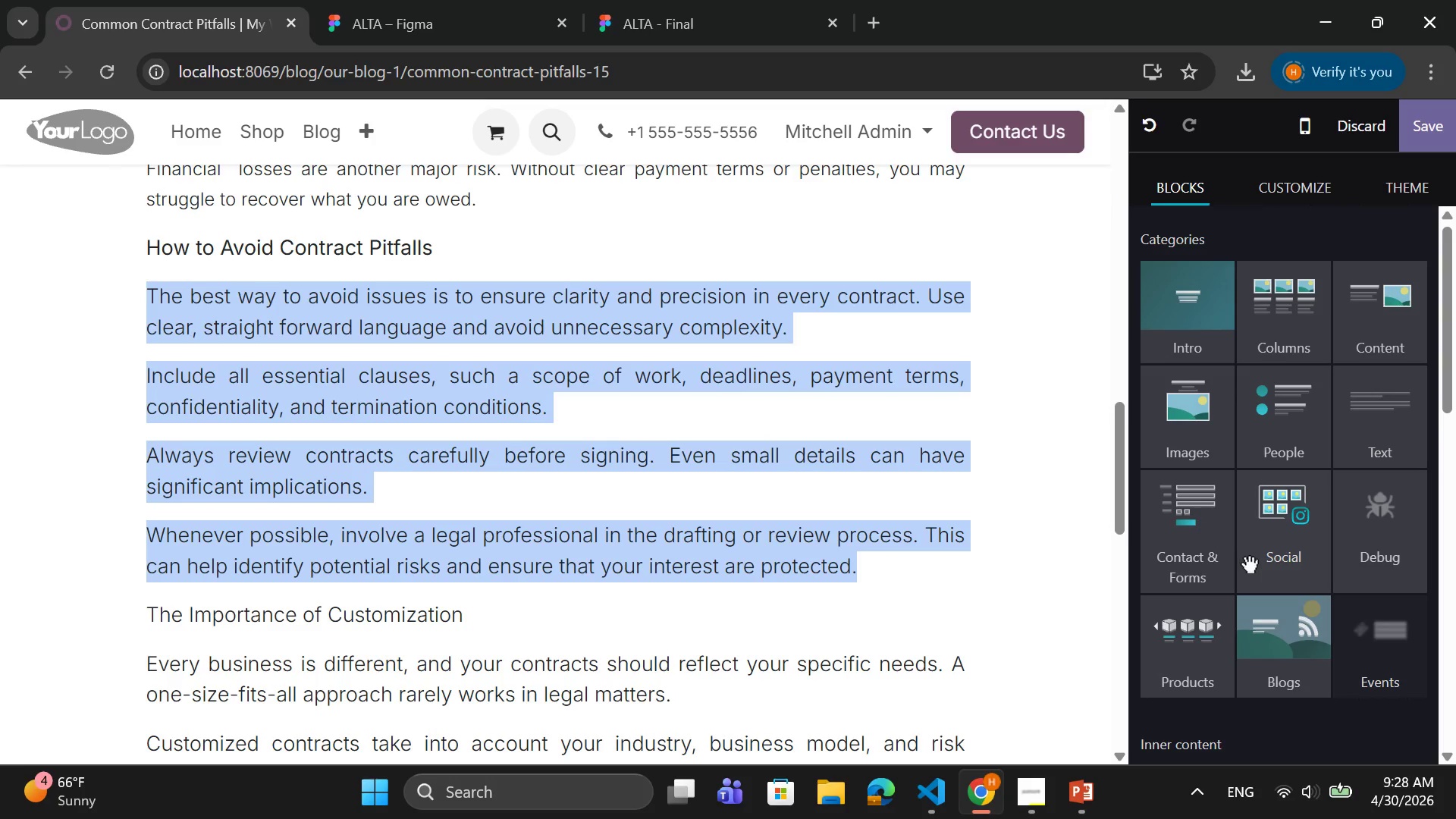 
scroll: coordinate [1248, 560], scroll_direction: up, amount: 4.0
 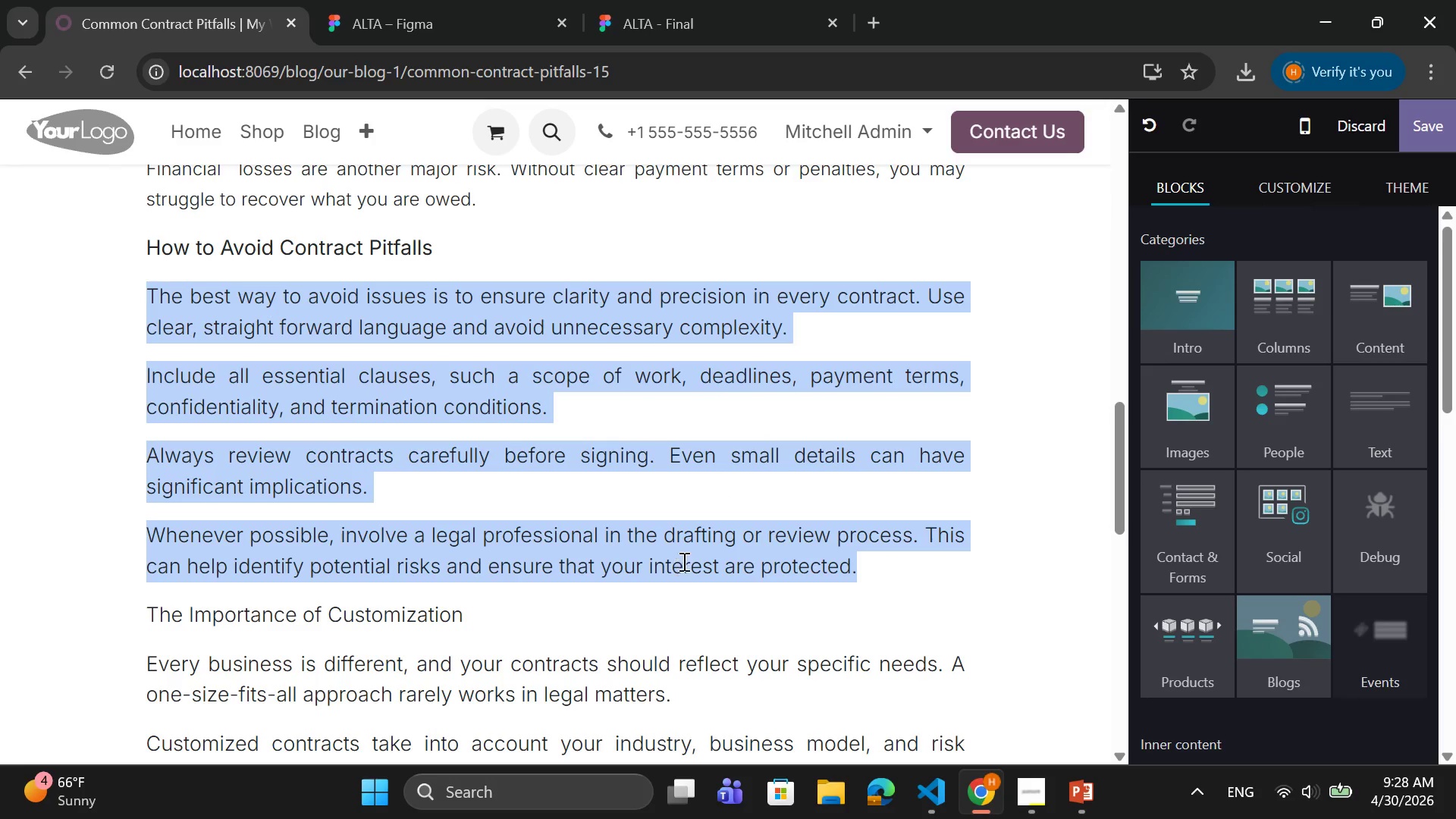 
right_click([683, 559])
 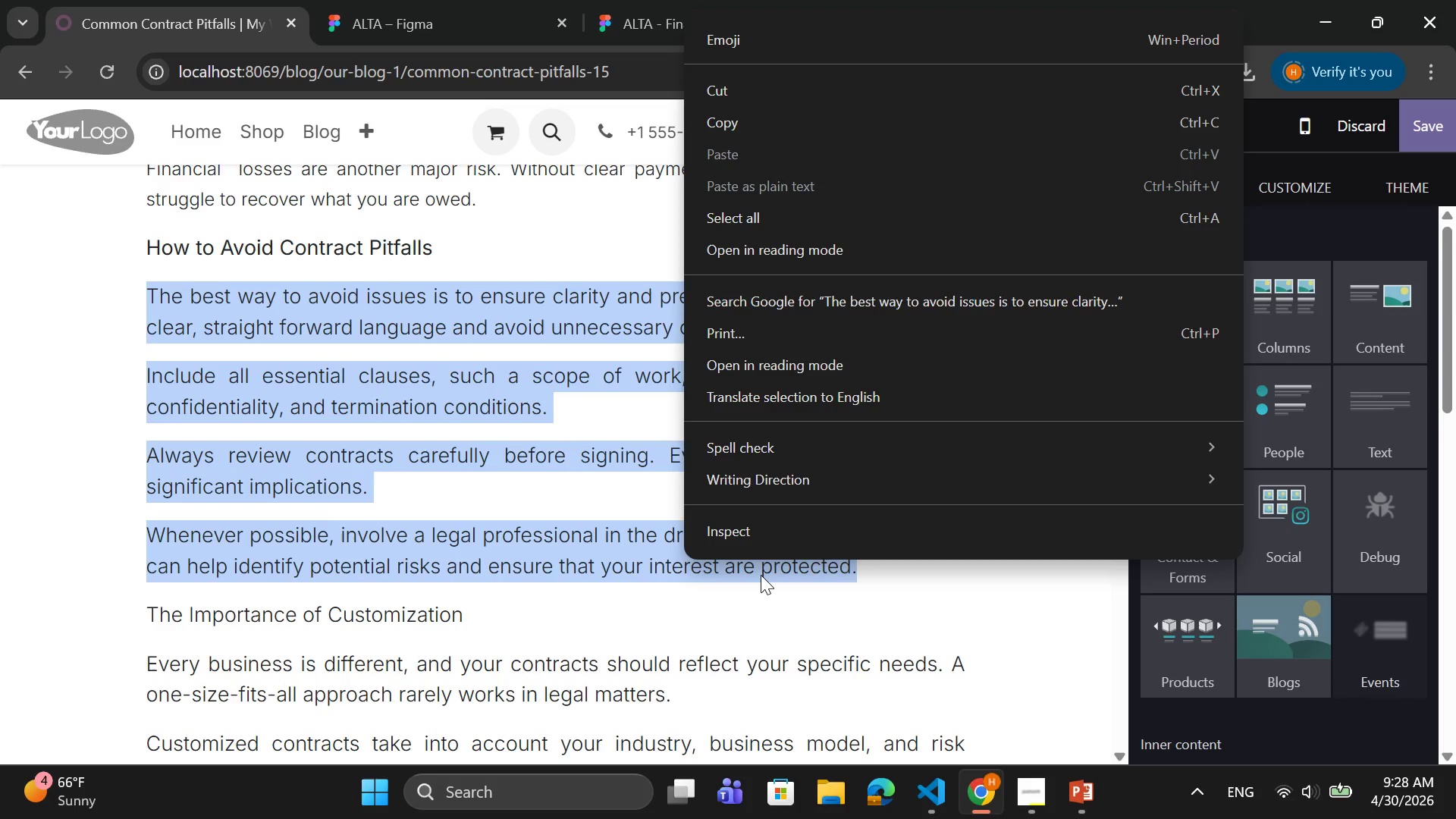 
right_click([761, 575])
 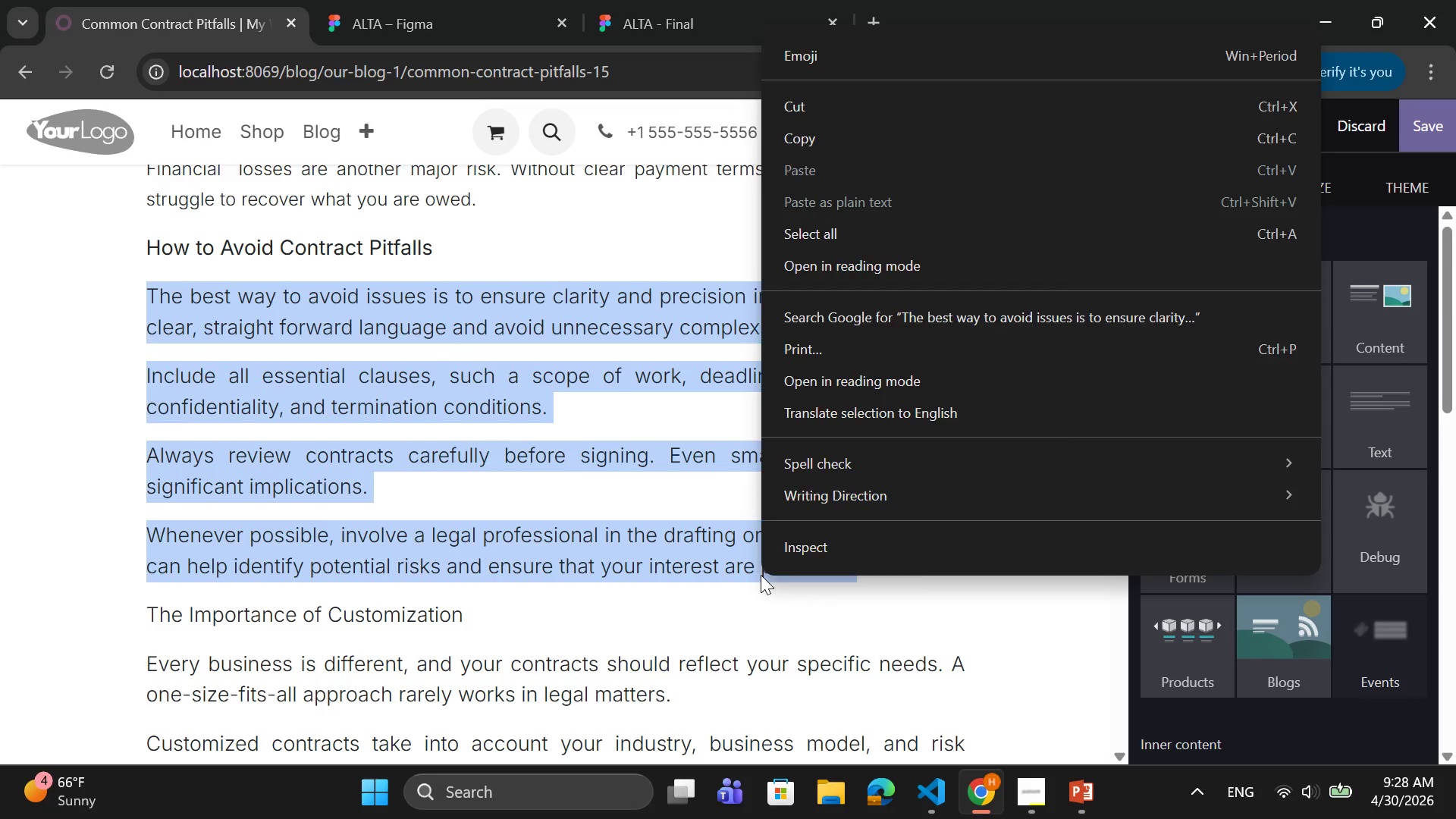 
right_click([761, 575])
 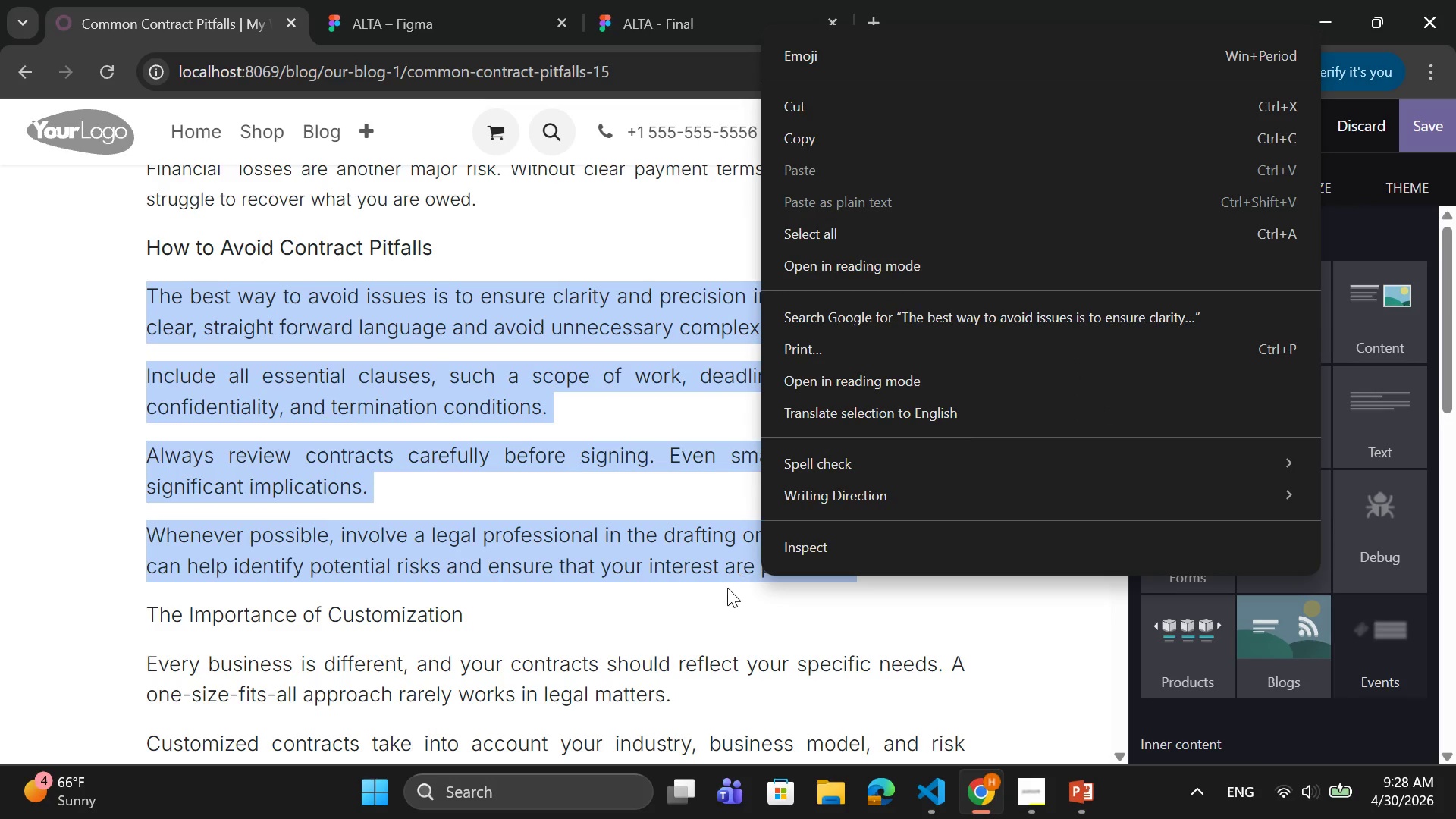 
left_click([727, 588])
 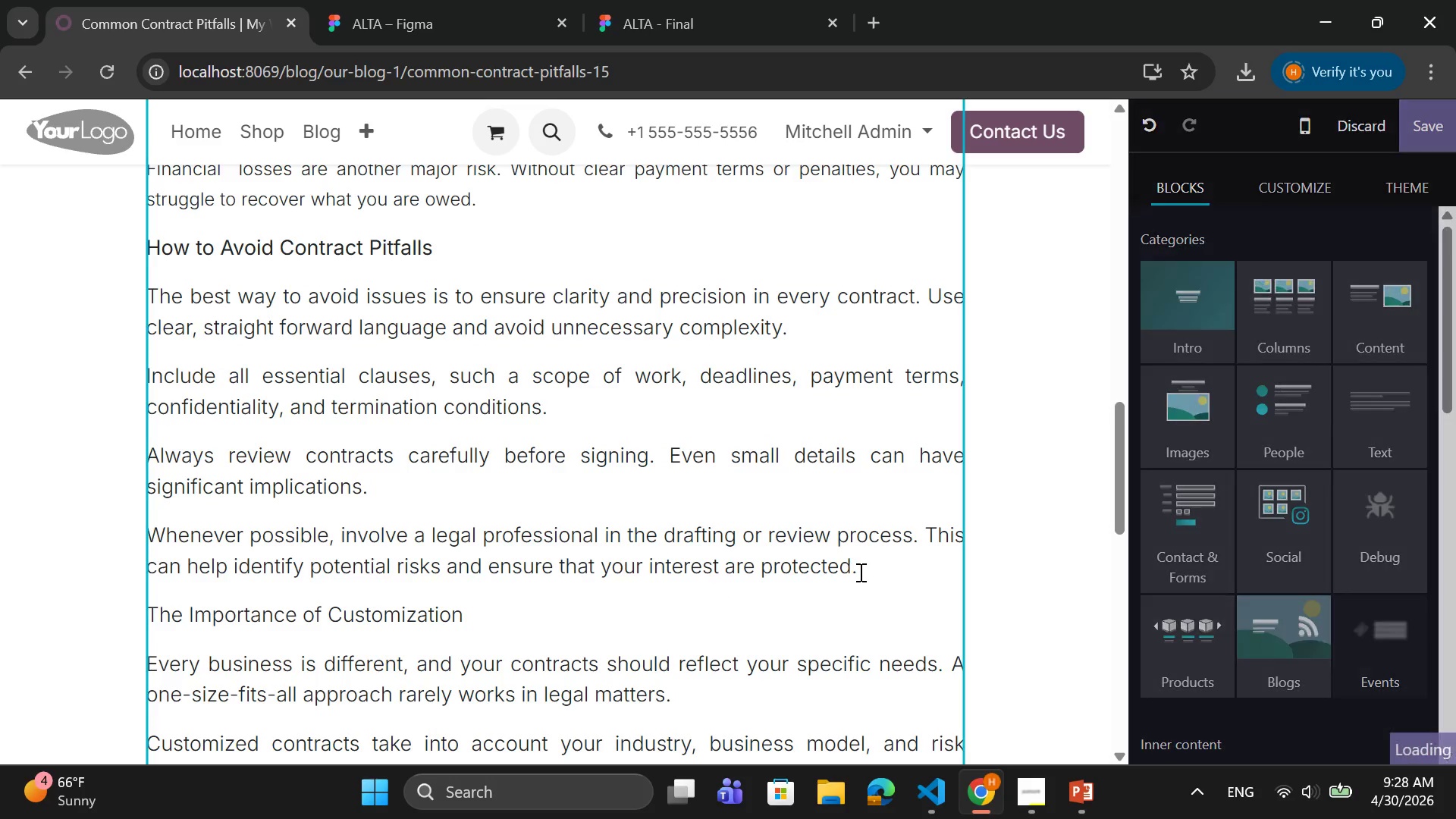 
left_click_drag(start_coordinate=[861, 572], to_coordinate=[152, 288])
 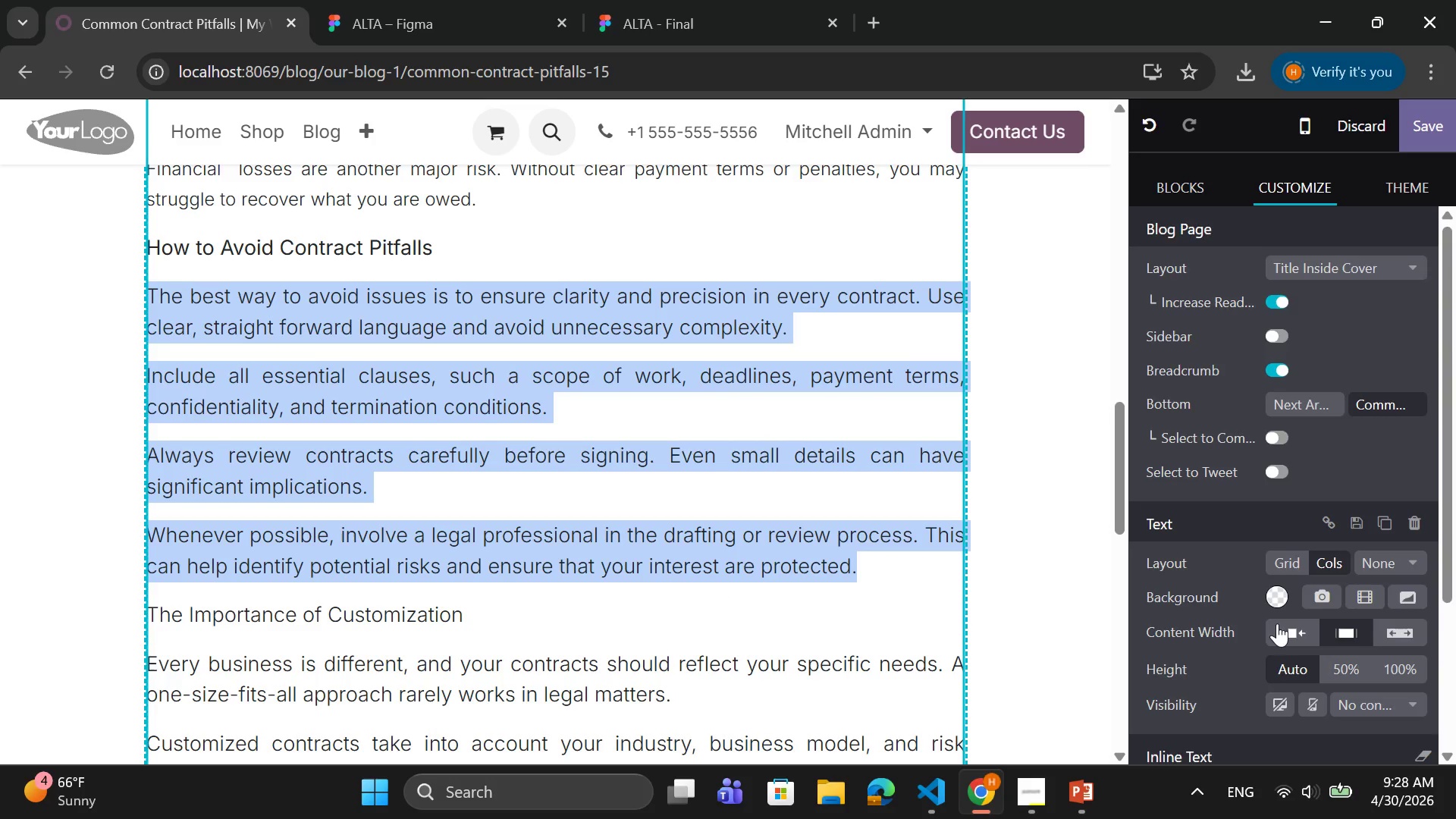 
scroll: coordinate [1266, 628], scroll_direction: down, amount: 12.0
 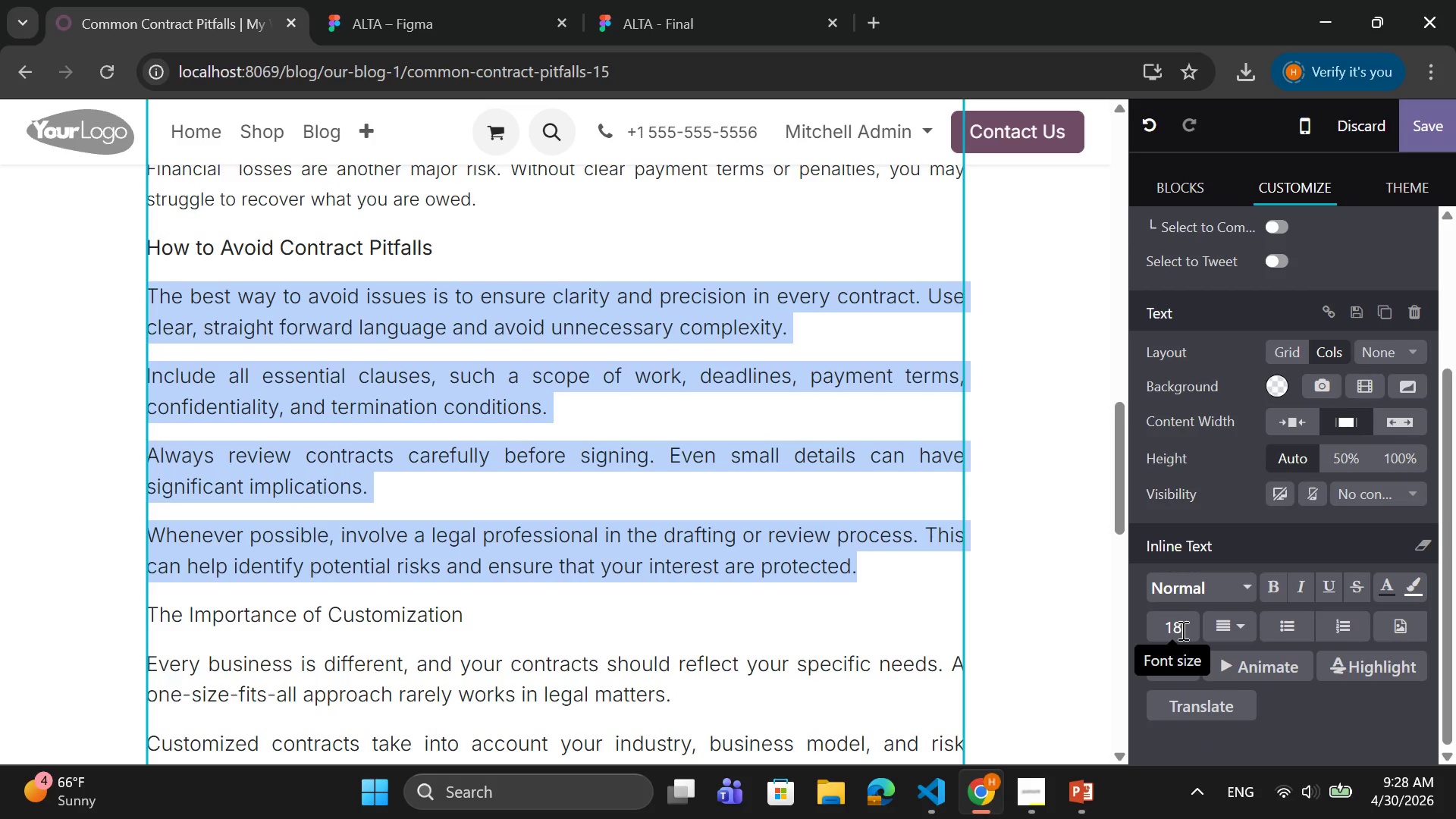 
left_click([1181, 630])
 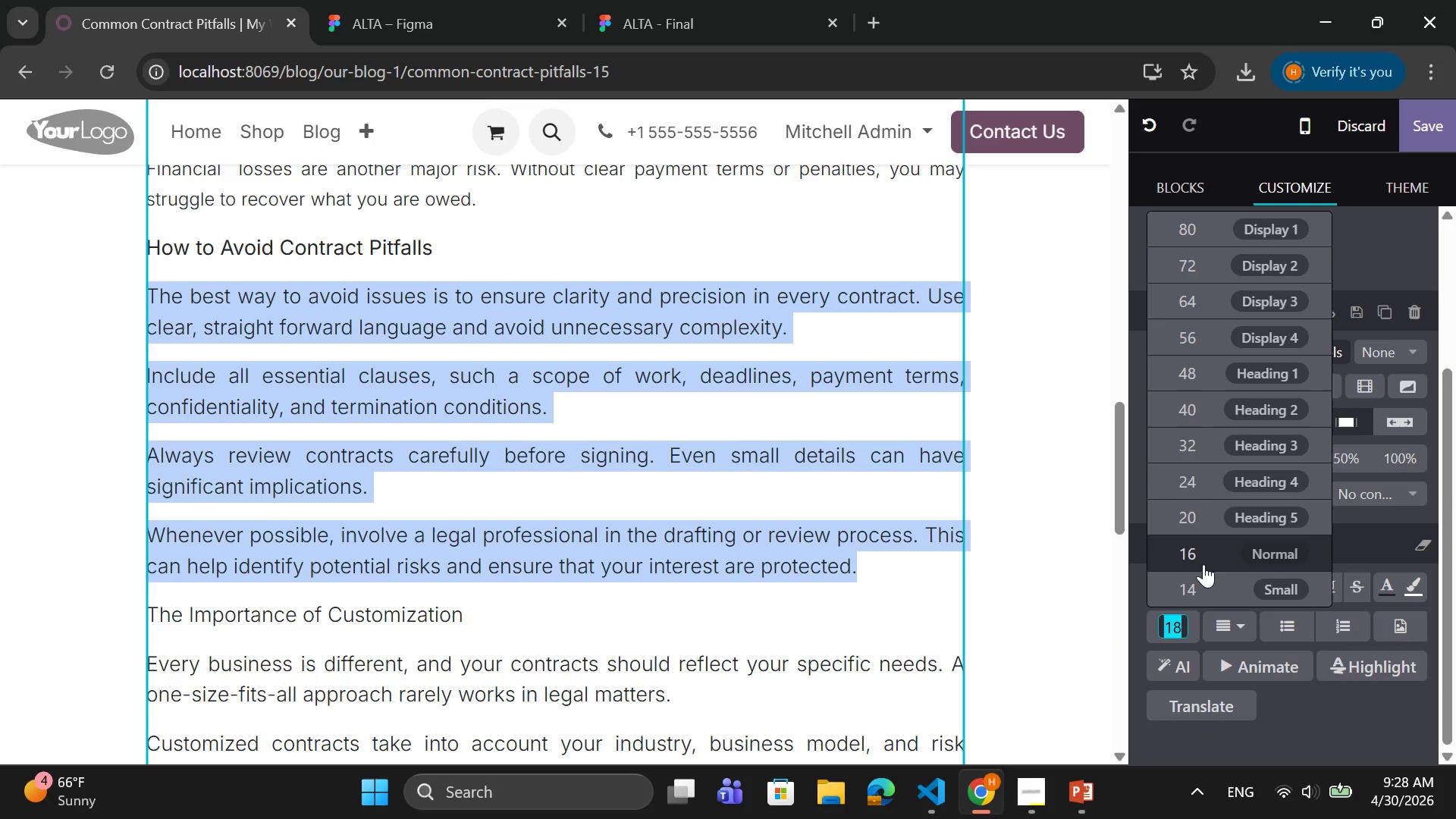 
left_click([1205, 560])
 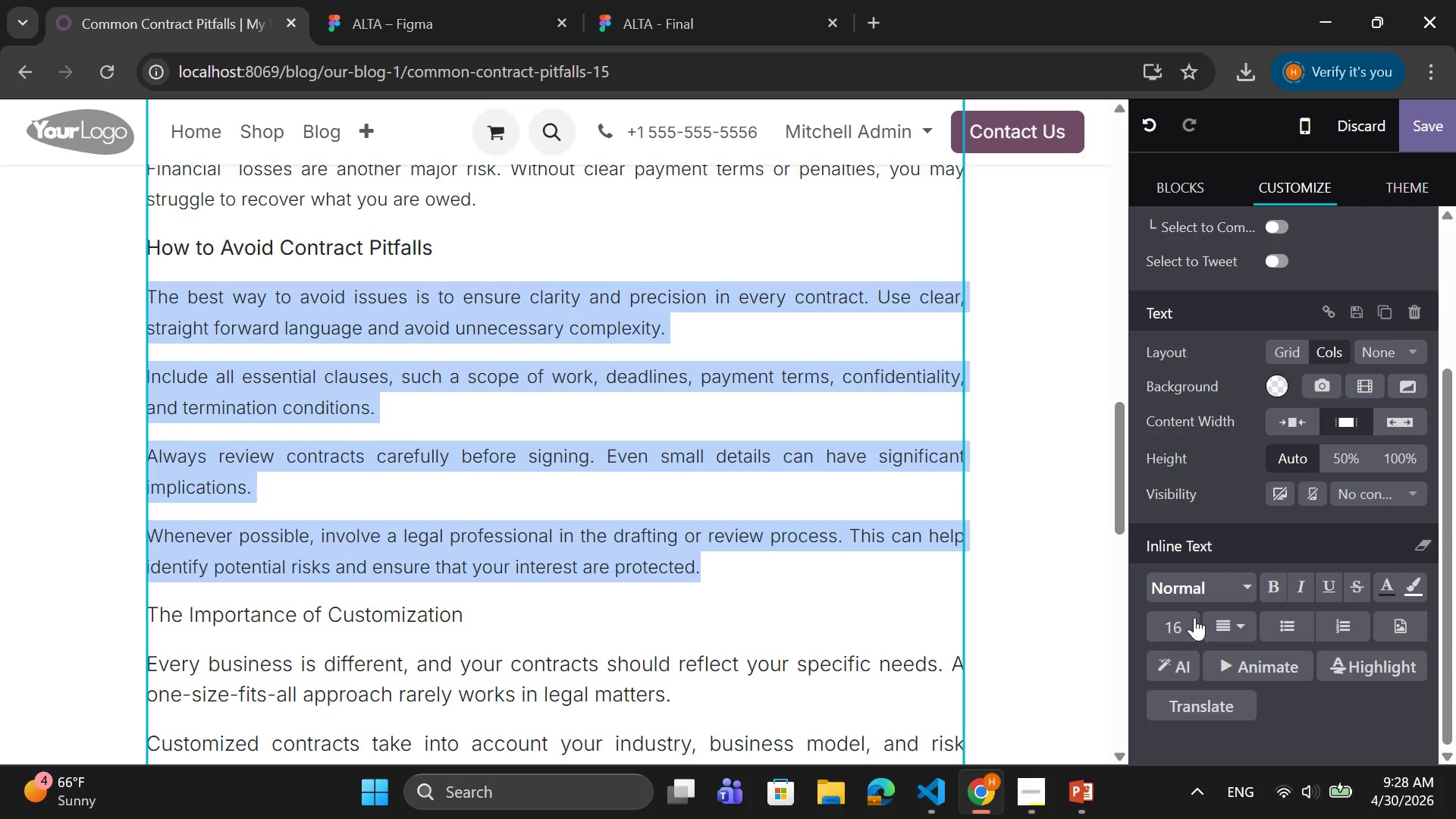 
scroll: coordinate [615, 526], scroll_direction: down, amount: 1.0
 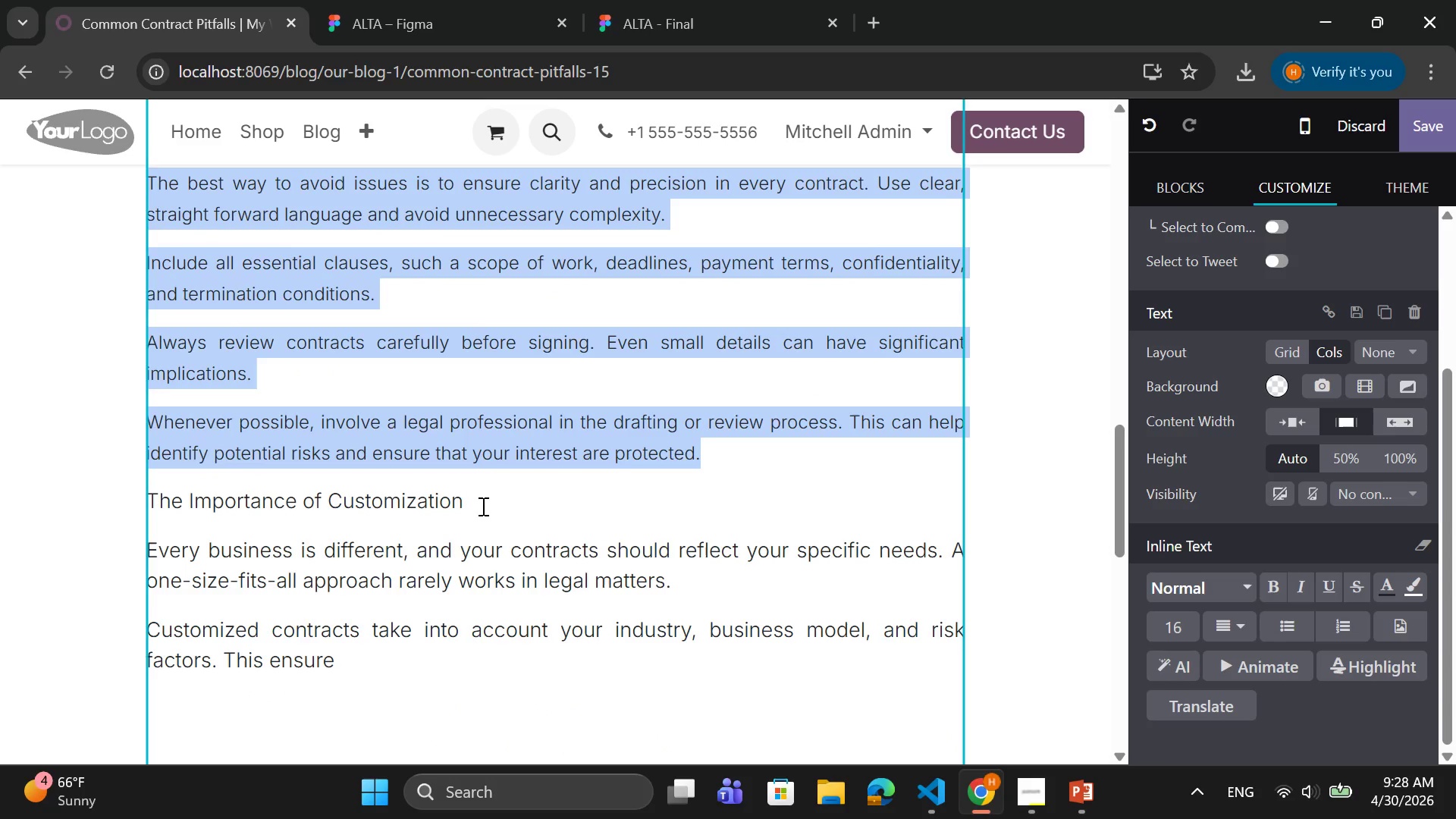 
left_click_drag(start_coordinate=[475, 504], to_coordinate=[149, 488])
 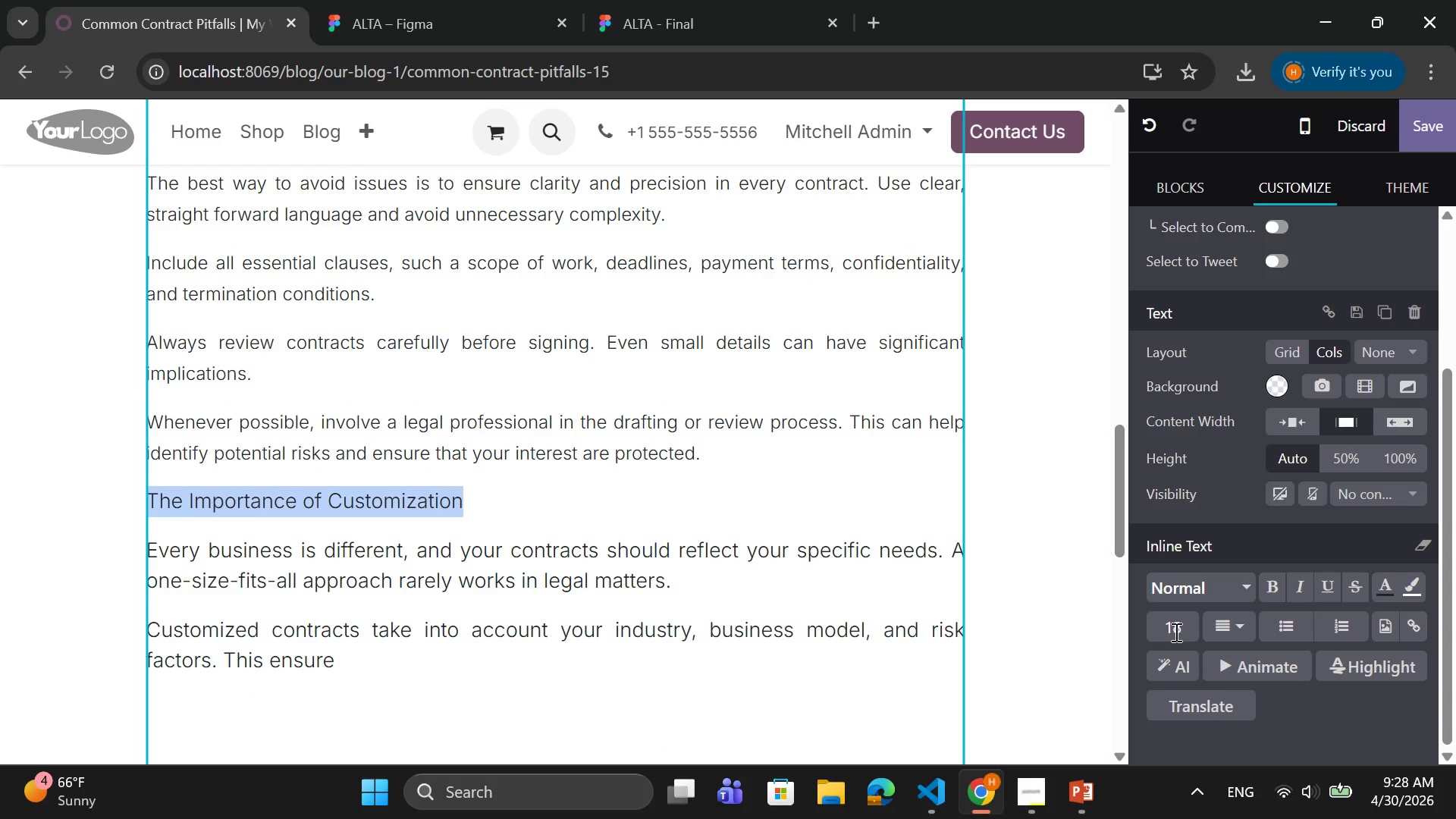 
left_click([1177, 629])
 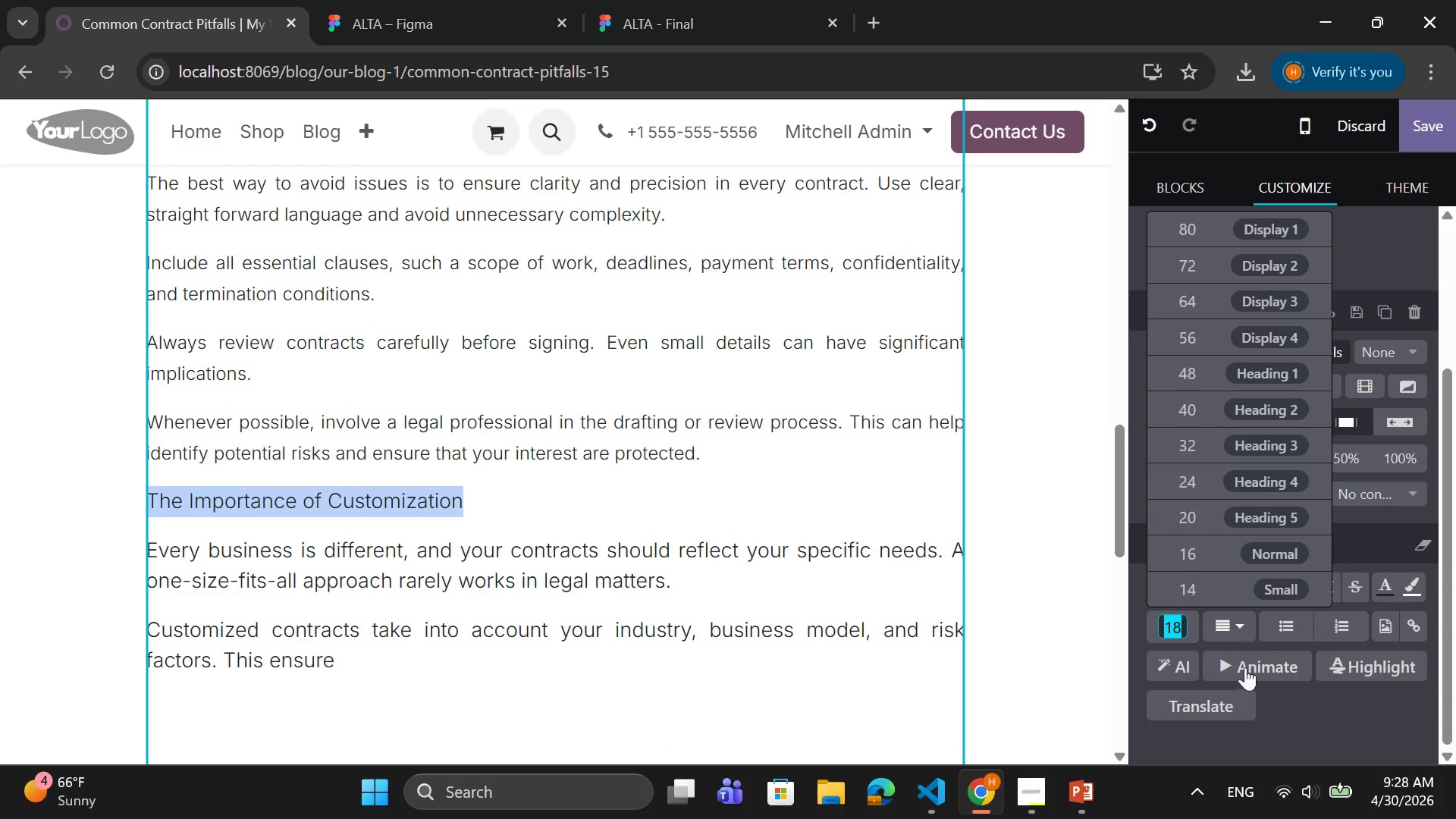 
left_click([1293, 720])
 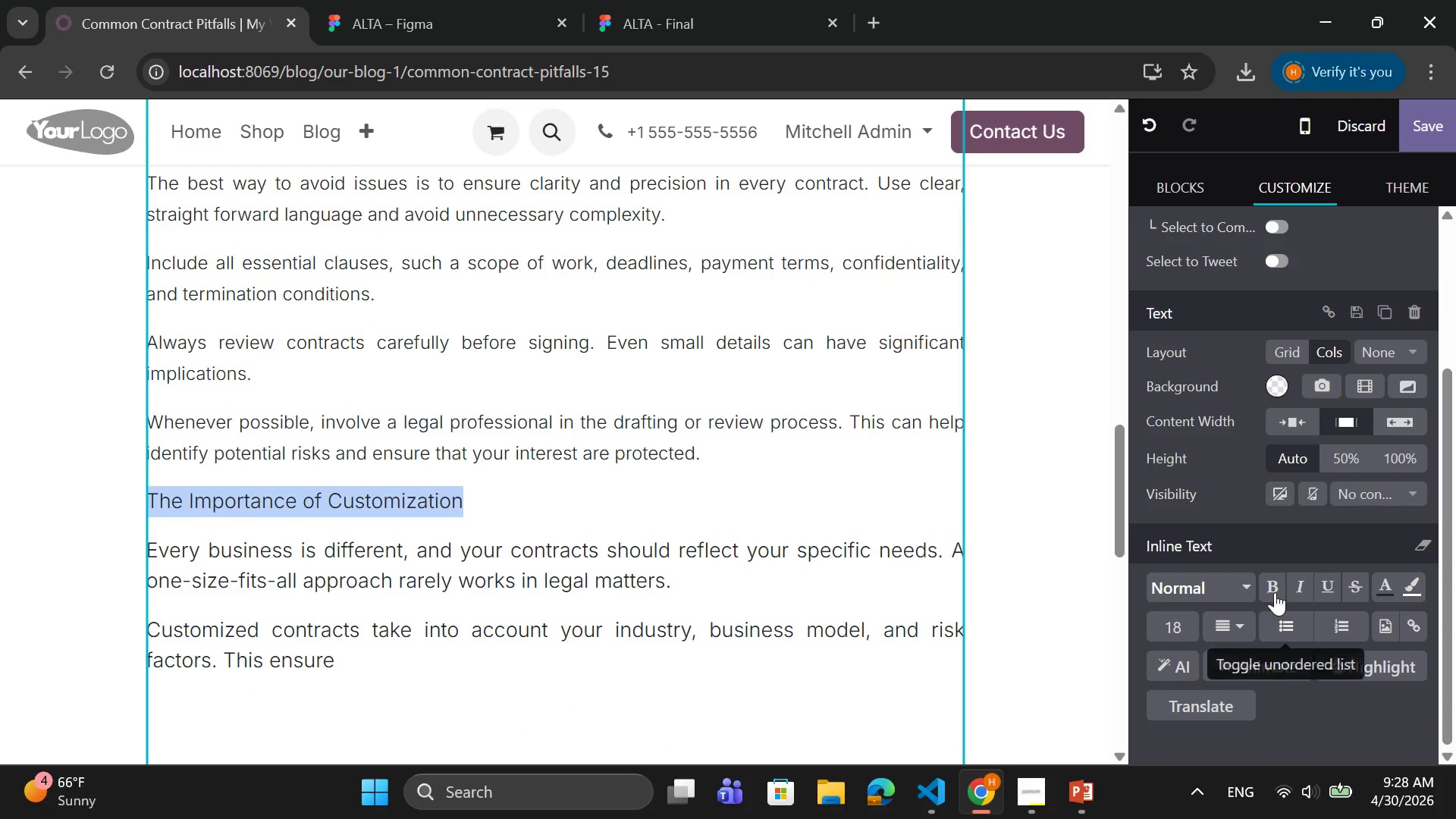 
left_click([1280, 582])
 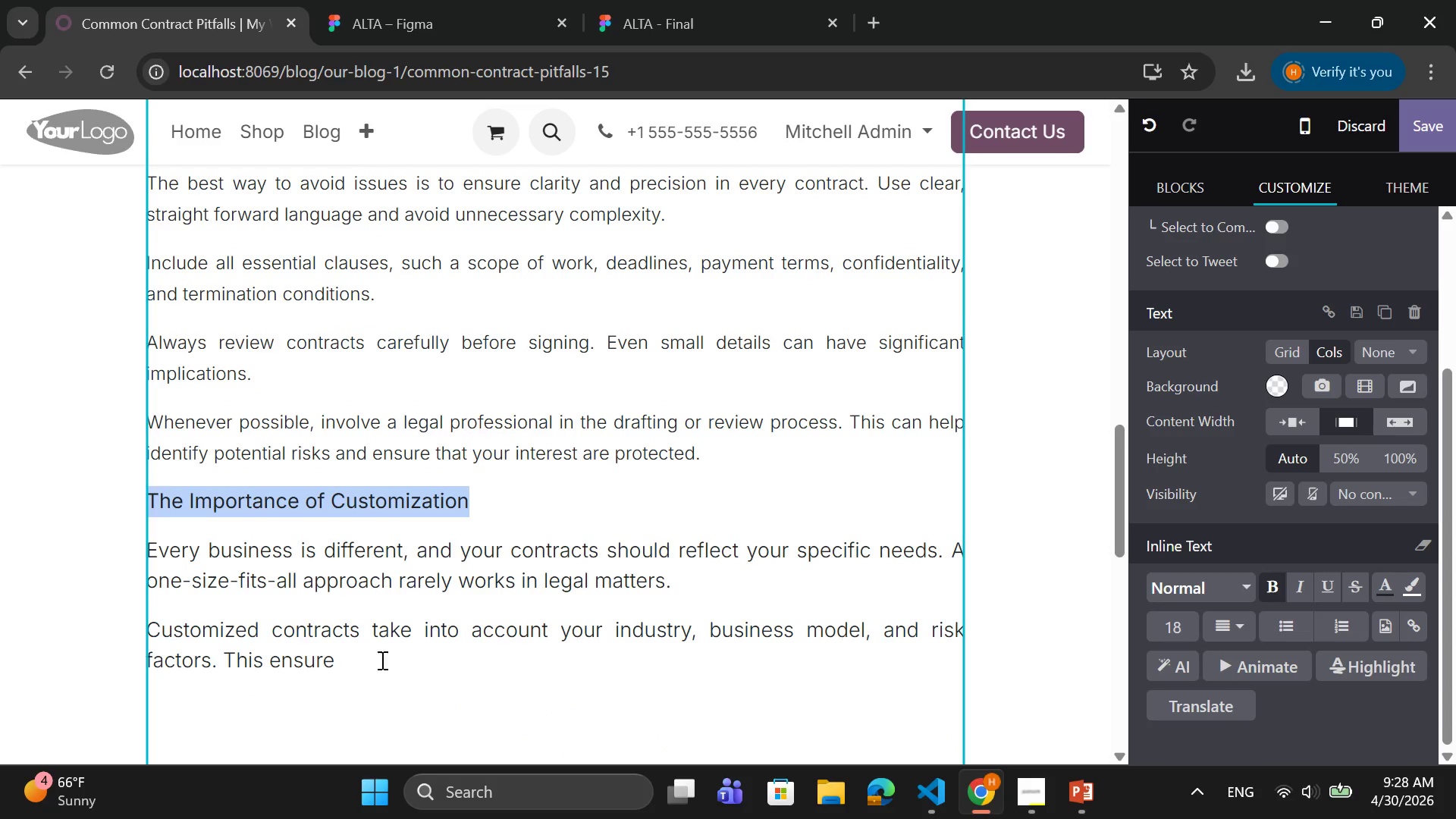 
left_click_drag(start_coordinate=[340, 664], to_coordinate=[149, 551])
 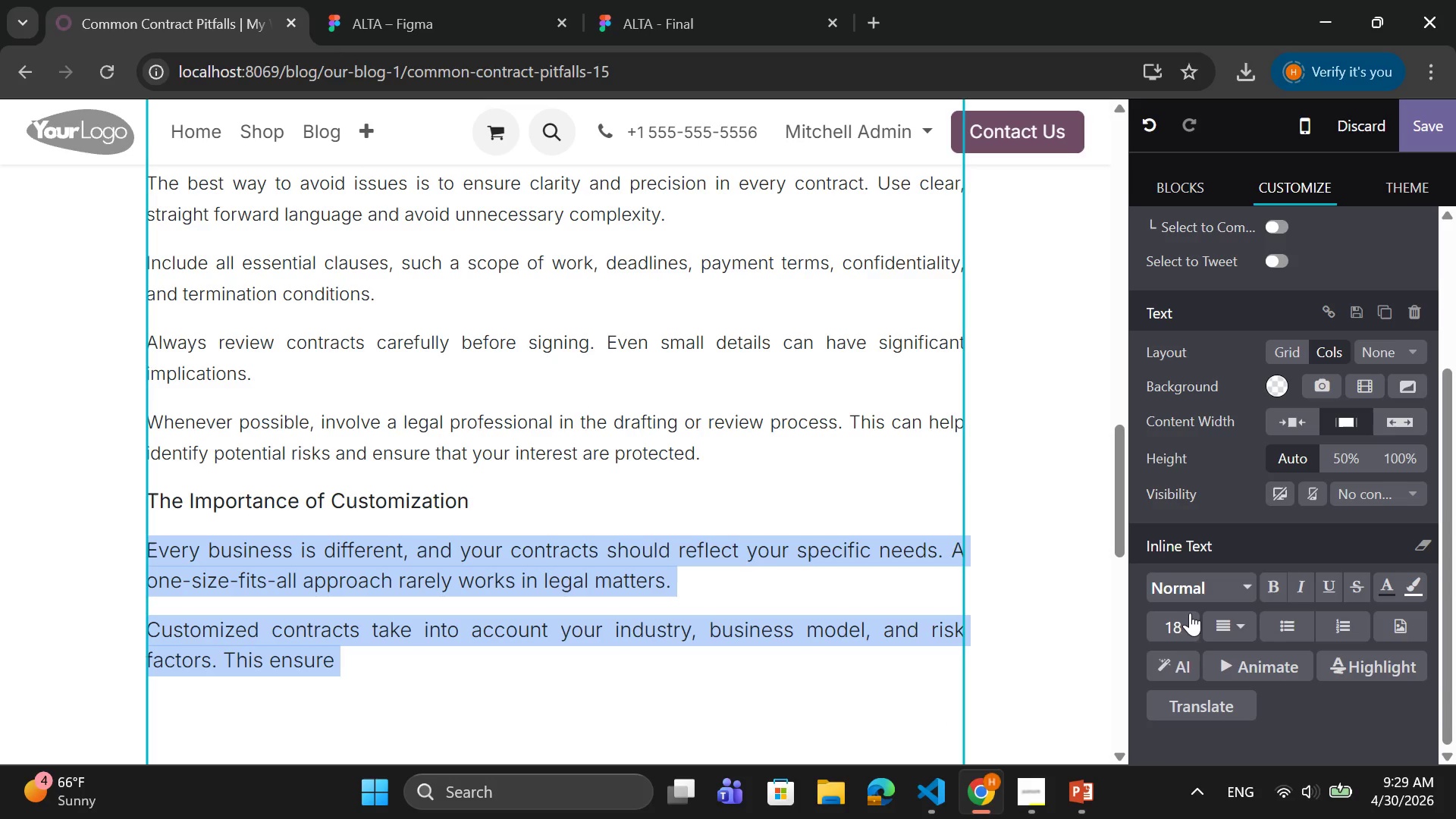 
left_click([1182, 626])
 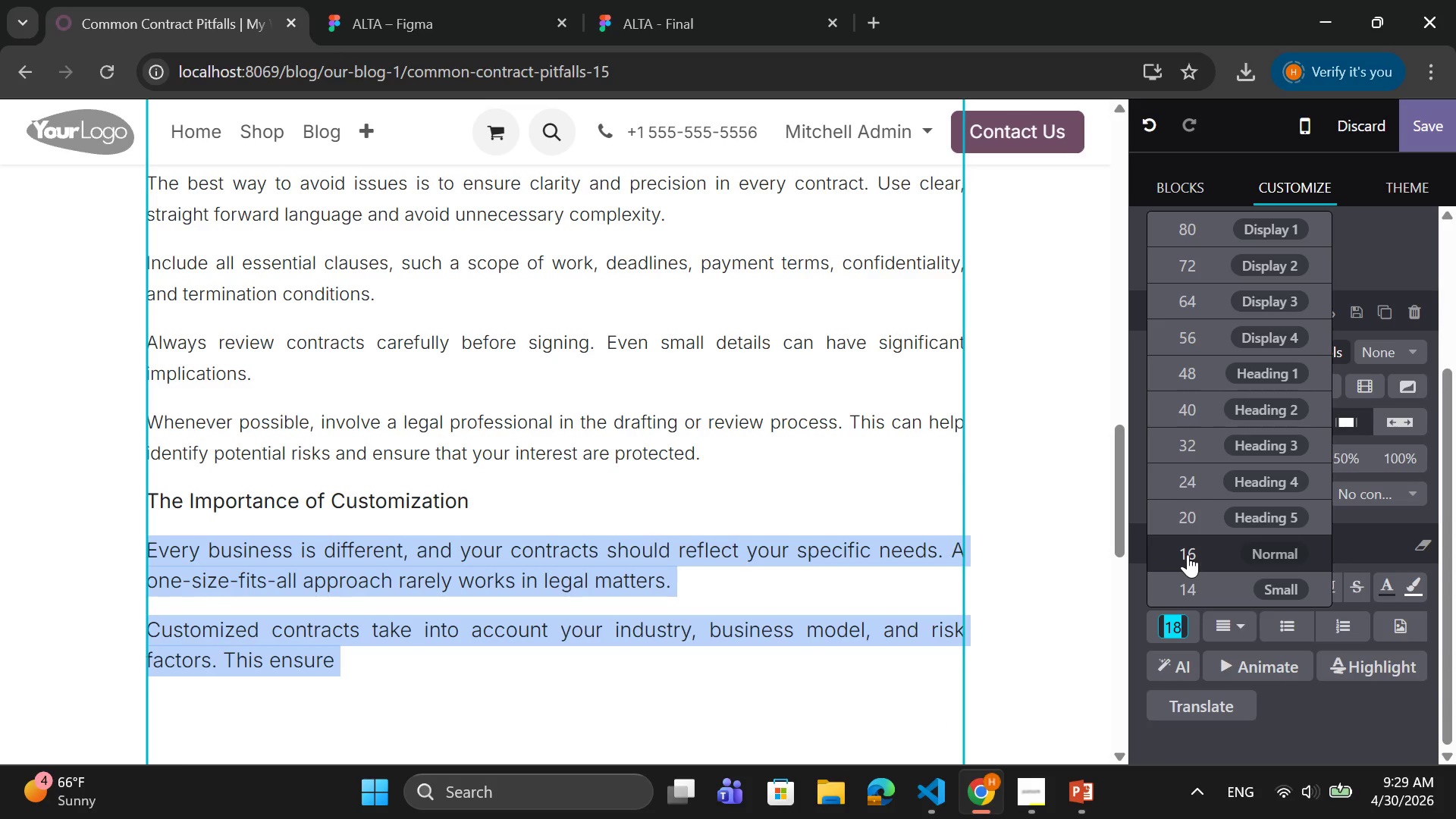 
left_click([1188, 554])
 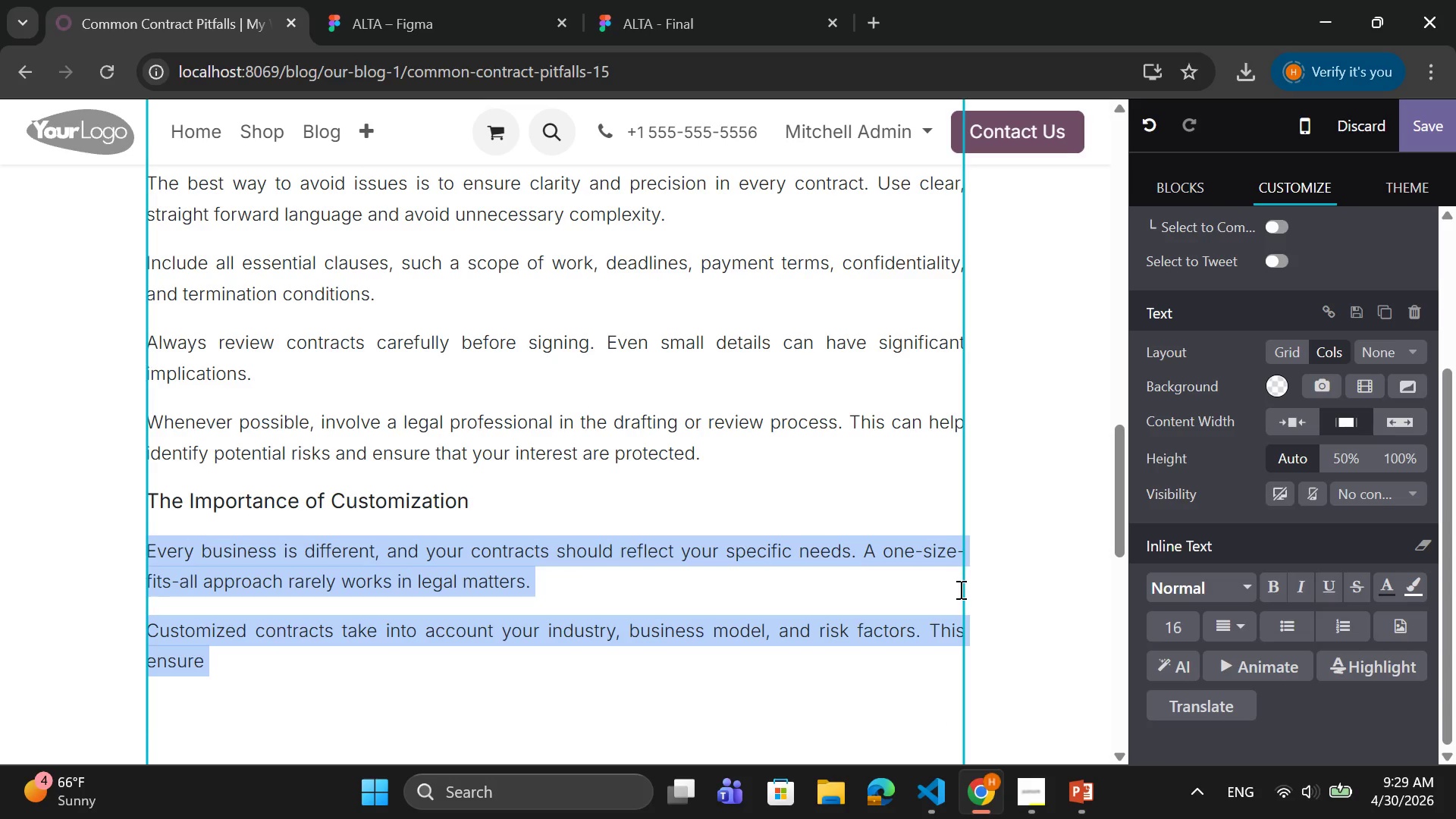 
wait(6.39)
 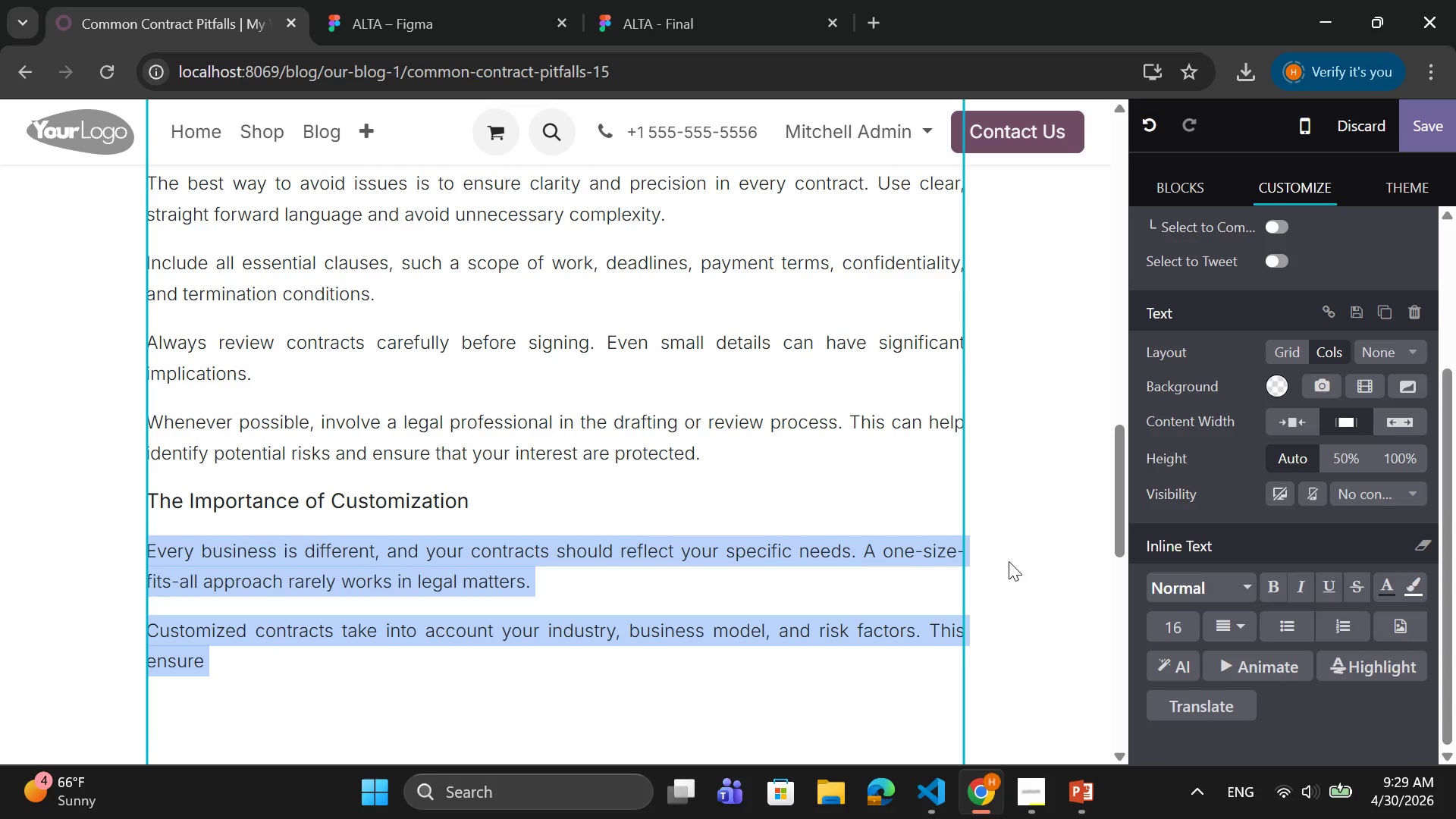 
scroll: coordinate [634, 384], scroll_direction: up, amount: 5.0
 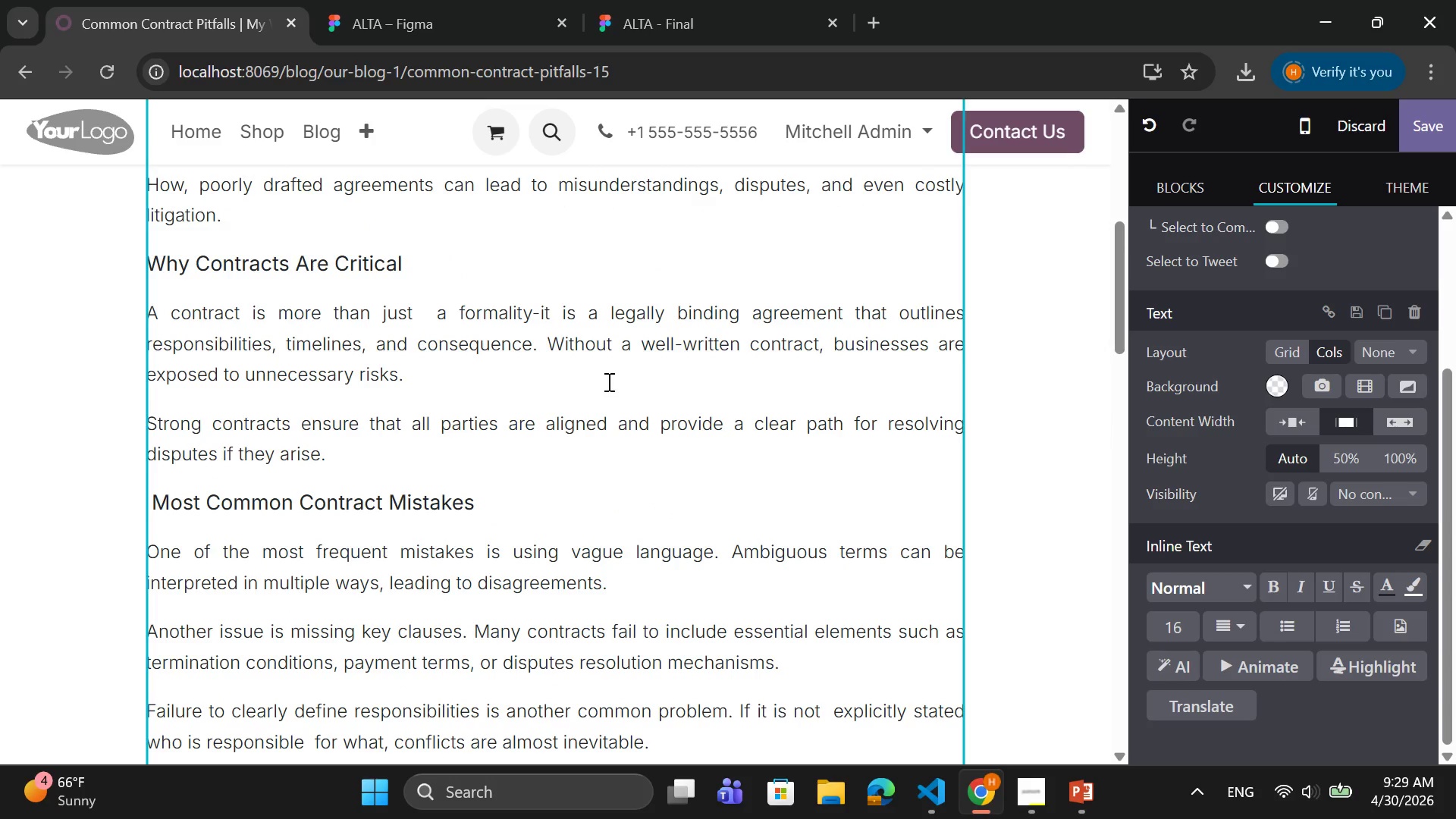 
wait(16.45)
 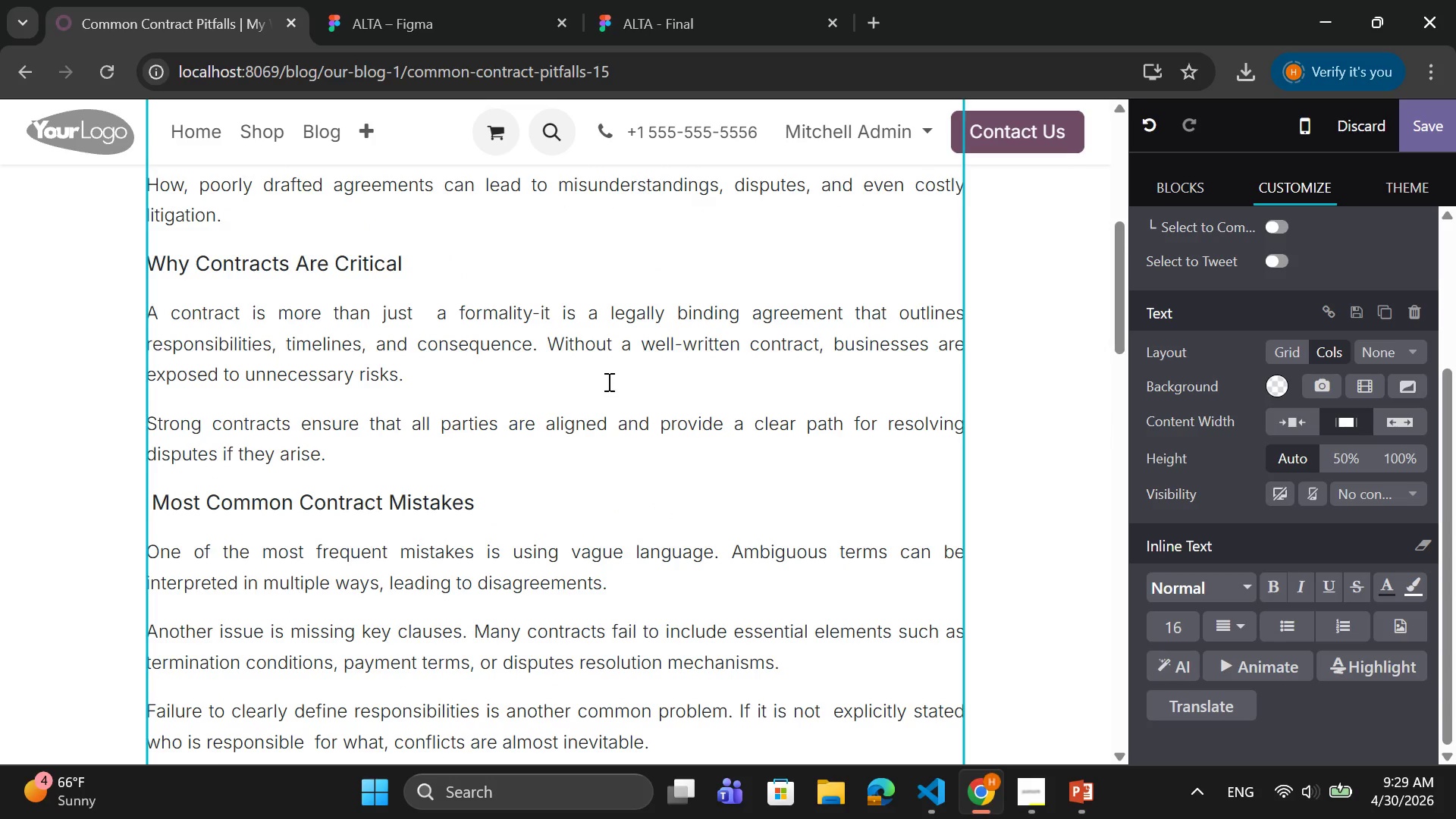 
scroll: coordinate [588, 428], scroll_direction: down, amount: 11.0
 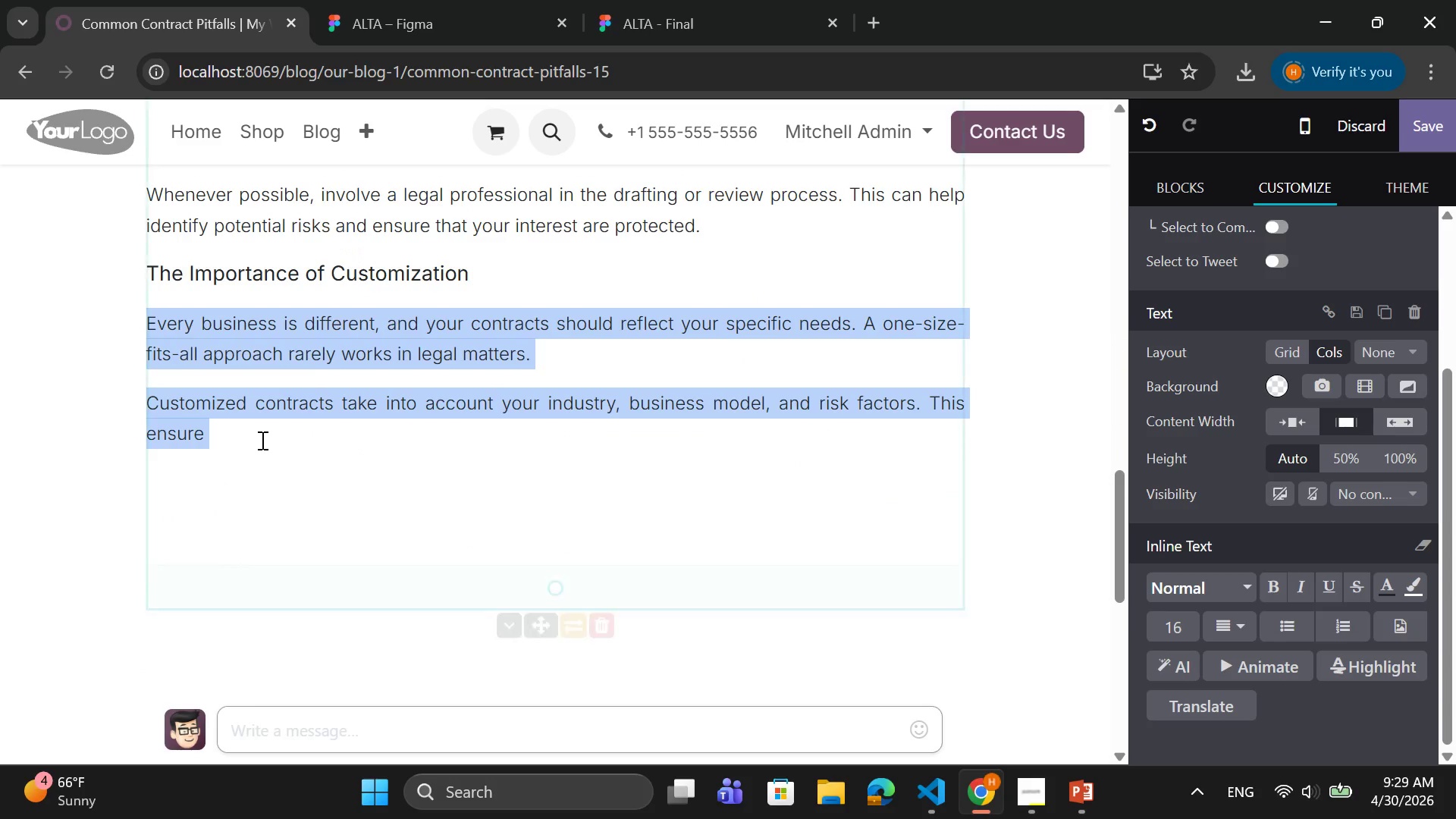 
left_click([250, 439])
 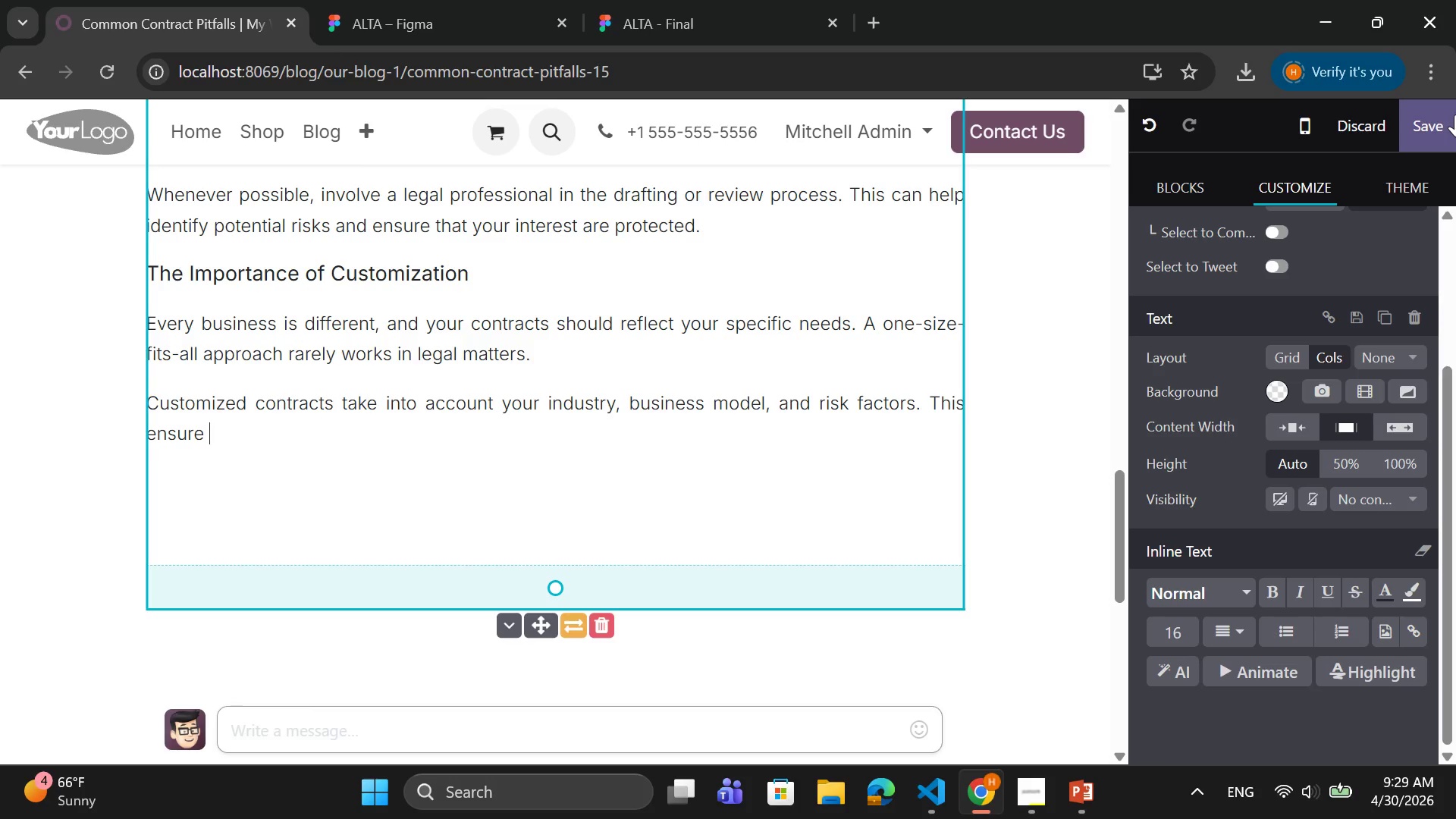 
wait(12.64)
 